 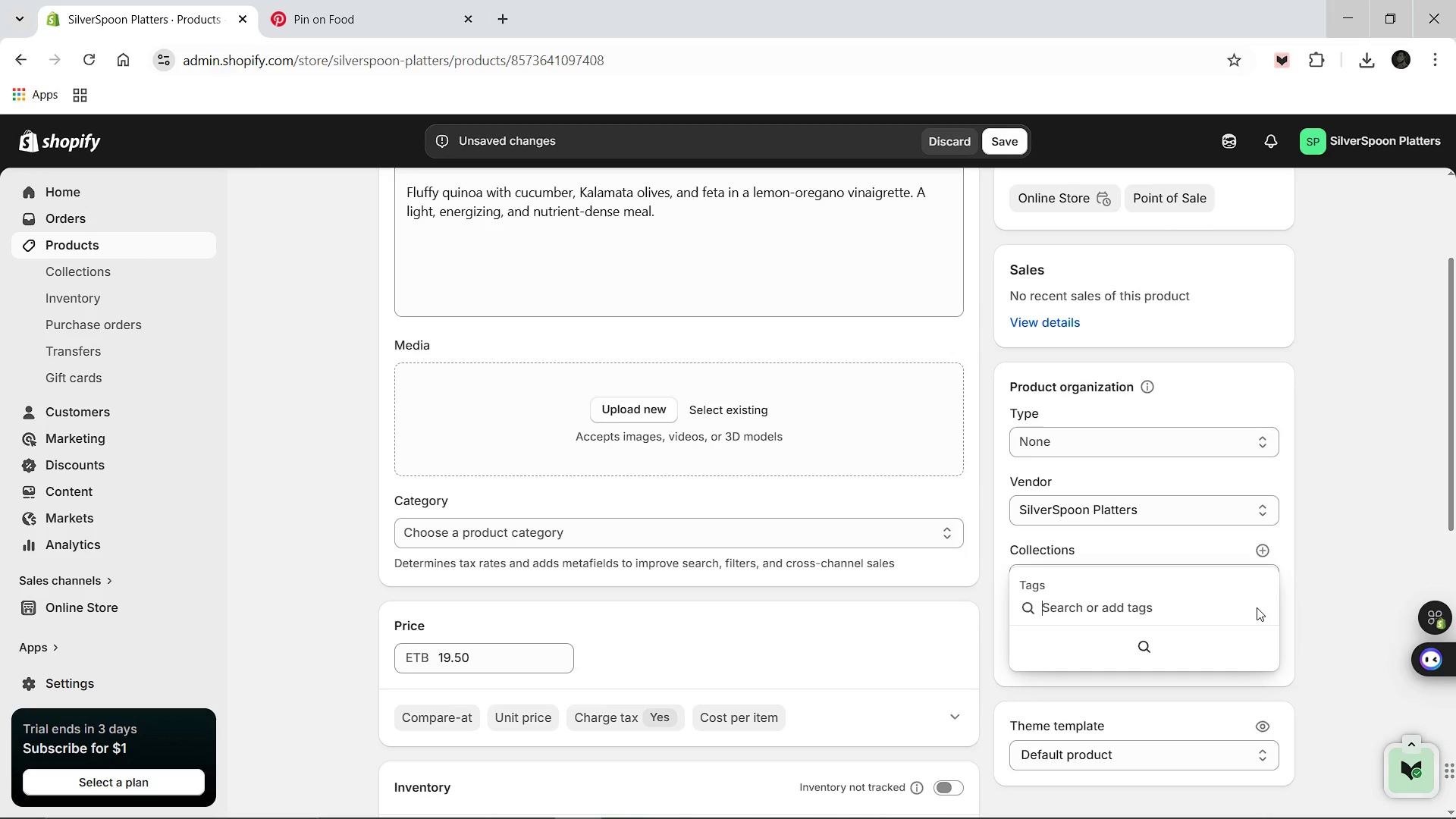 
type(Vegetarian)
 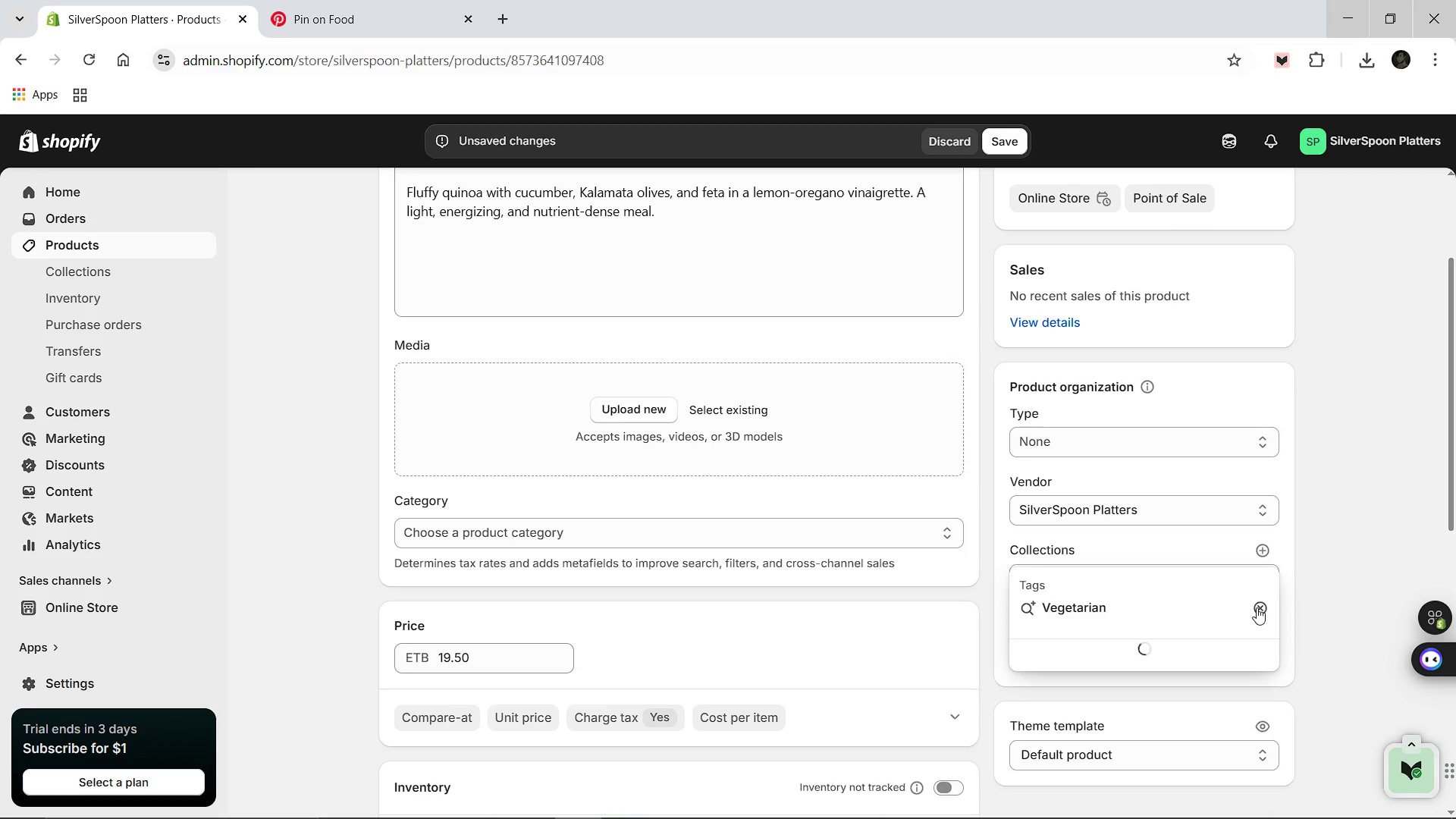 
key(Enter)
 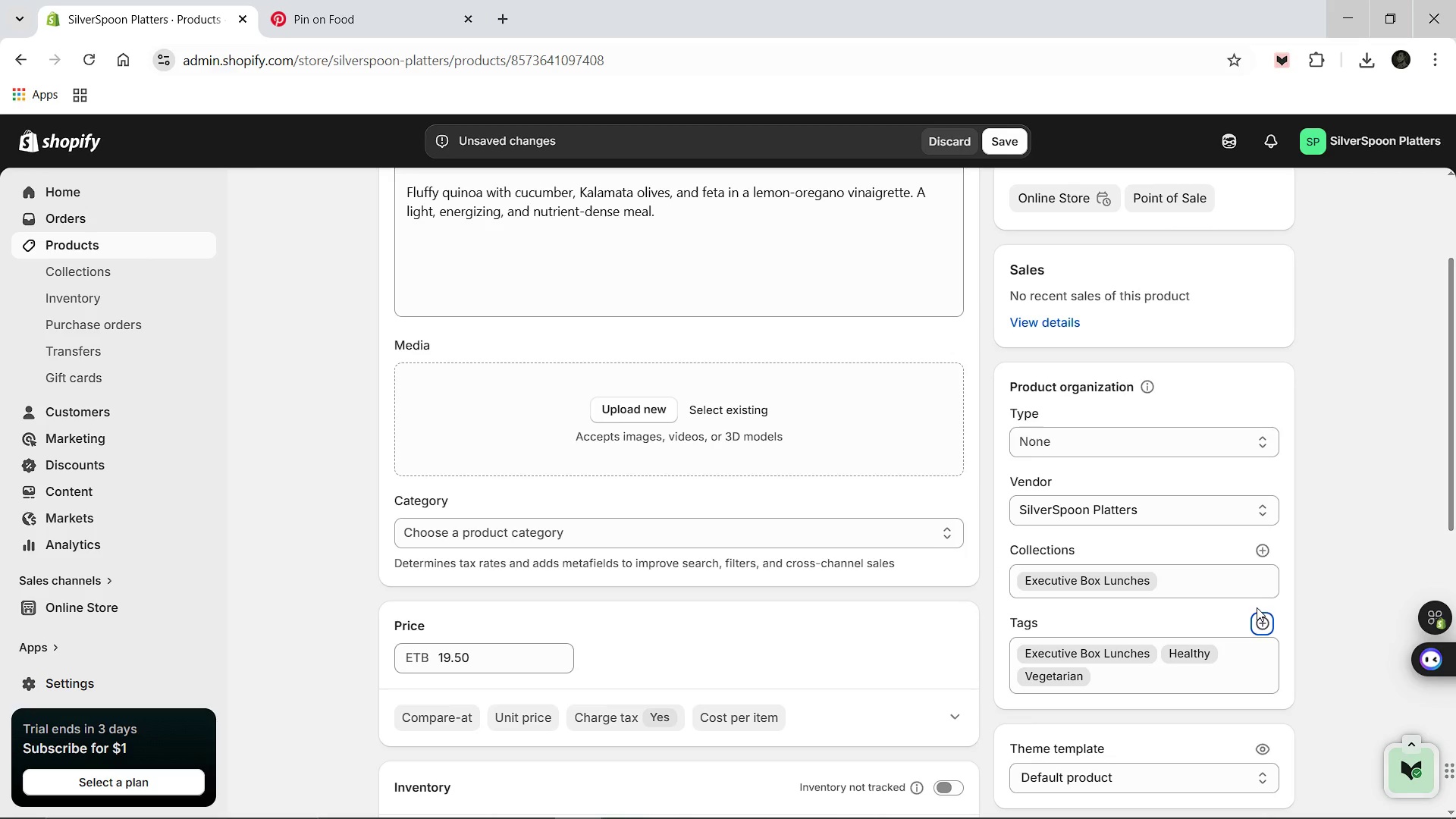 
left_click([1255, 607])
 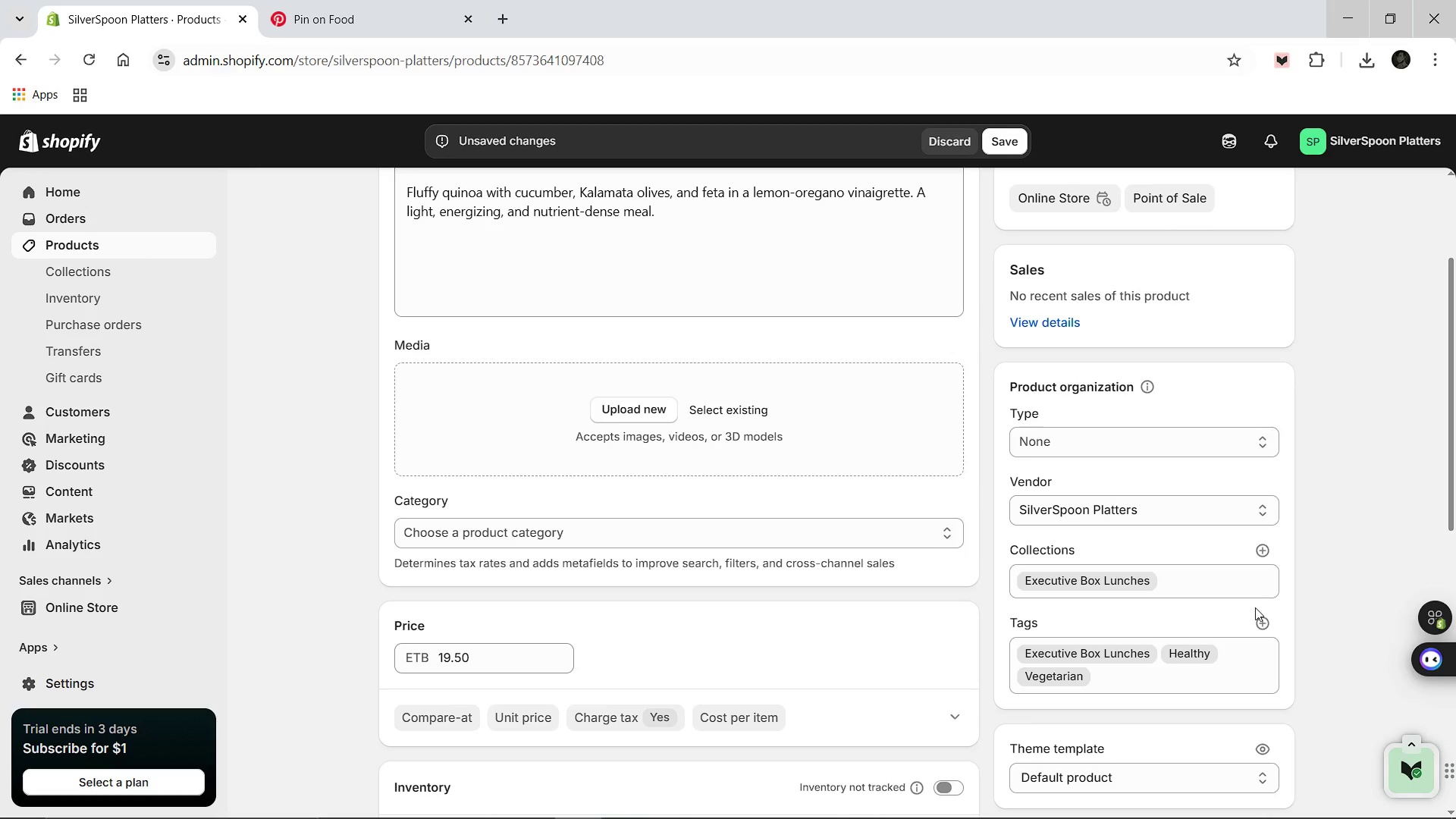 
type(Gluten-Free)
 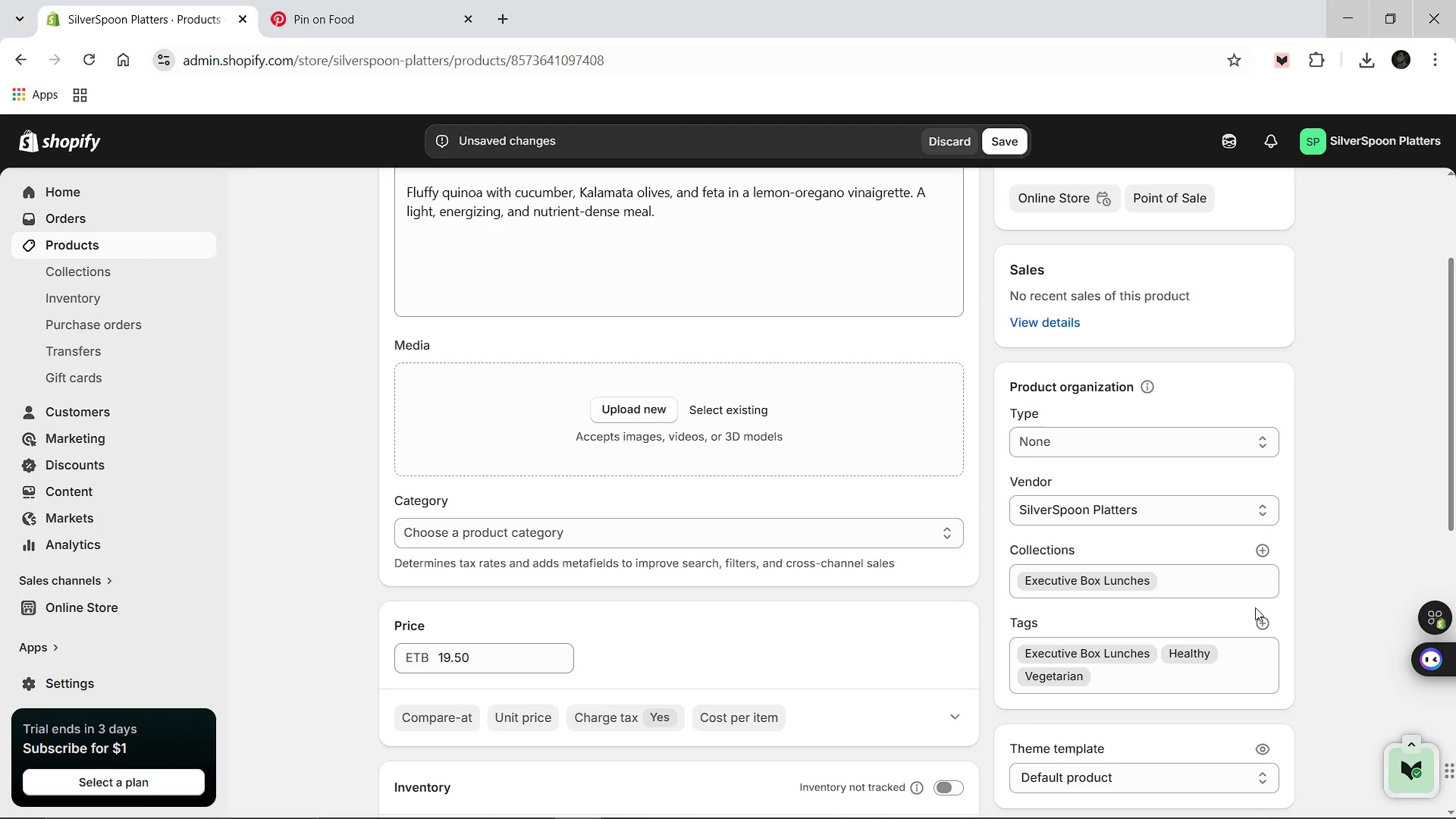 
left_click([1266, 616])
 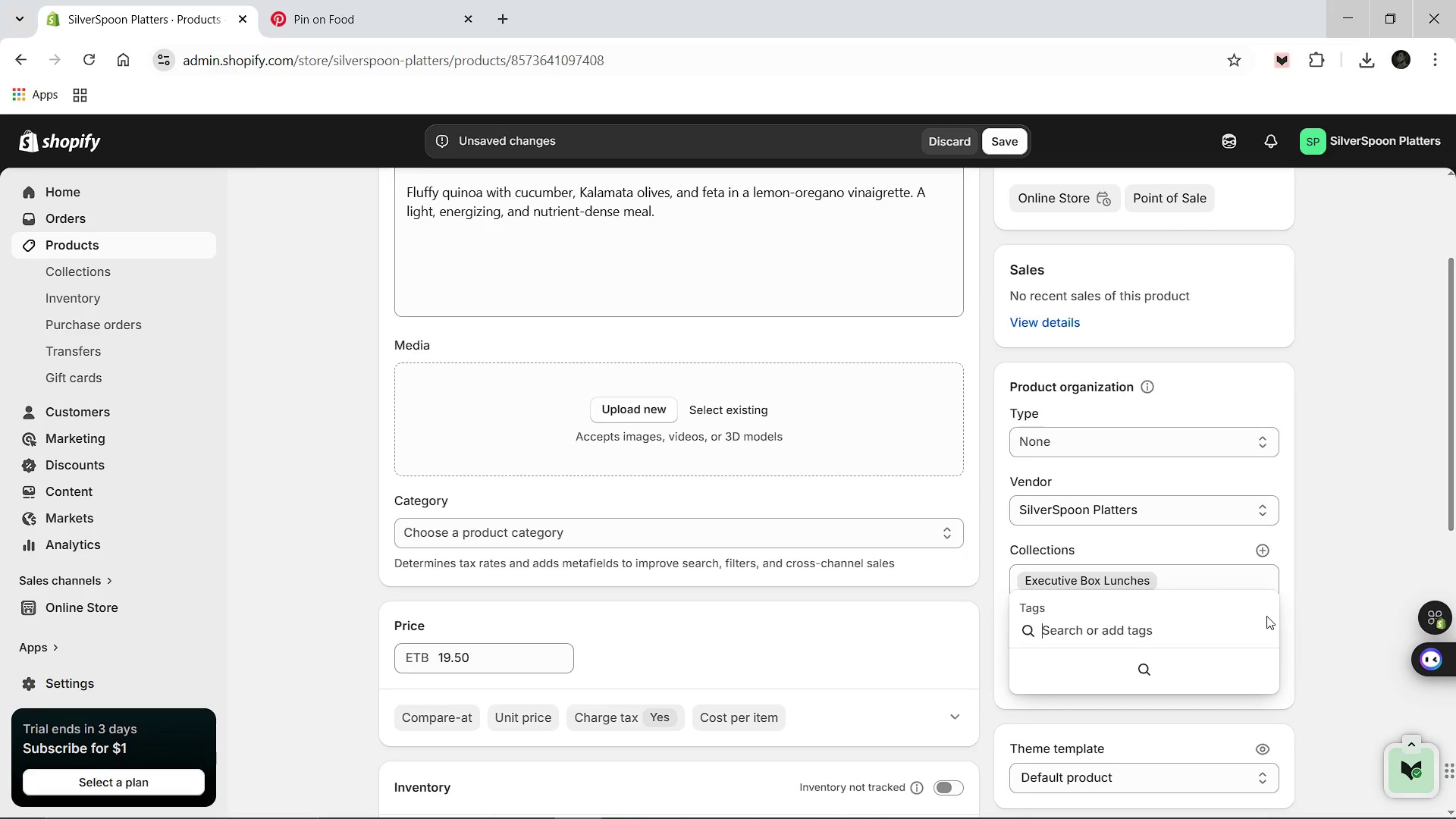 
type(Gluten-Free)
 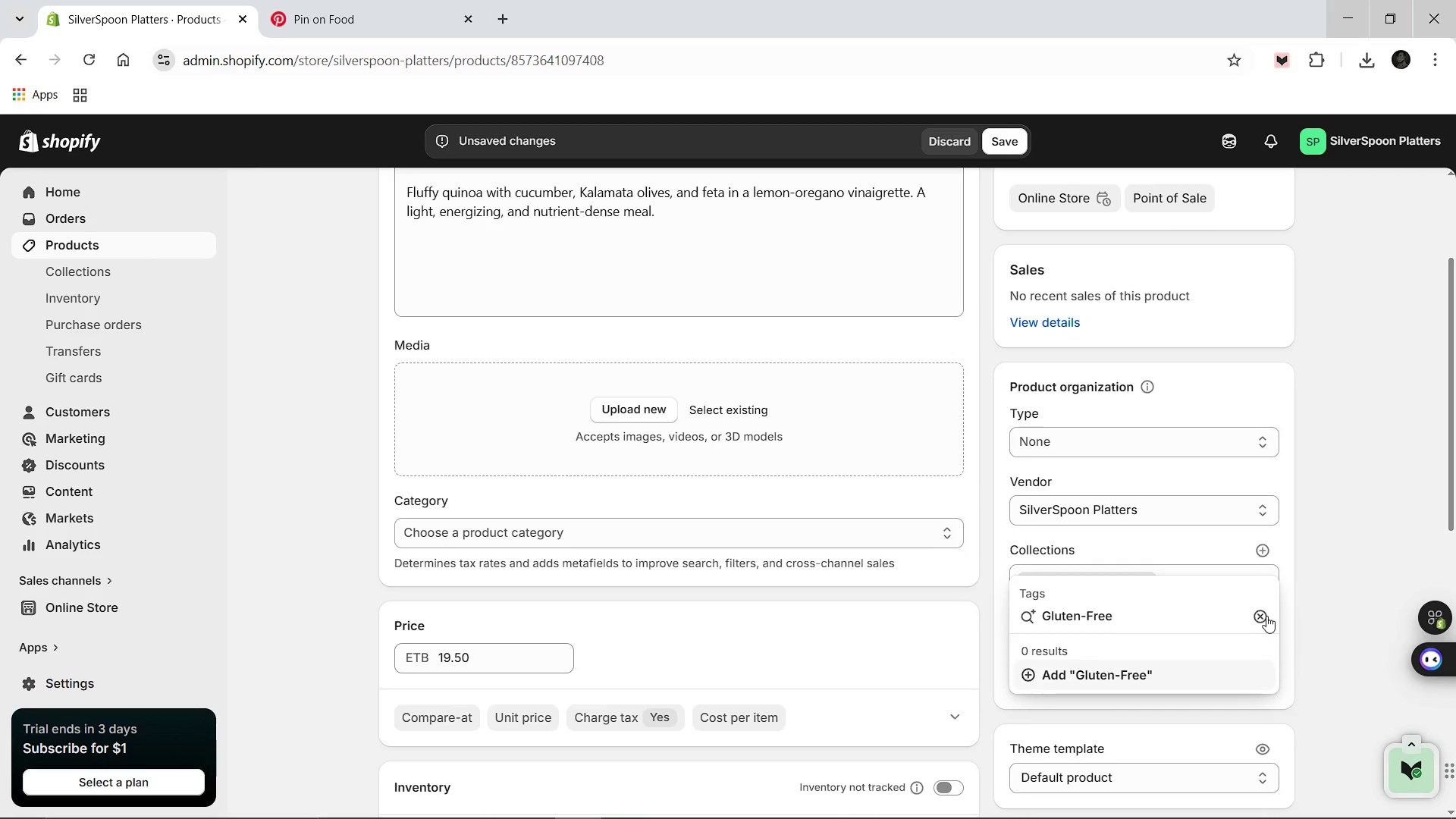 
 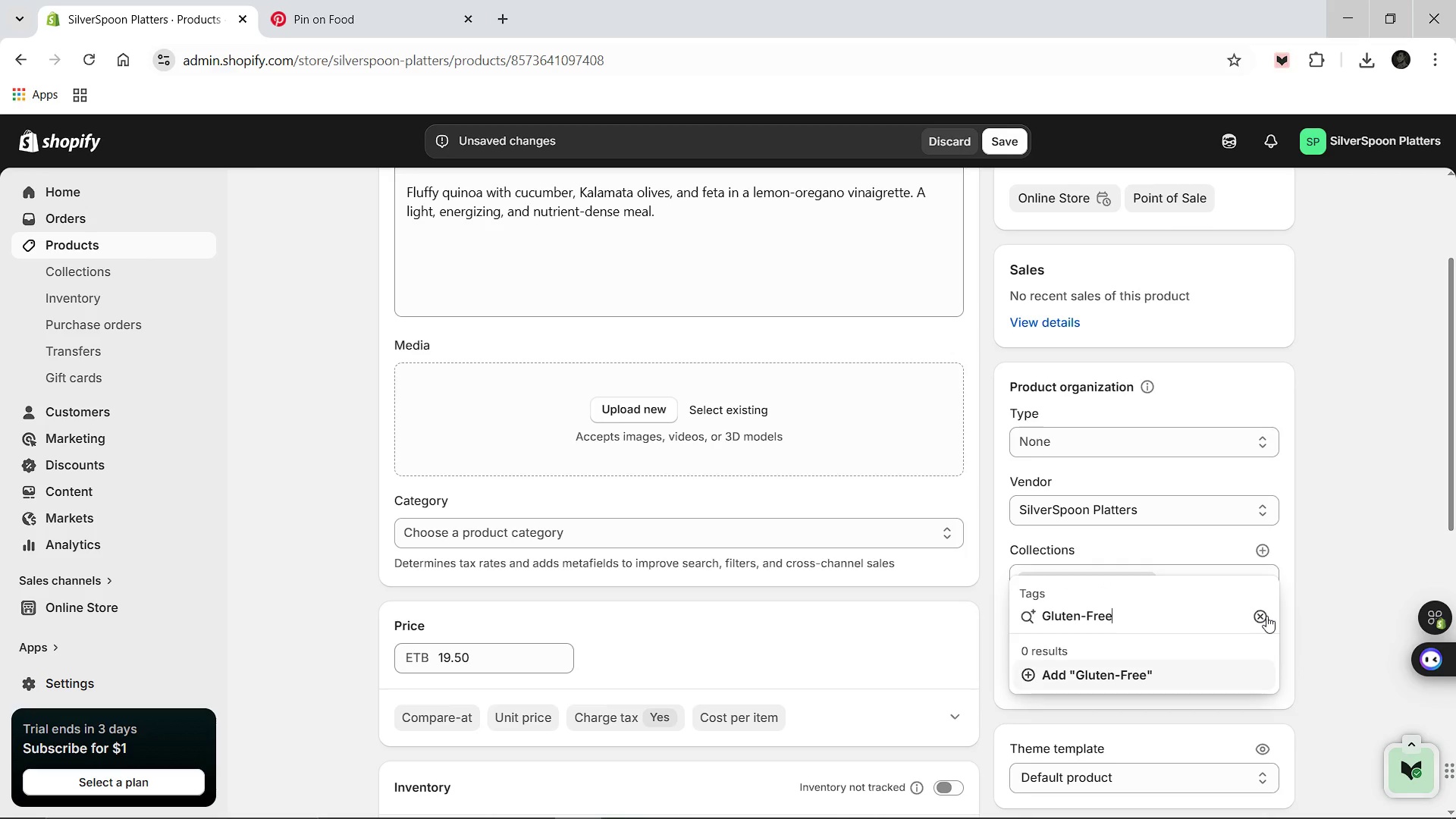 
key(Enter)
 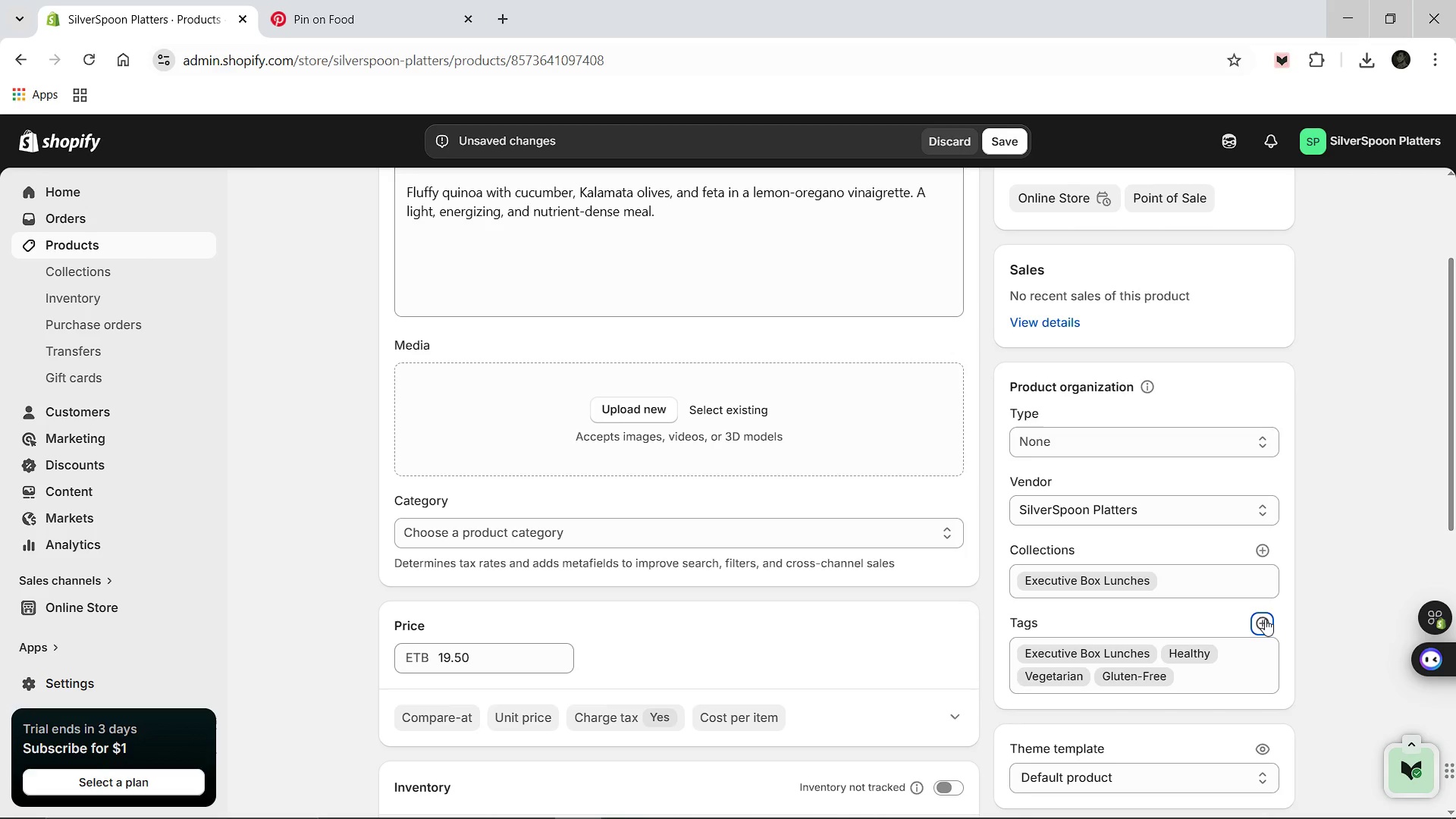 
left_click([1265, 619])
 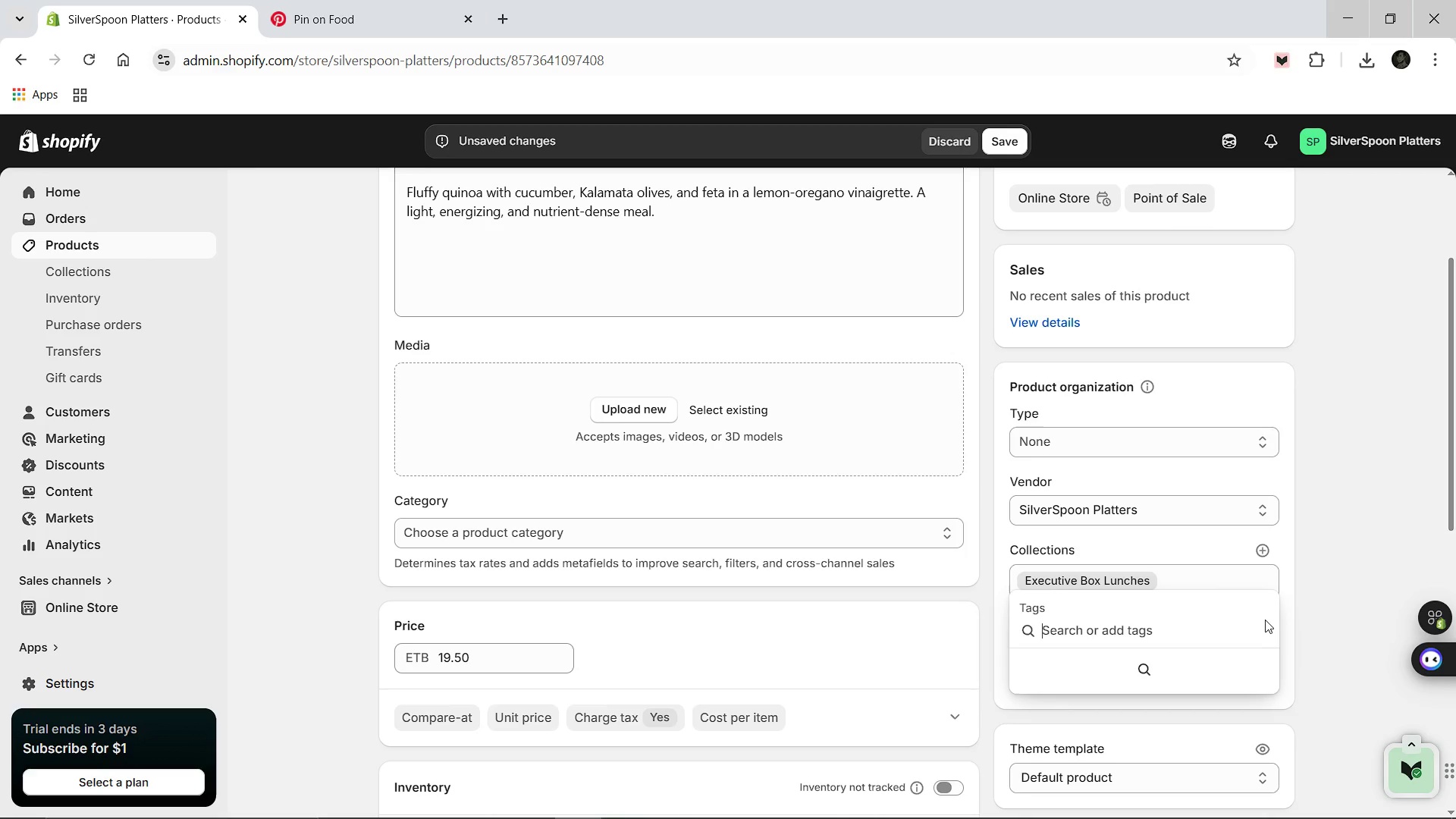 
type(Corporate Lunch)
 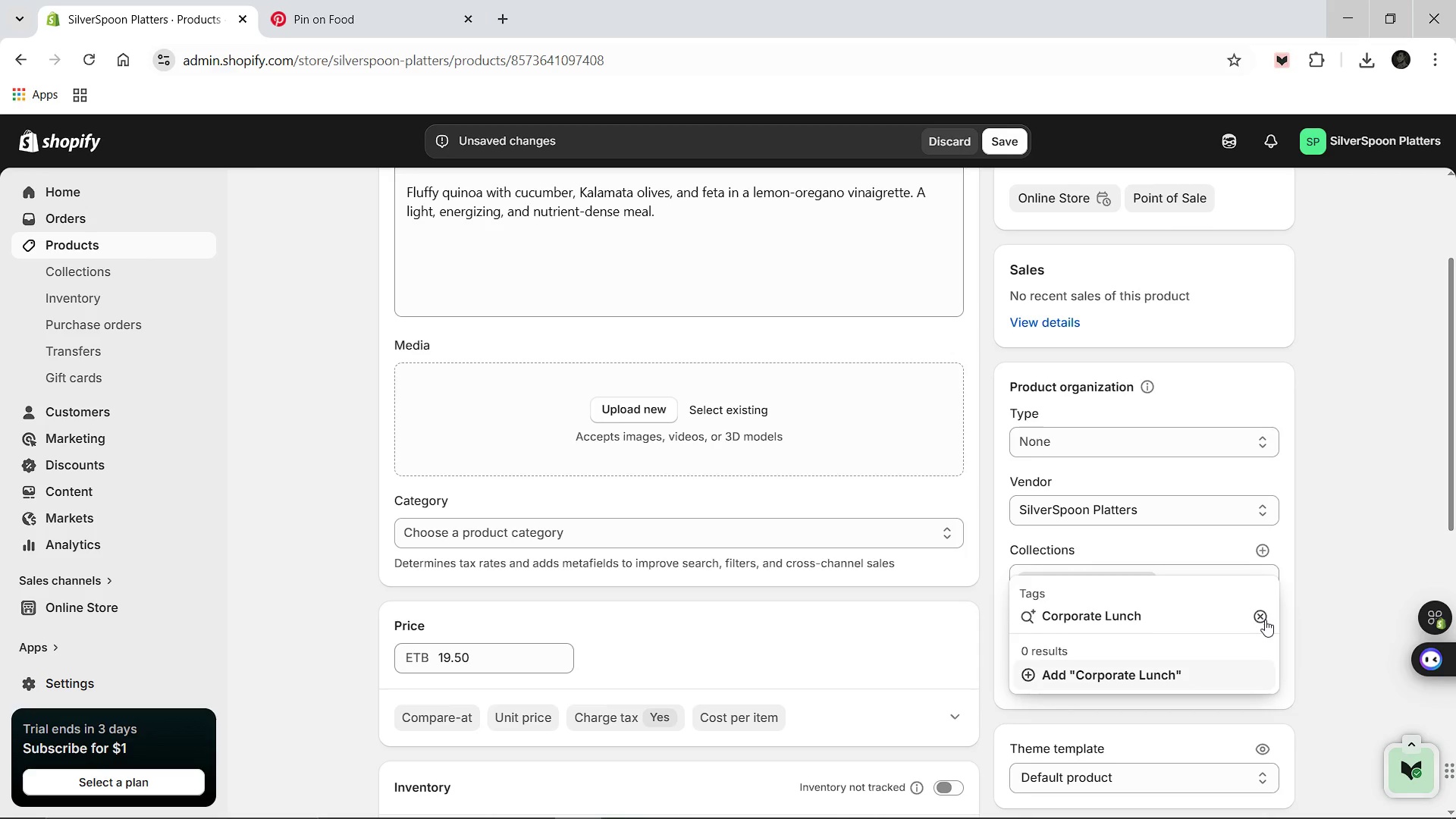 
key(Enter)
 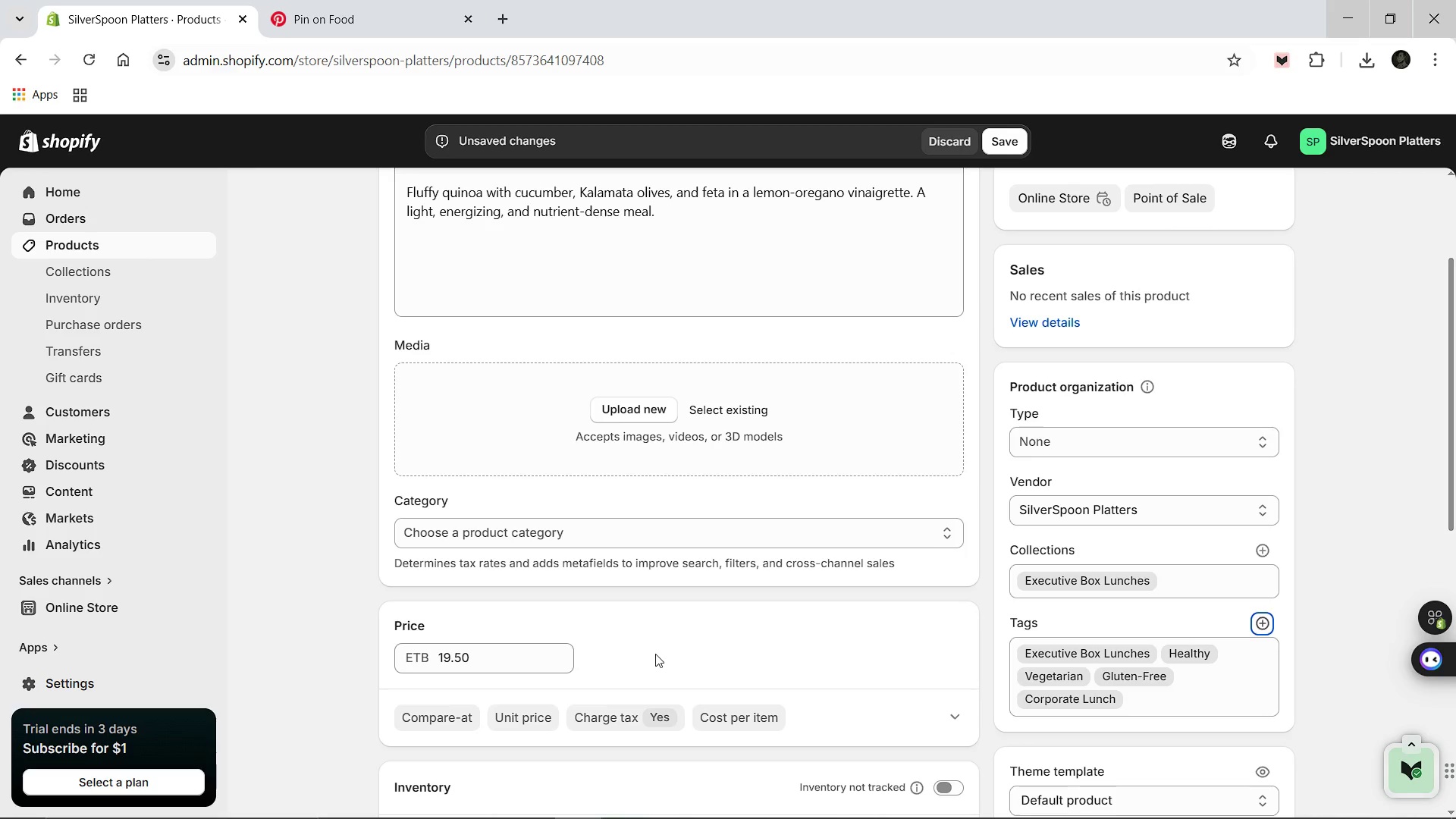 
scroll: coordinate [584, 642], scroll_direction: down, amount: 1.0
 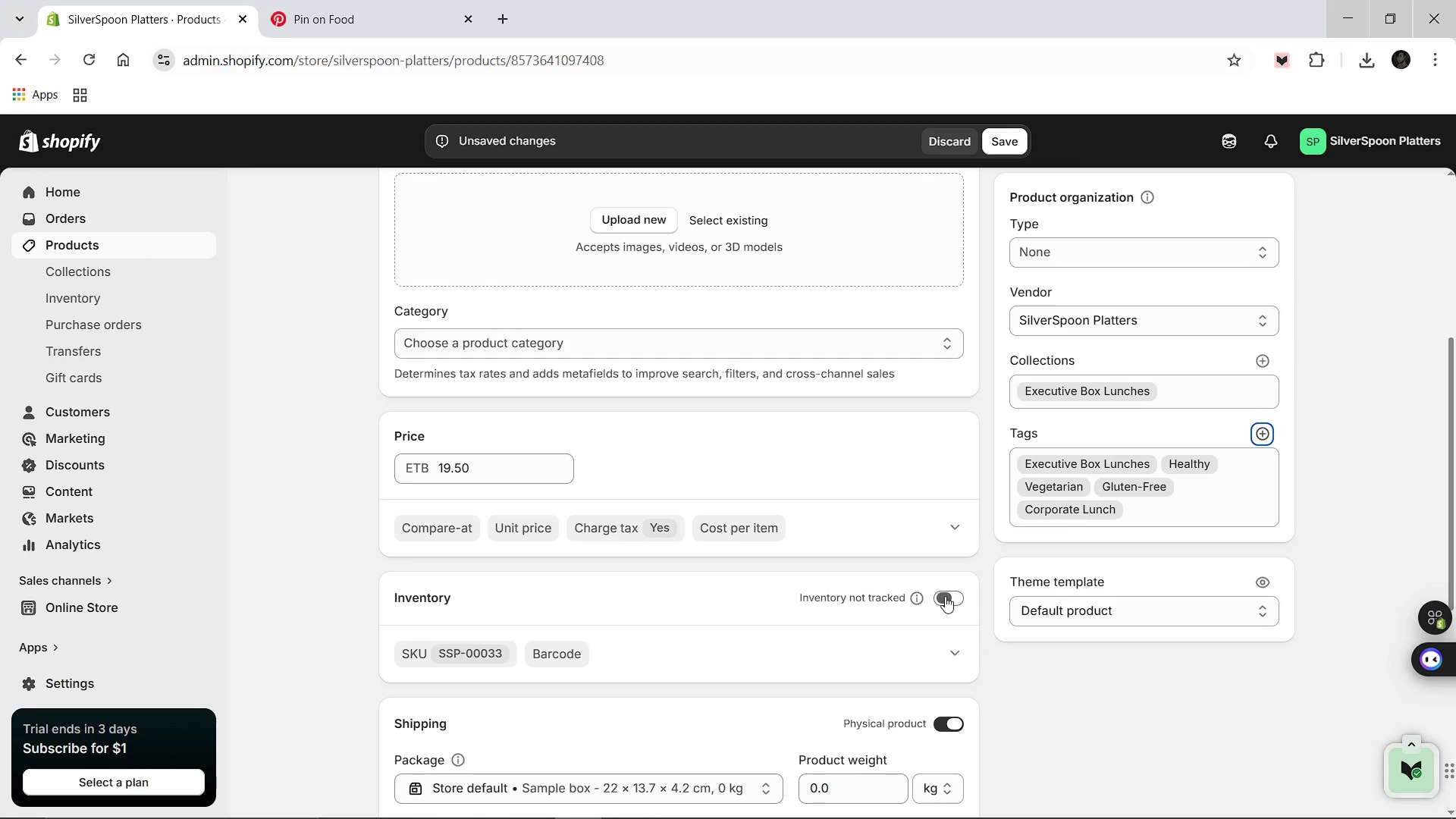 
left_click([943, 597])
 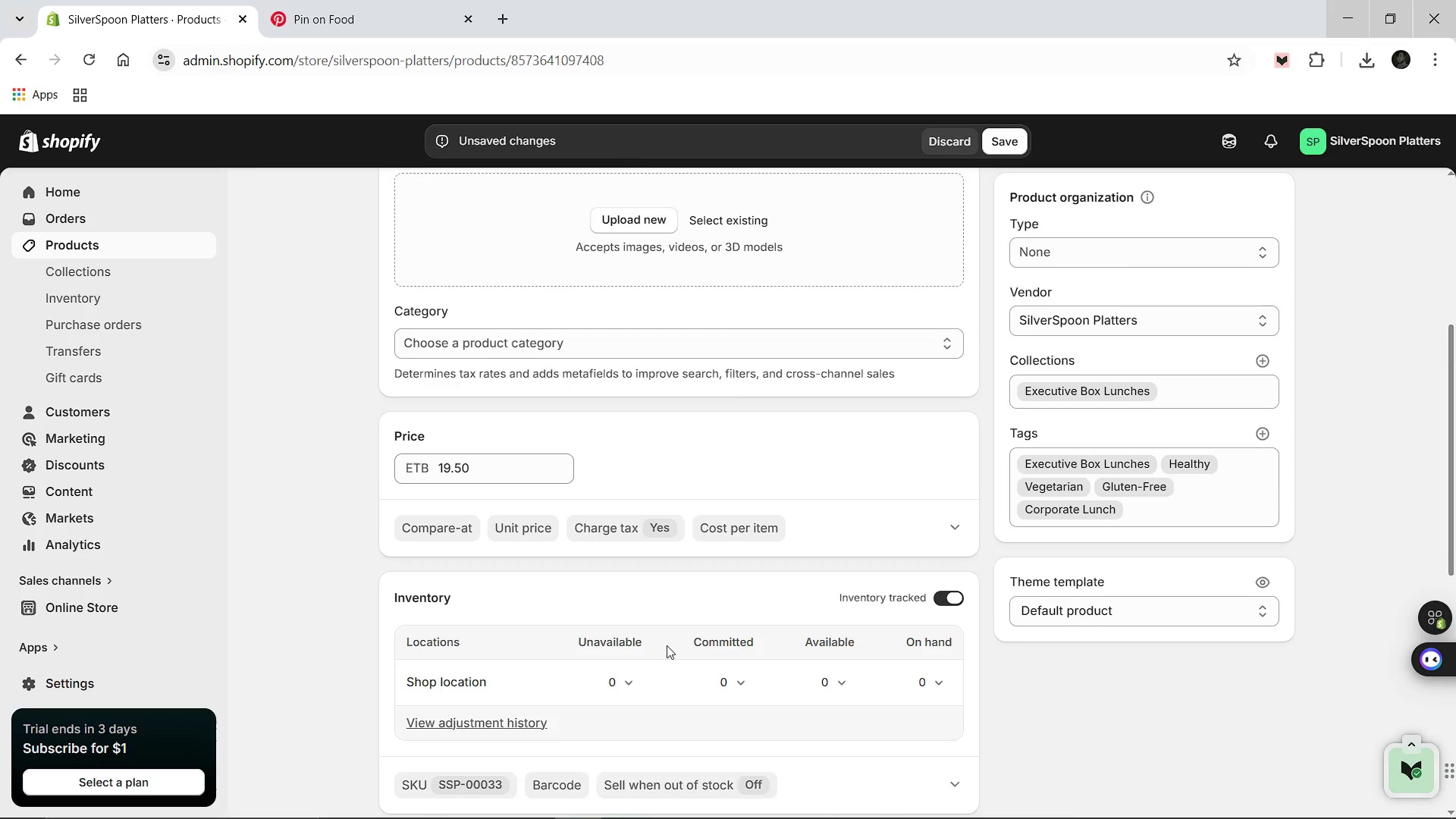 
scroll: coordinate [667, 645], scroll_direction: down, amount: 1.0
 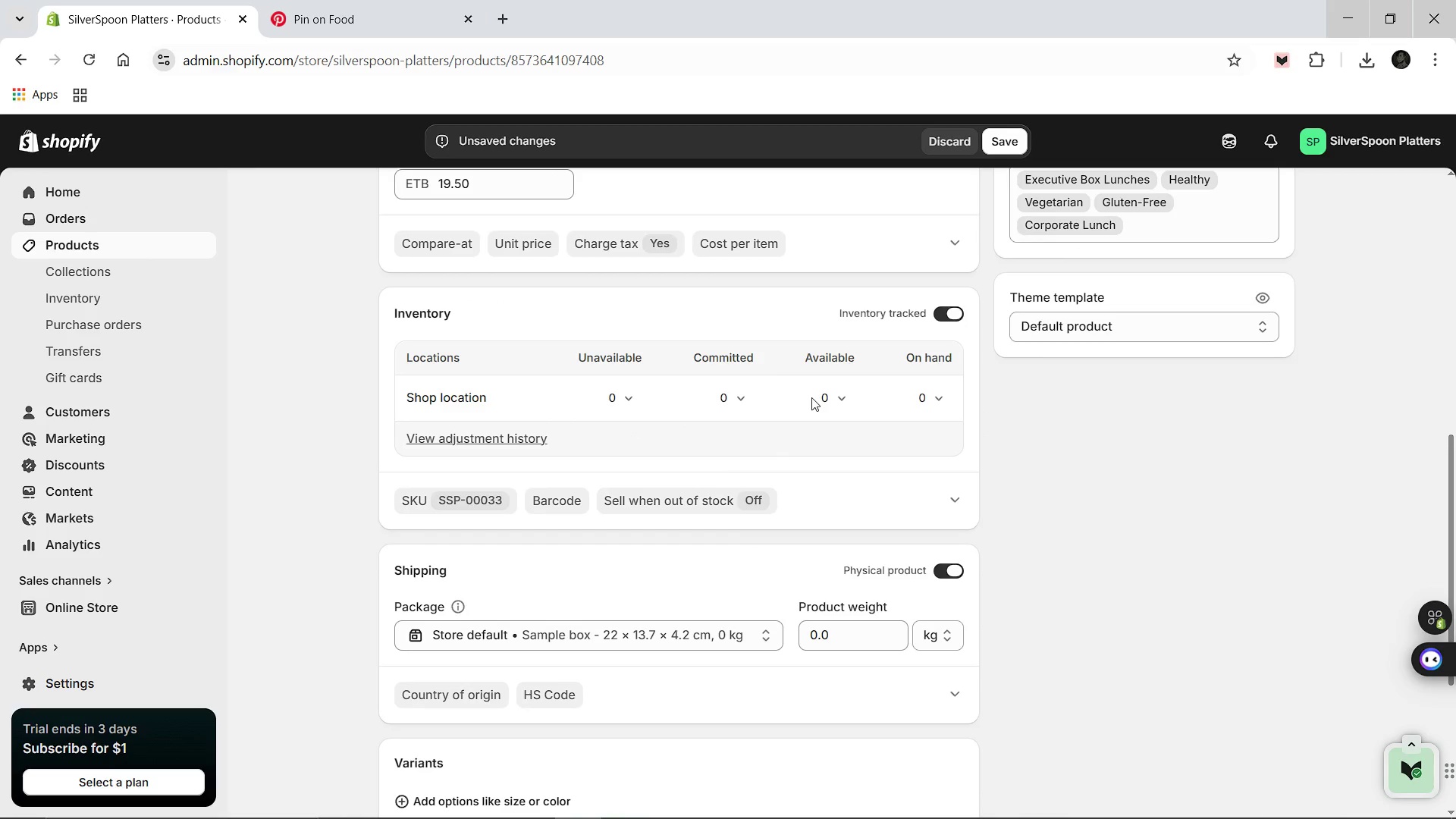 
left_click([821, 399])
 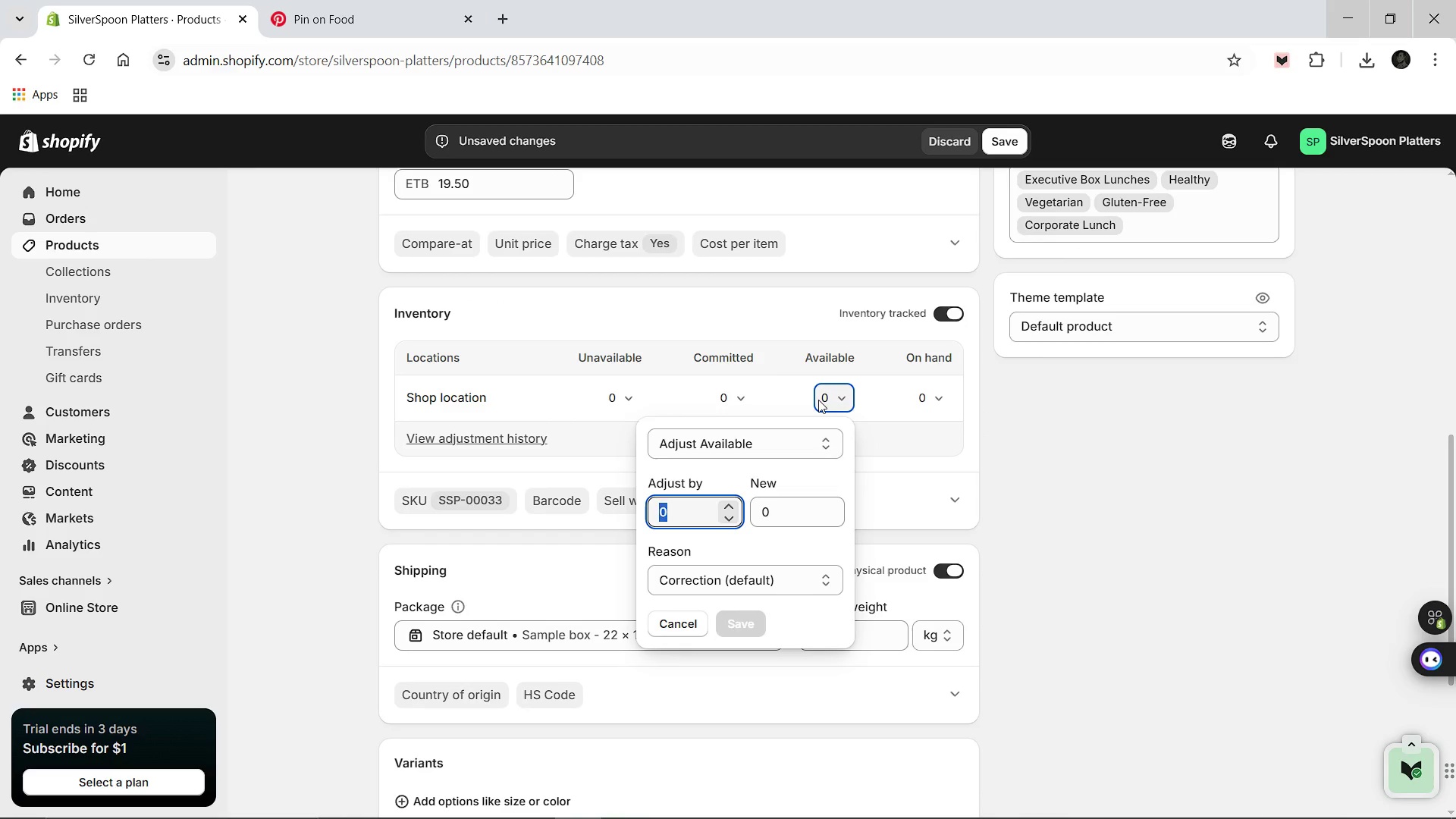 
type(30)
 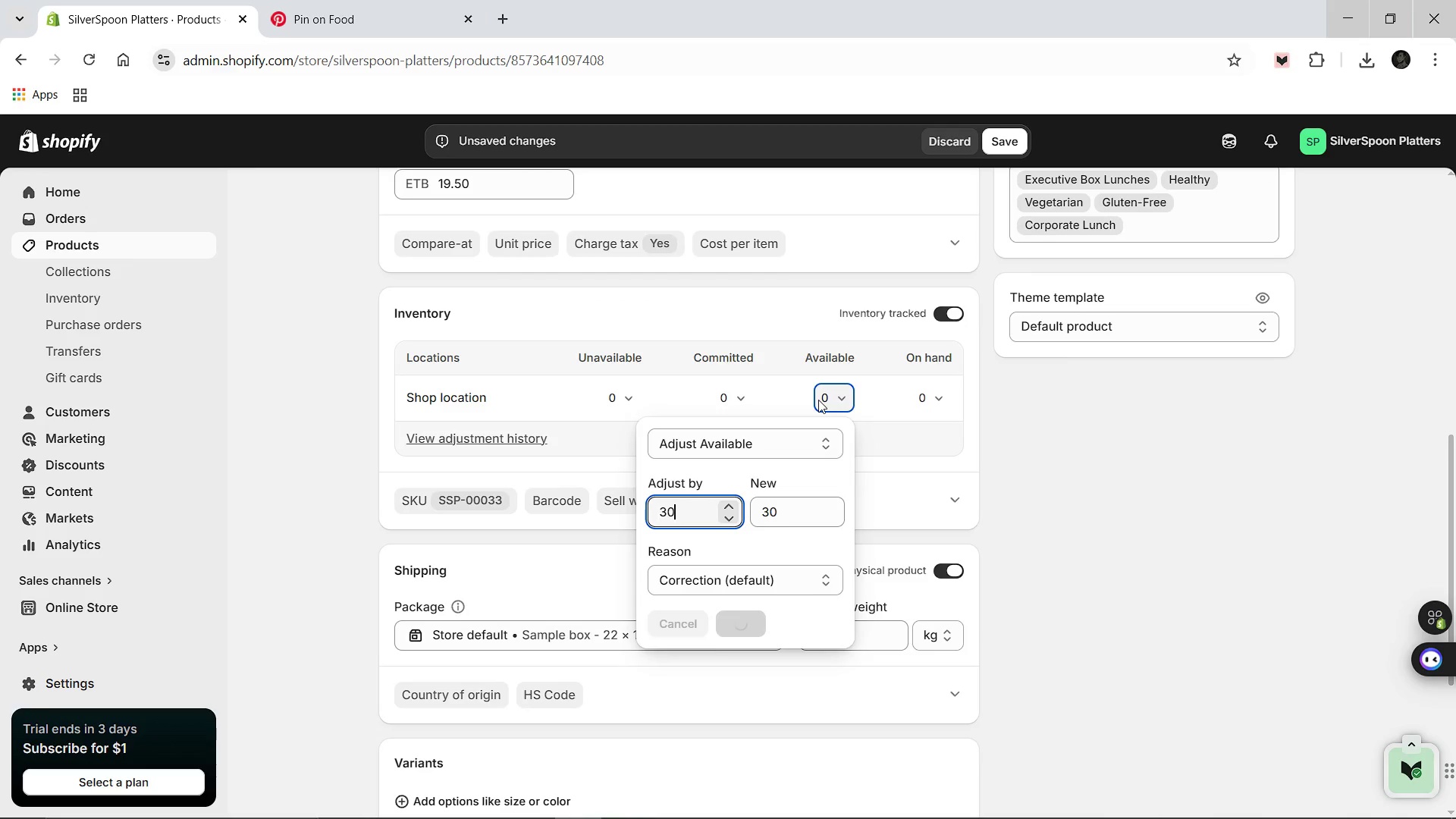 
key(Enter)
 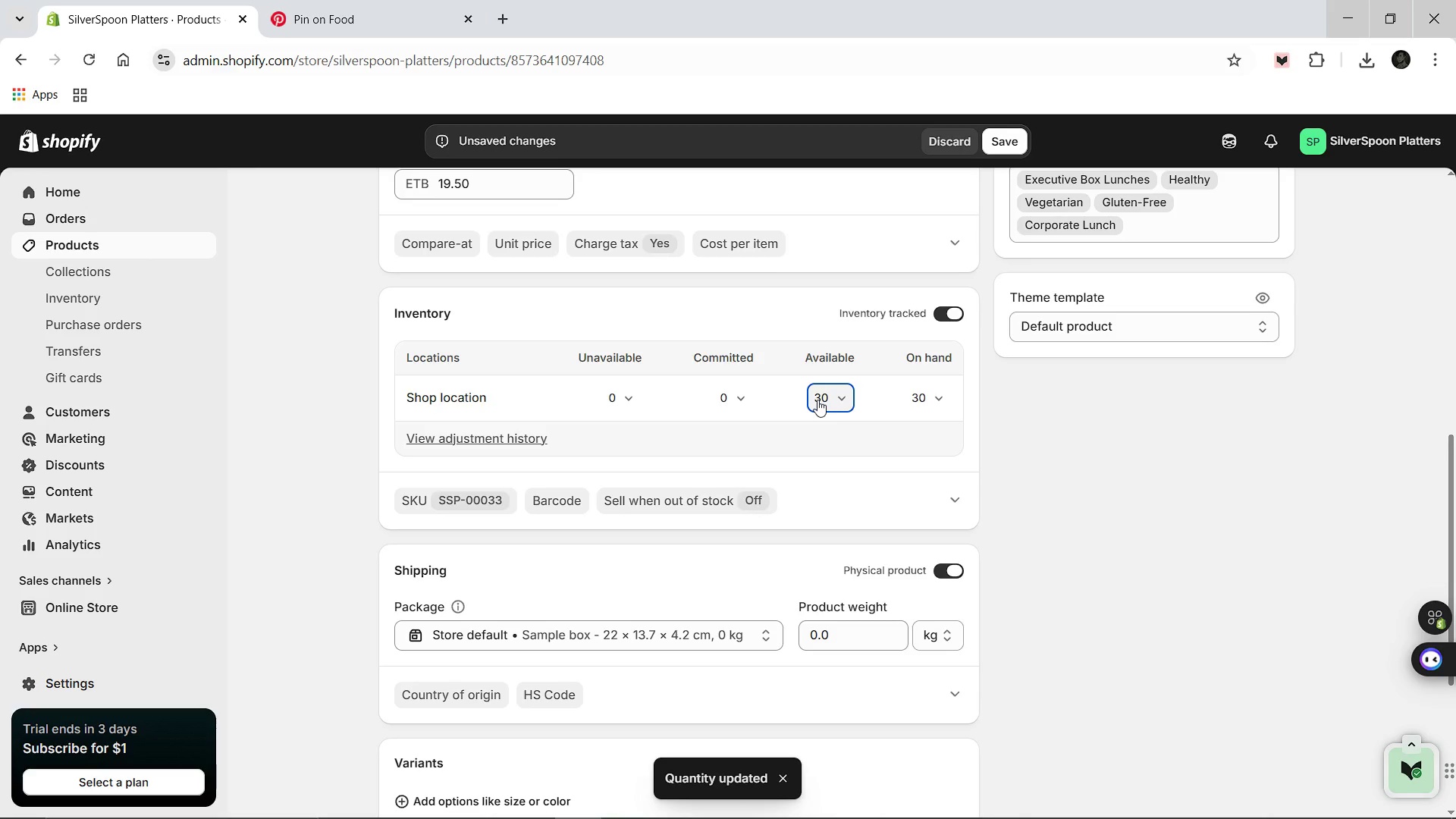 
wait(5.97)
 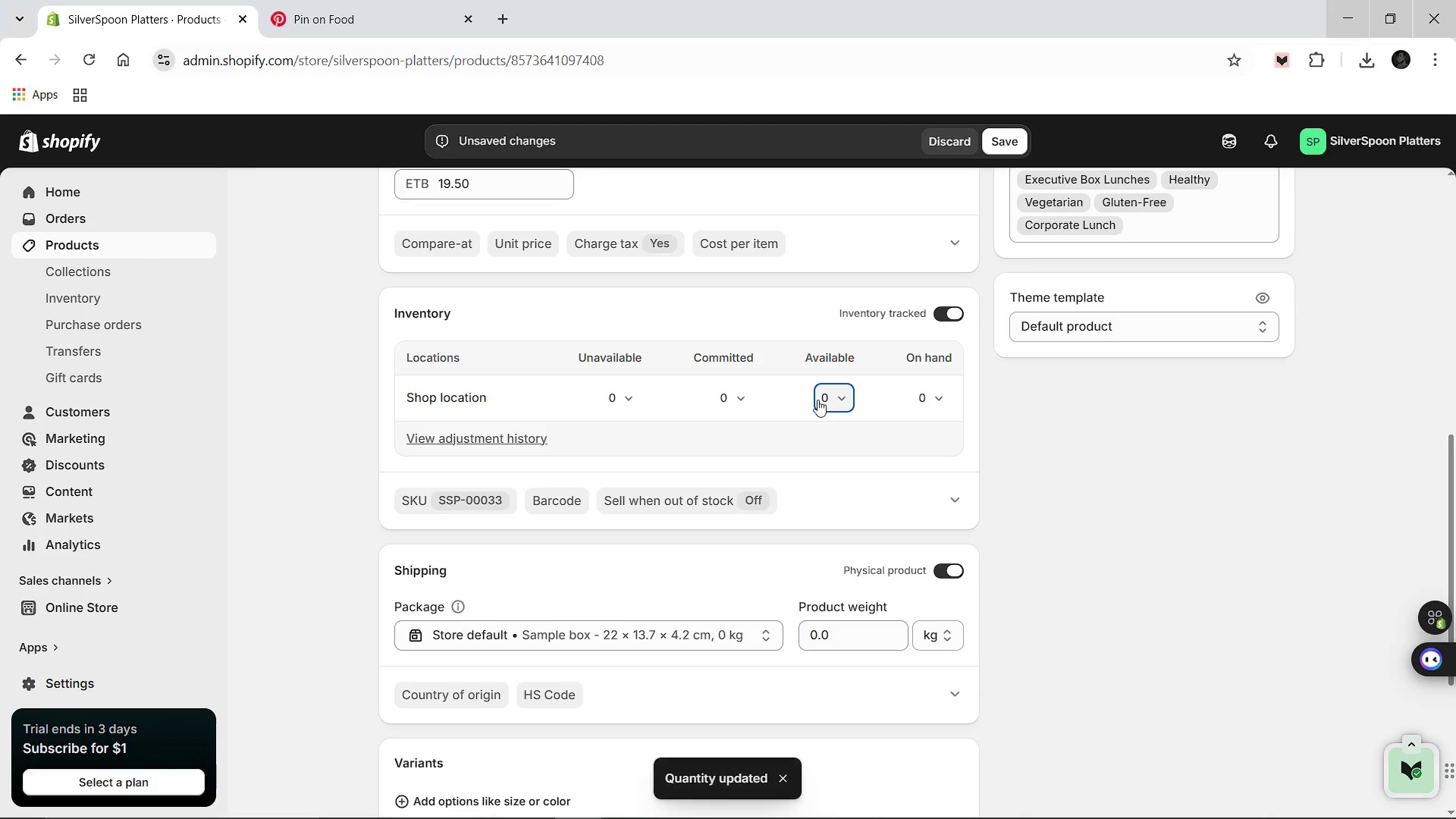 
scroll: coordinate [773, 561], scroll_direction: down, amount: 4.0
 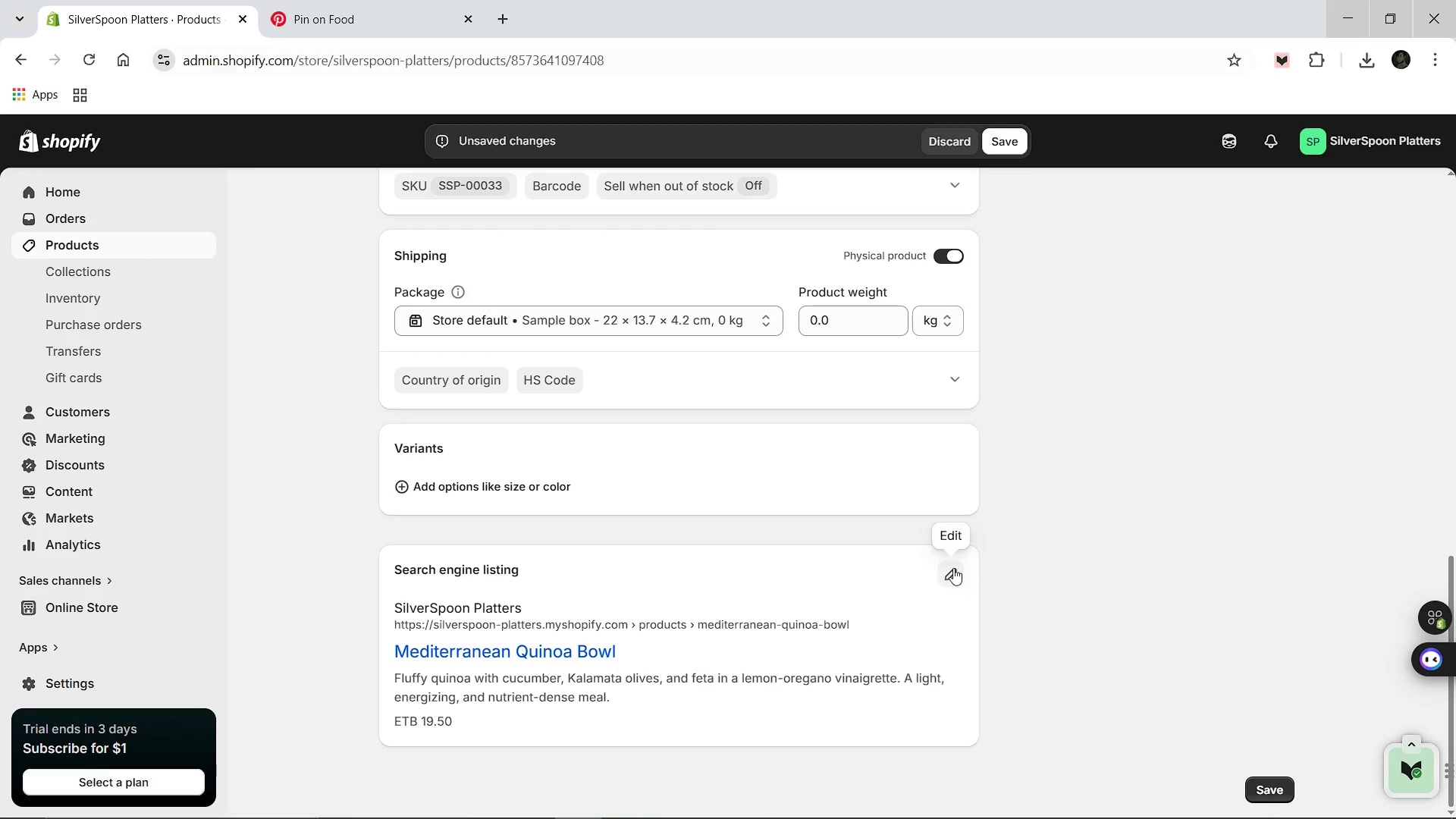 
left_click([952, 569])
 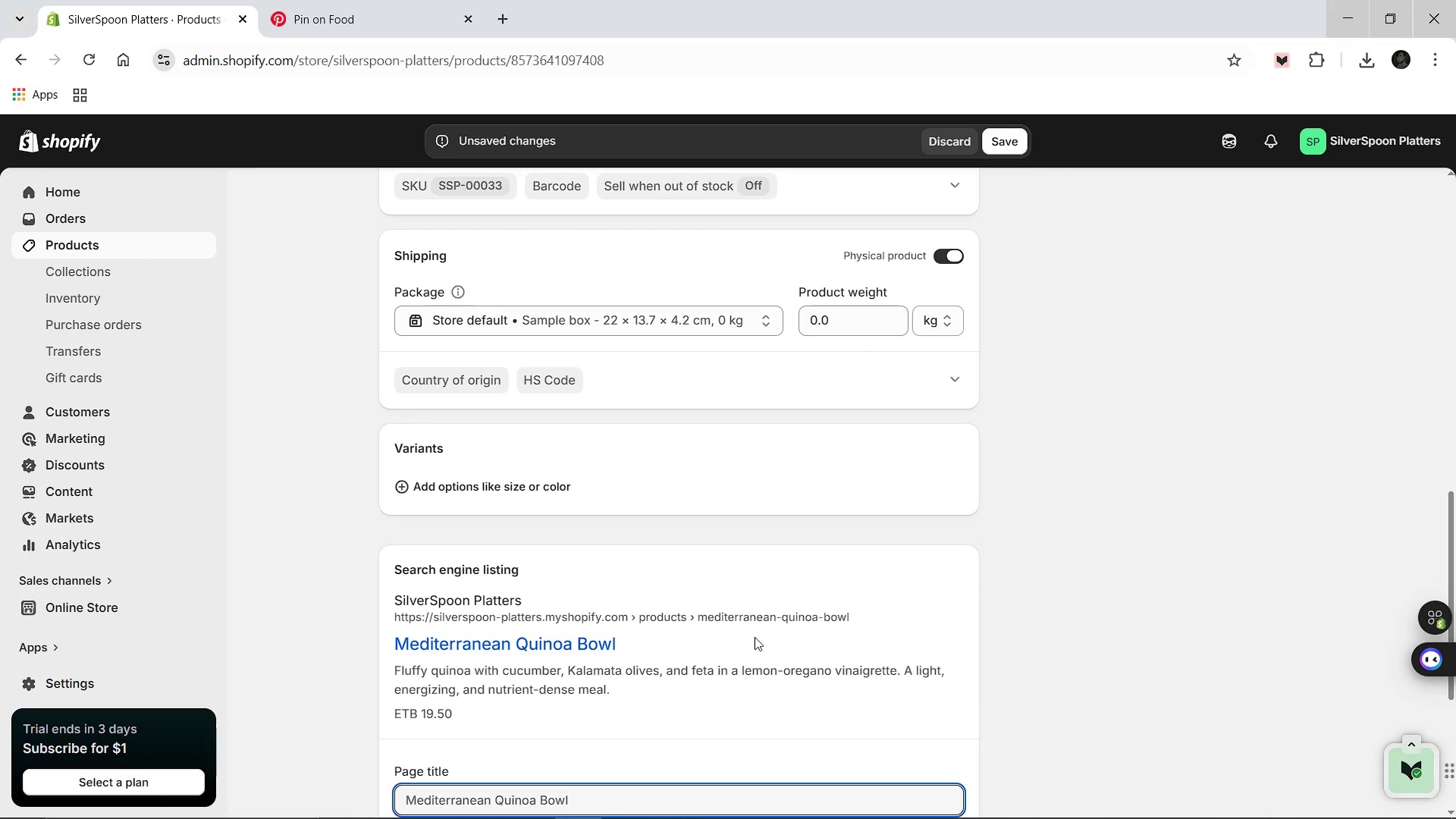 
scroll: coordinate [745, 648], scroll_direction: down, amount: 3.0
 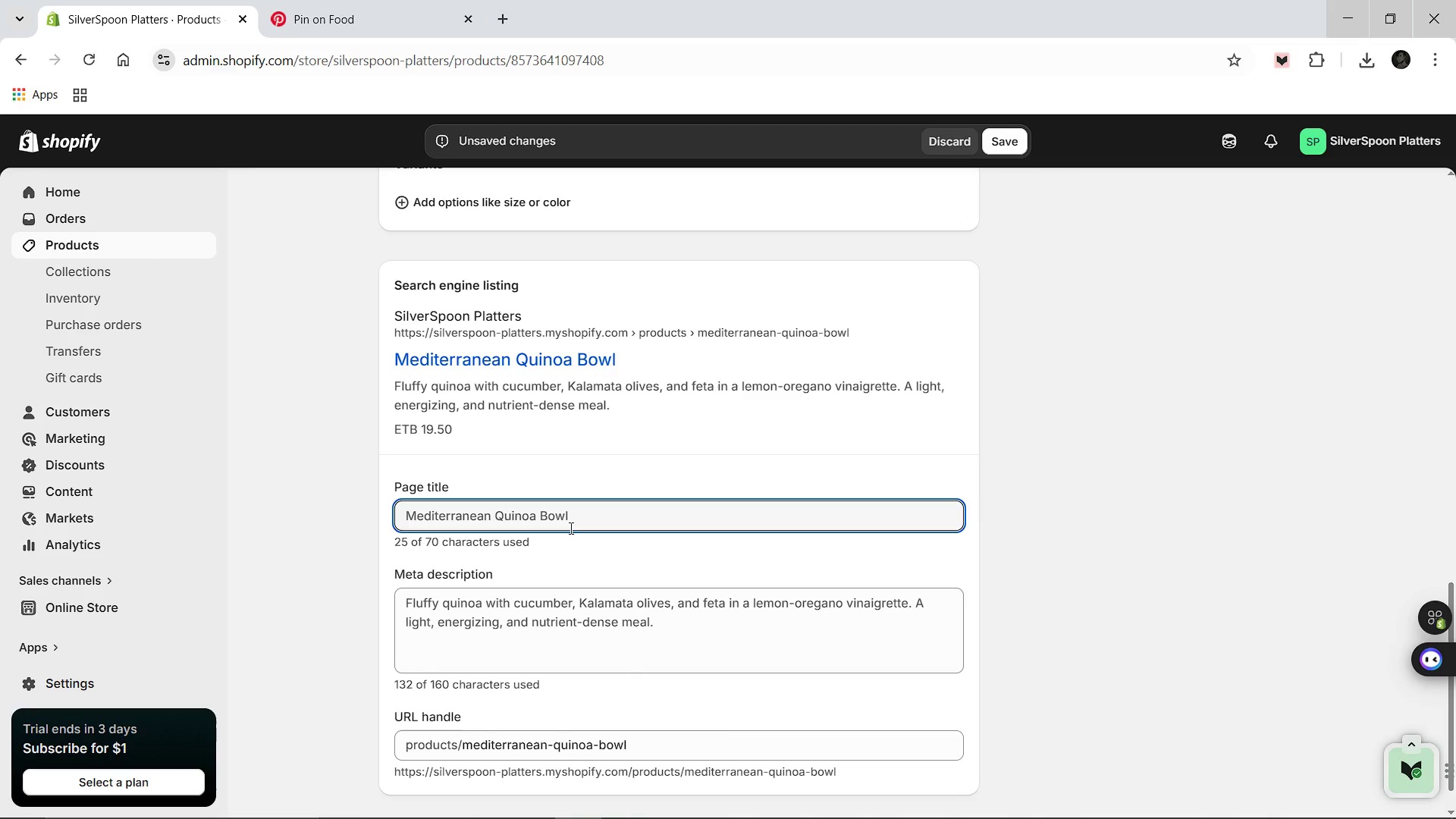 
left_click([579, 511])
 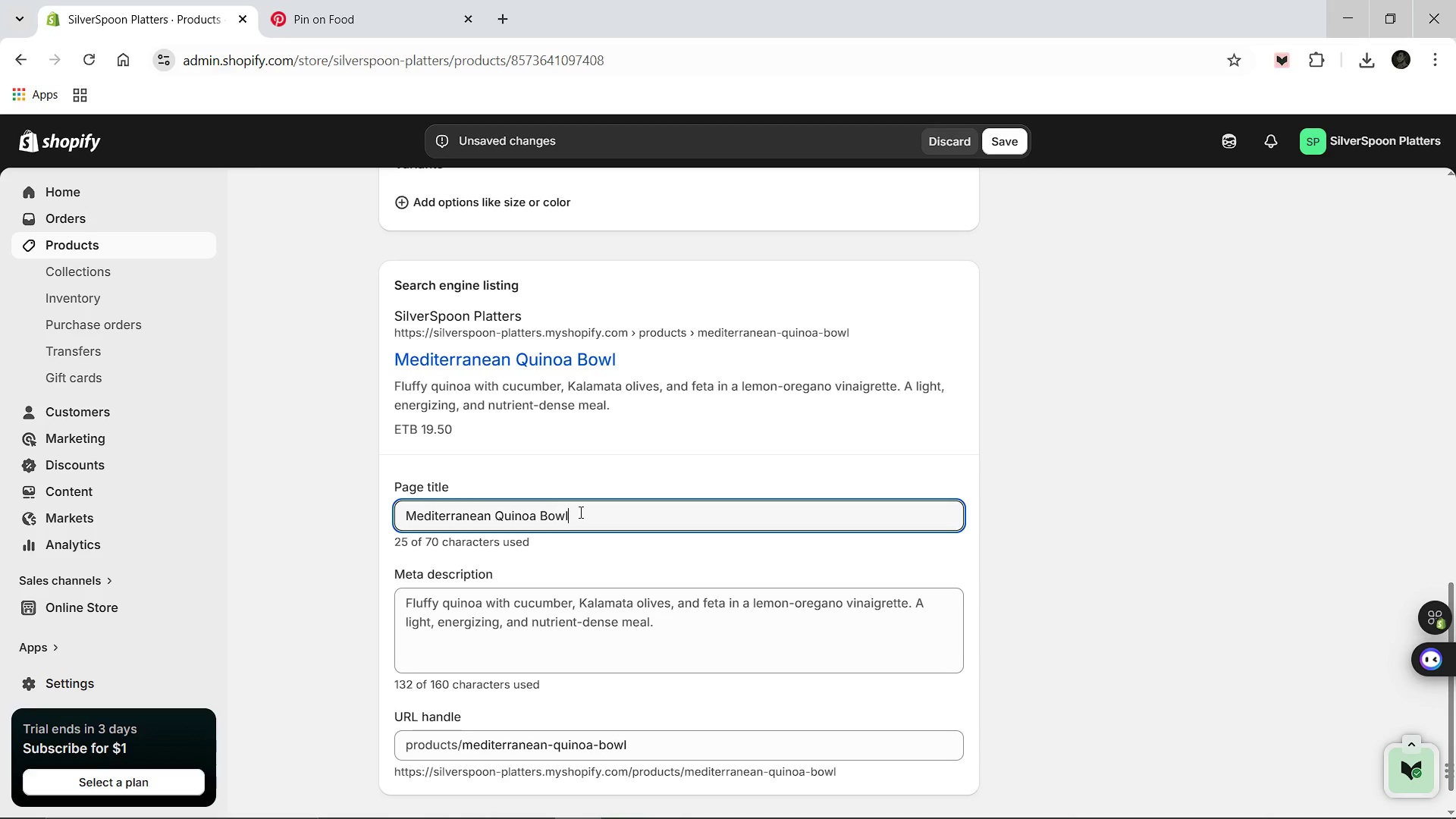 
type( [Break] Healthy executive Catering)
 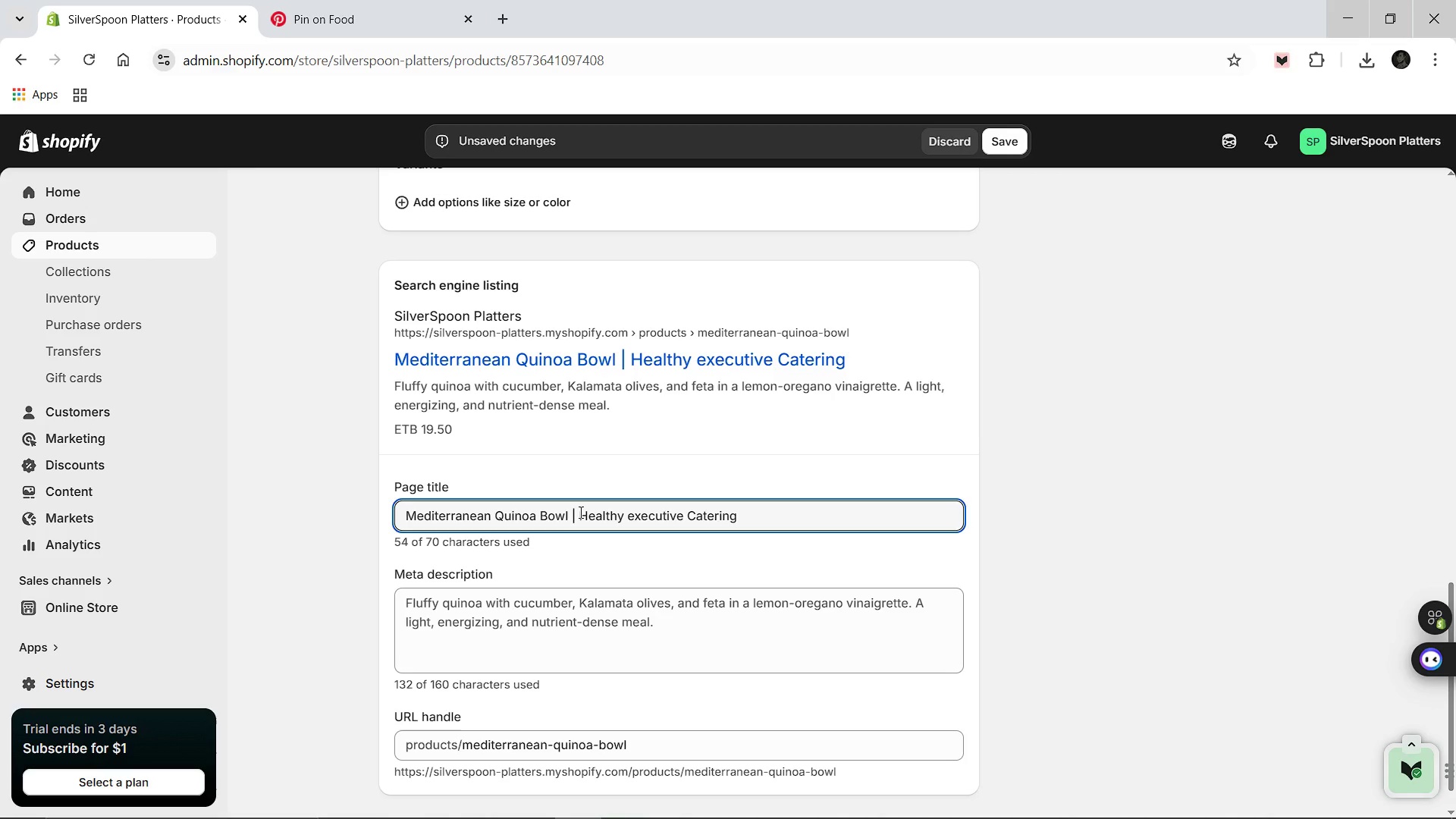 
left_click([544, 610])
 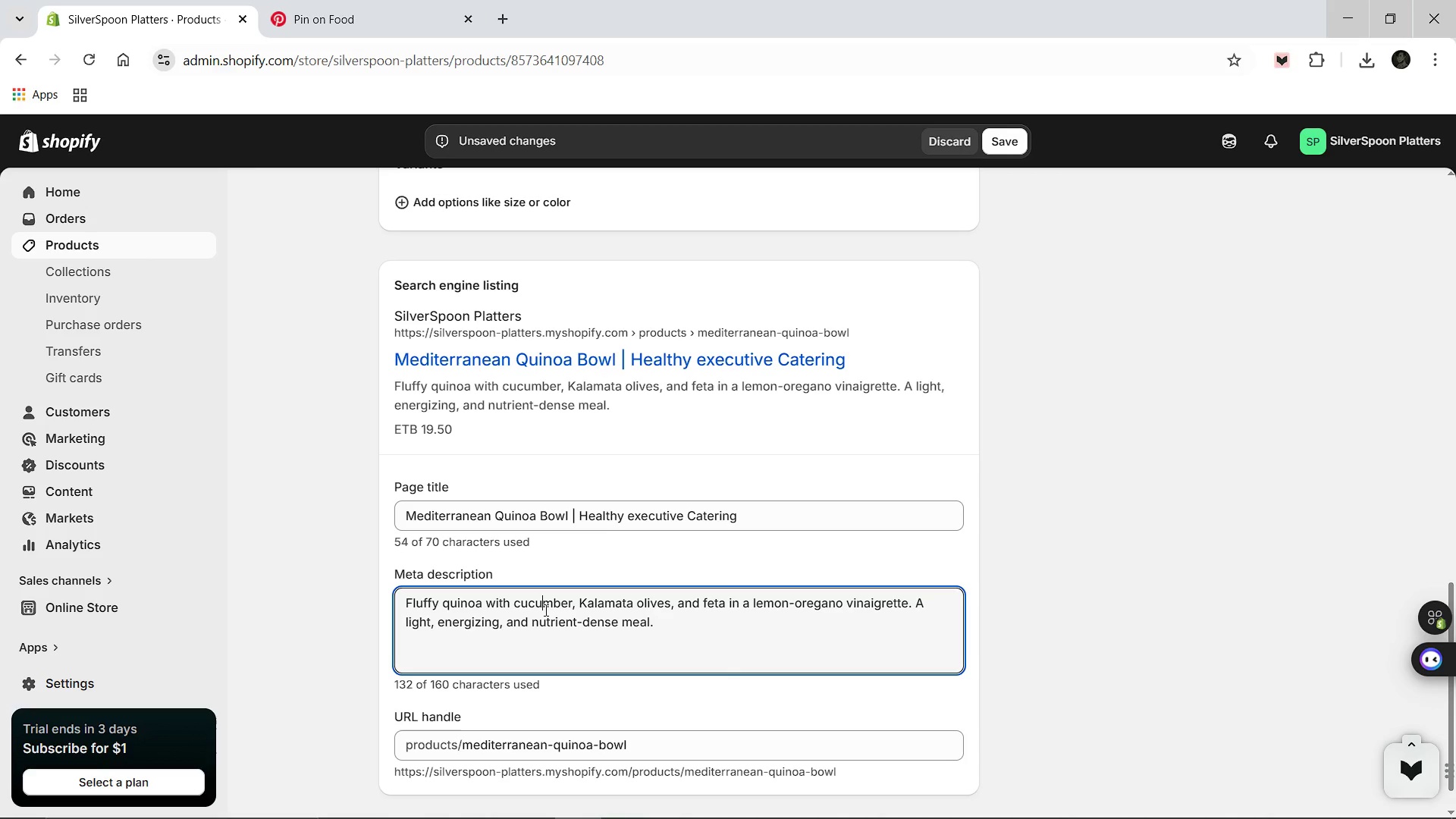 
key(Control+A)
 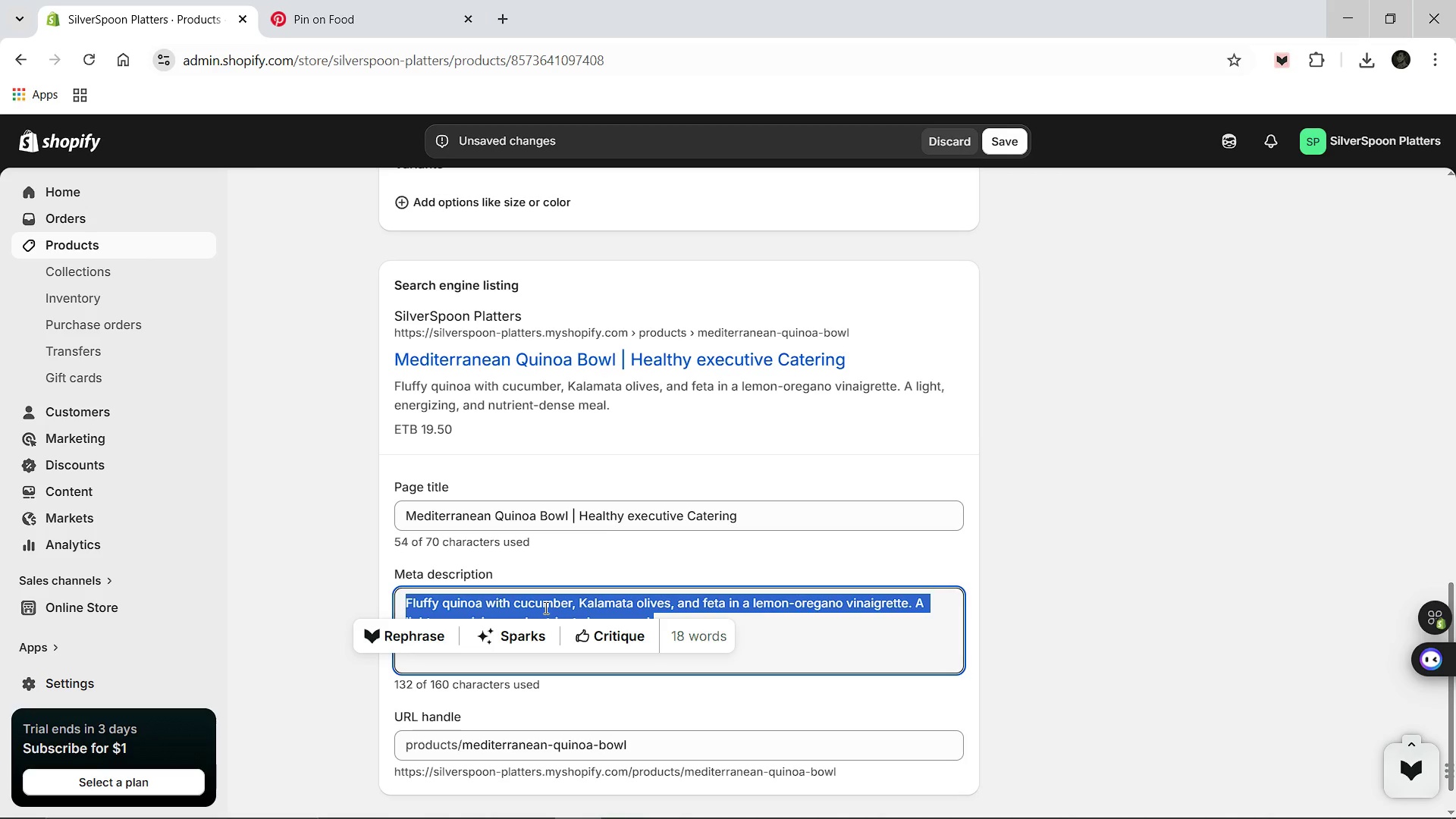 
type(Order the Mediterranean Quinoa Bowl. f)
key(Backspace)
type(Fresh, healthy)
 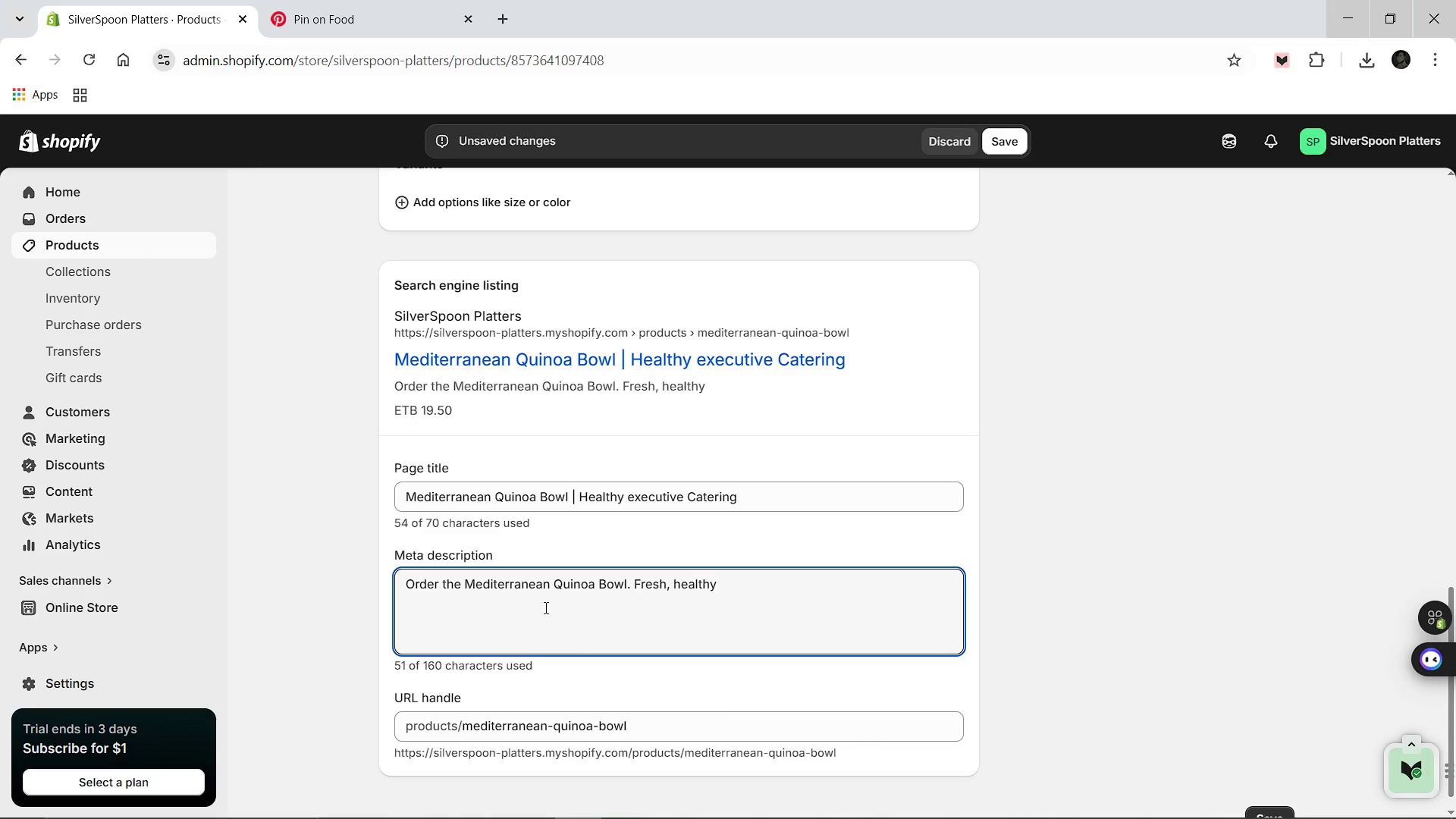 
type( )
key(Backspace)
type(, and nutrient-dense catering by SLivers)
key(Backspace)
key(Backspace)
key(Backspace)
key(Backspace)
key(Backspace)
key(Backspace)
type(liverSpoon p)
key(Backspace)
type(Platters.)
 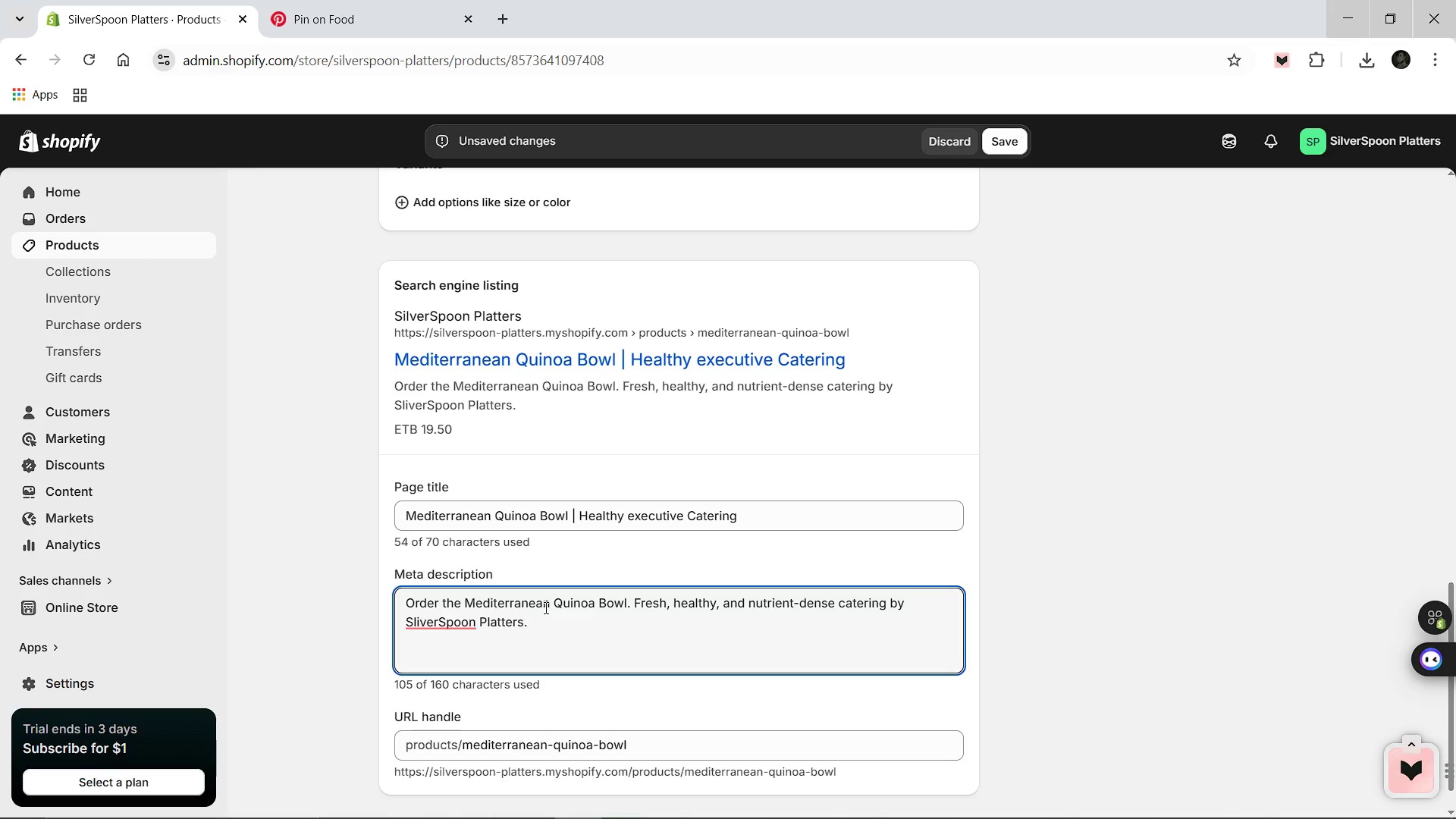 
wait(5.03)
 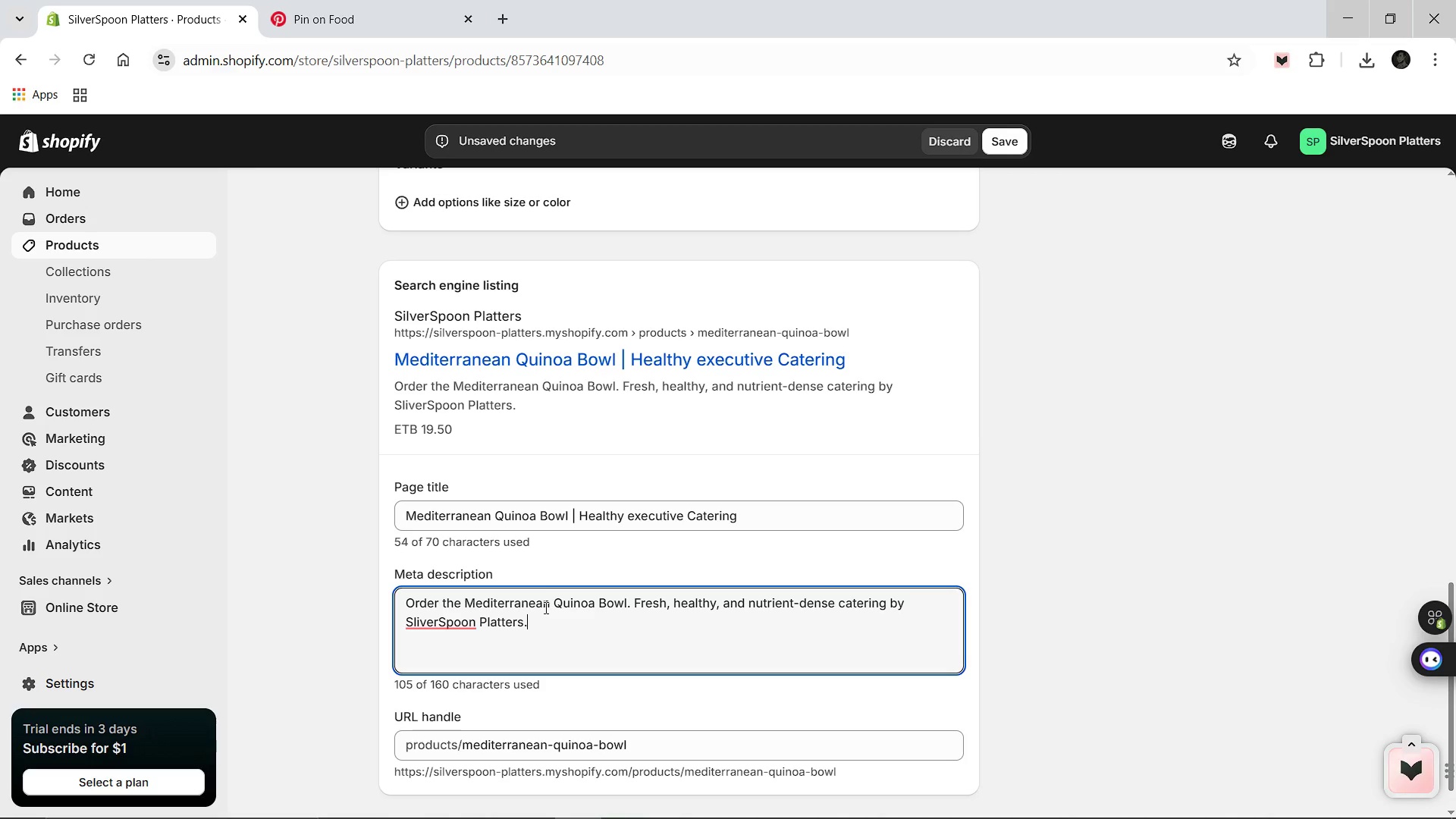 
scroll: coordinate [677, 602], scroll_direction: up, amount: 4.0
 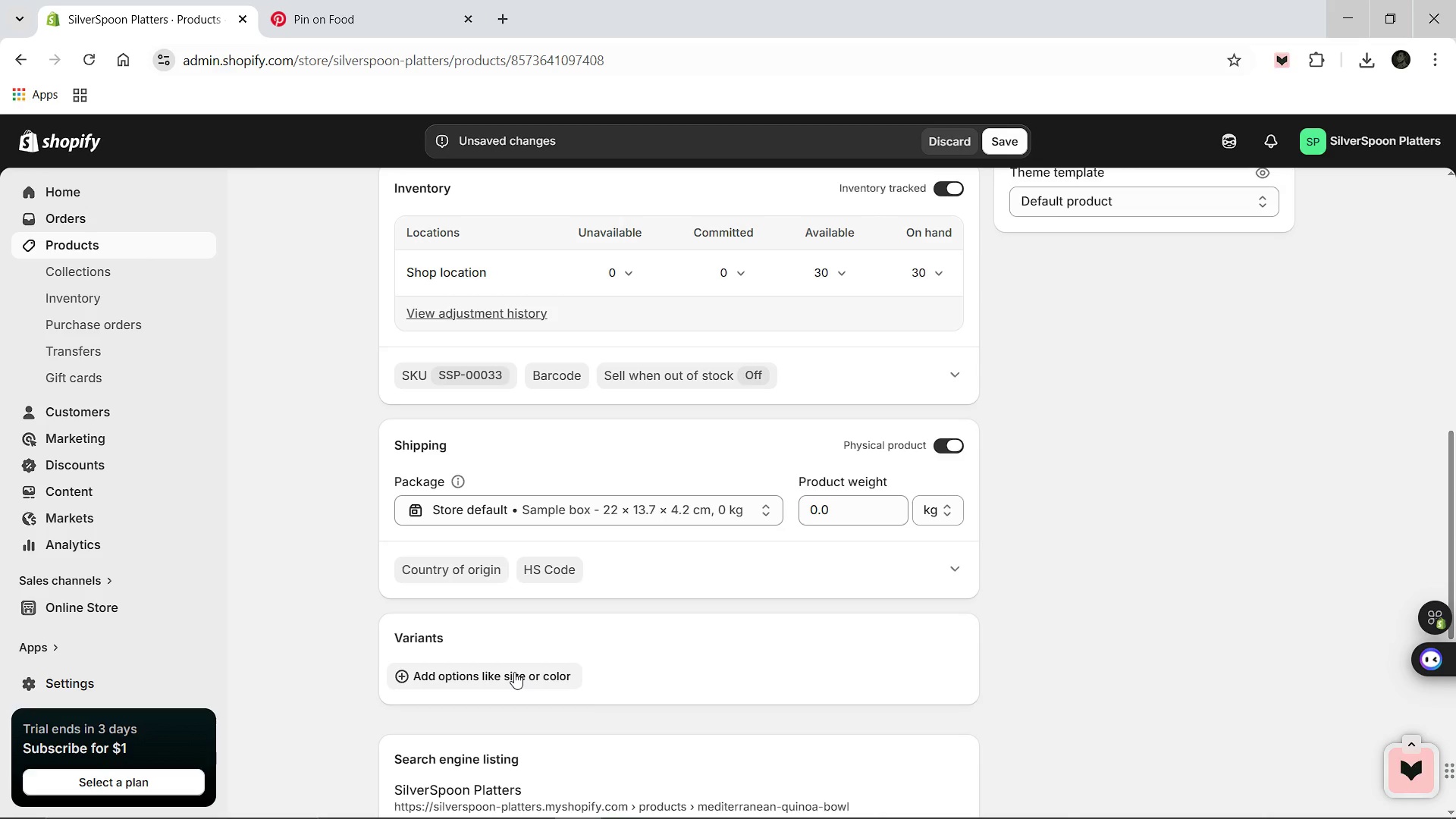 
left_click([514, 672])
 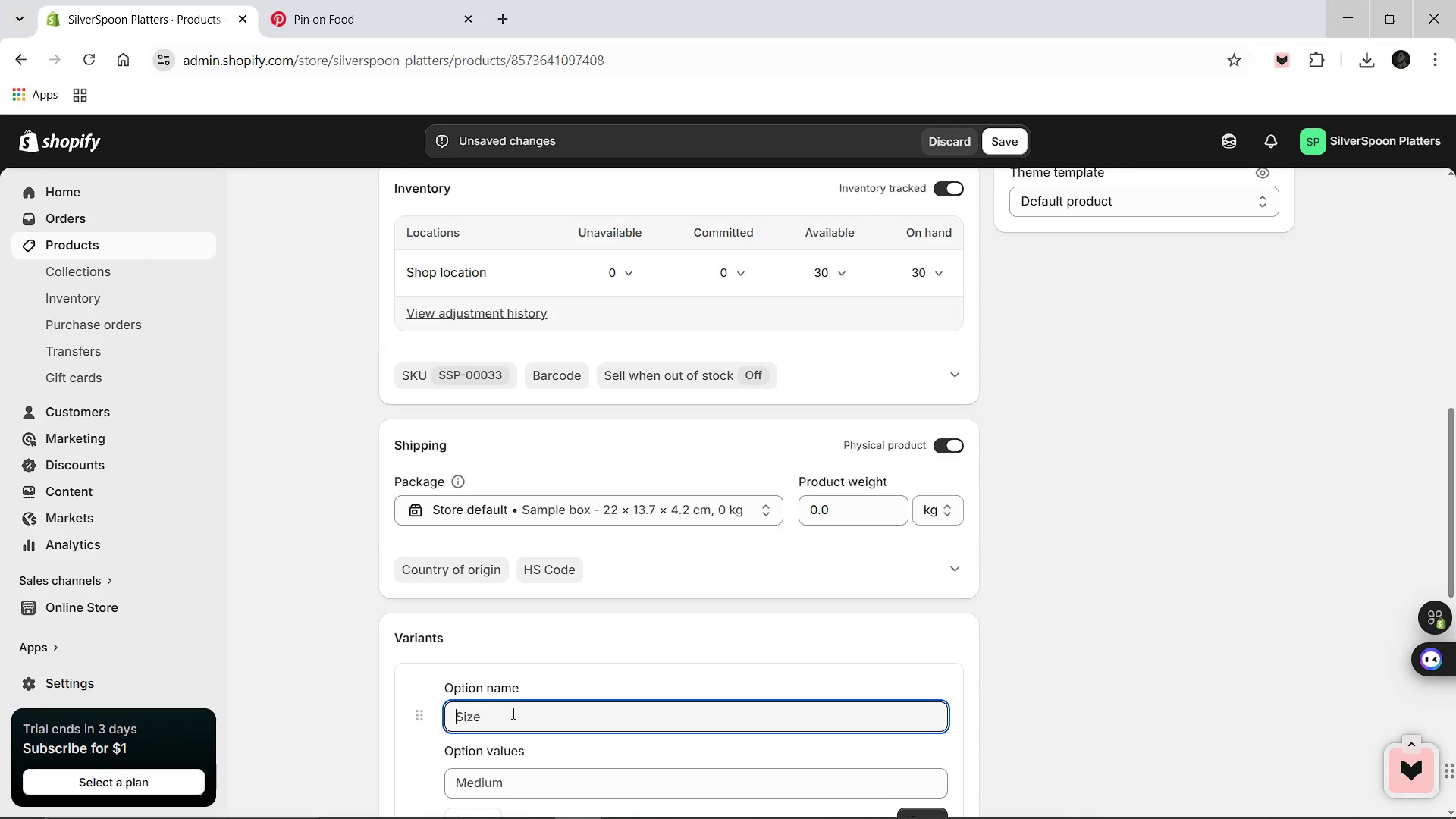 
left_click([510, 720])
 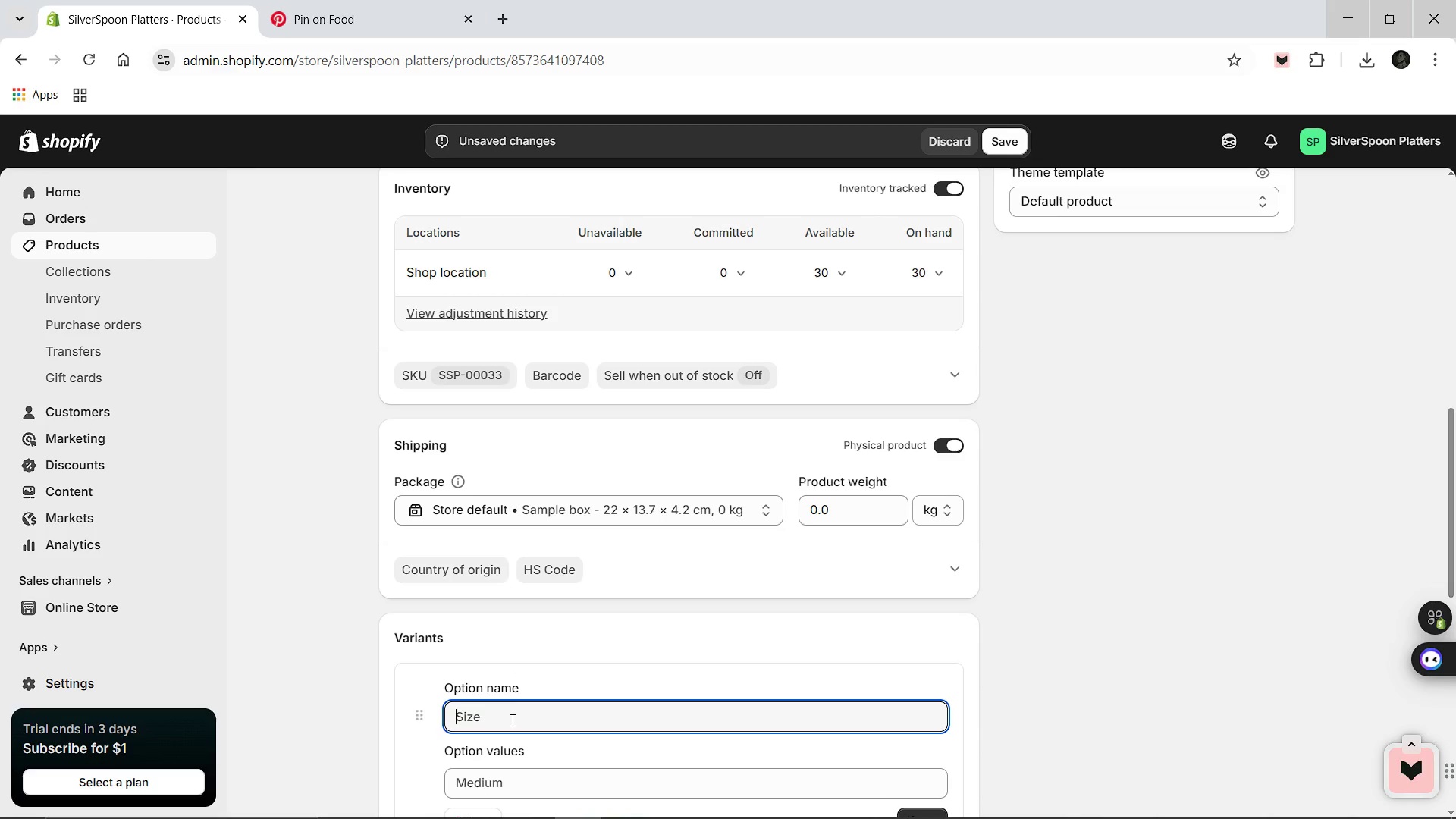 
type(De)
key(Backspace)
type(ie)
 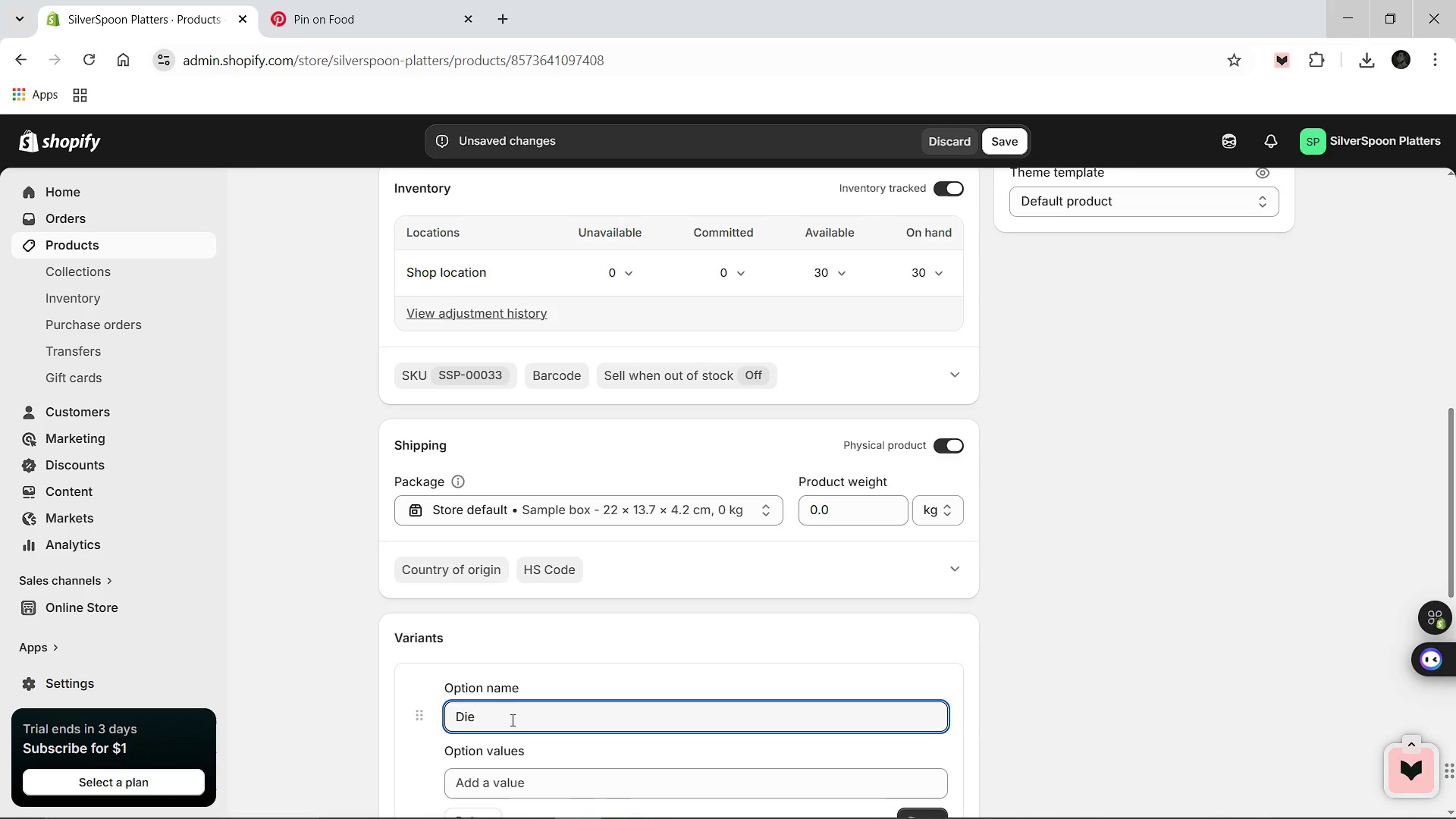 
type(tary Preferance)
 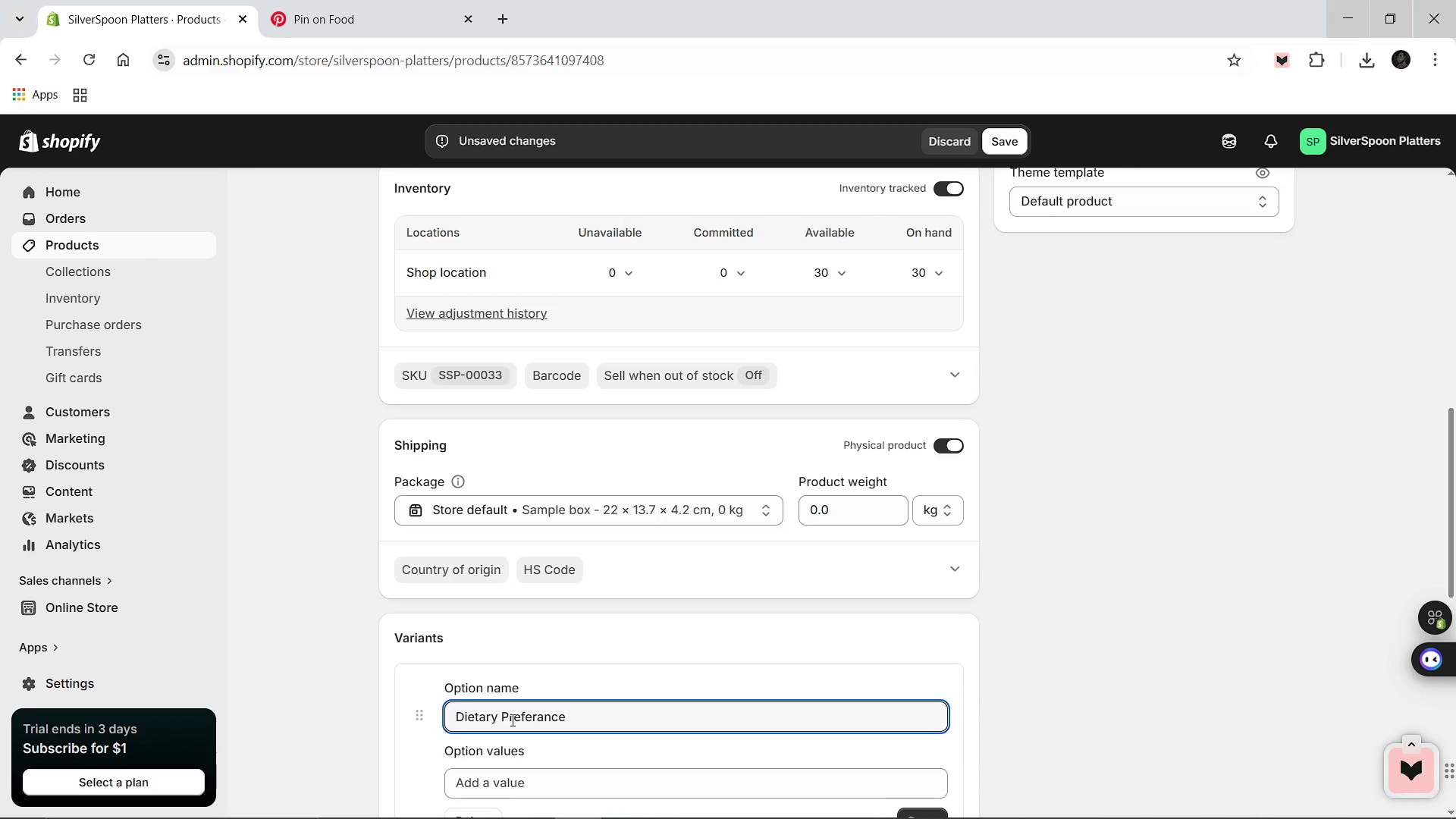 
scroll: coordinate [509, 735], scroll_direction: none, amount: 0.0
 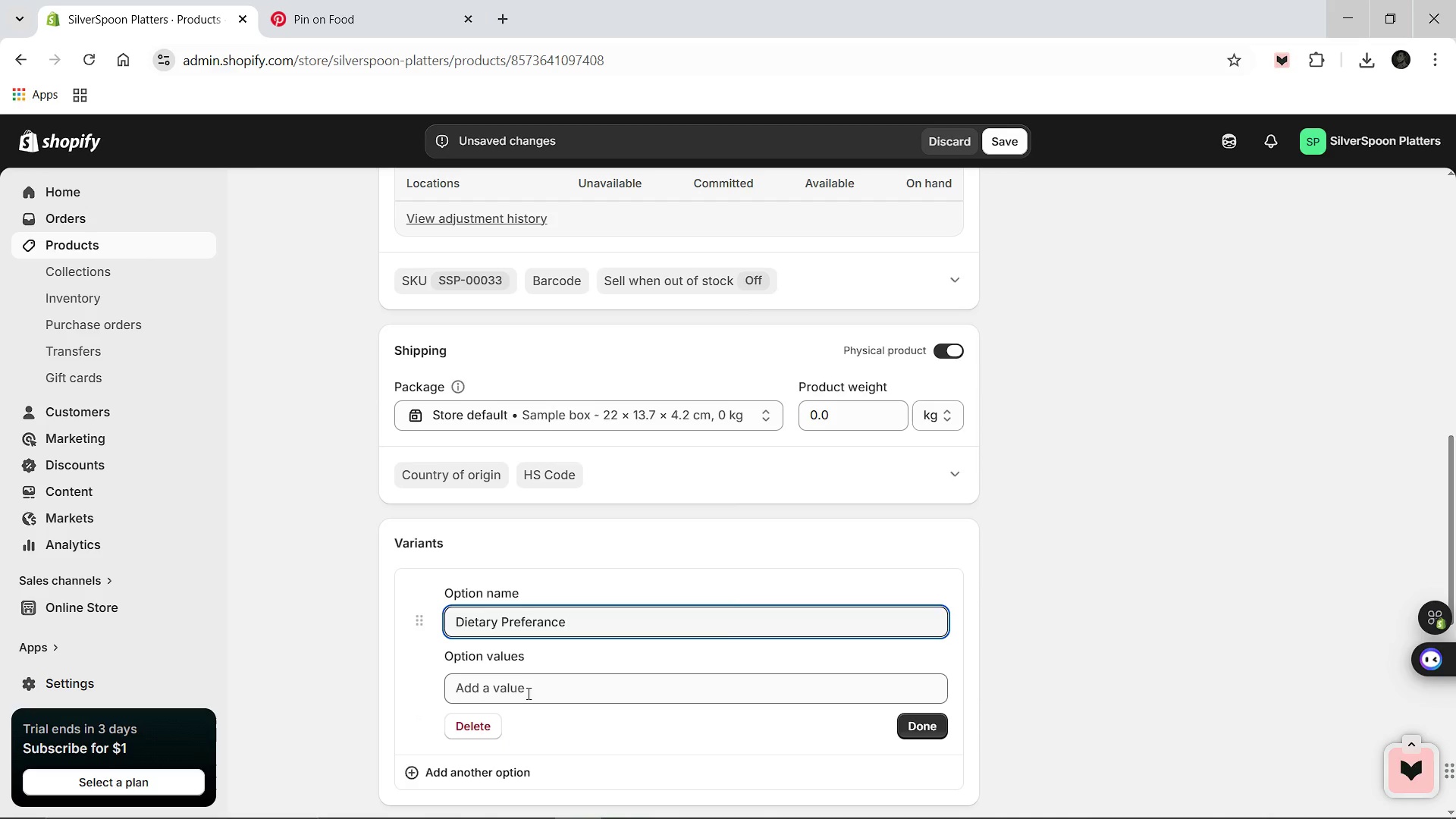 
left_click([527, 694])
 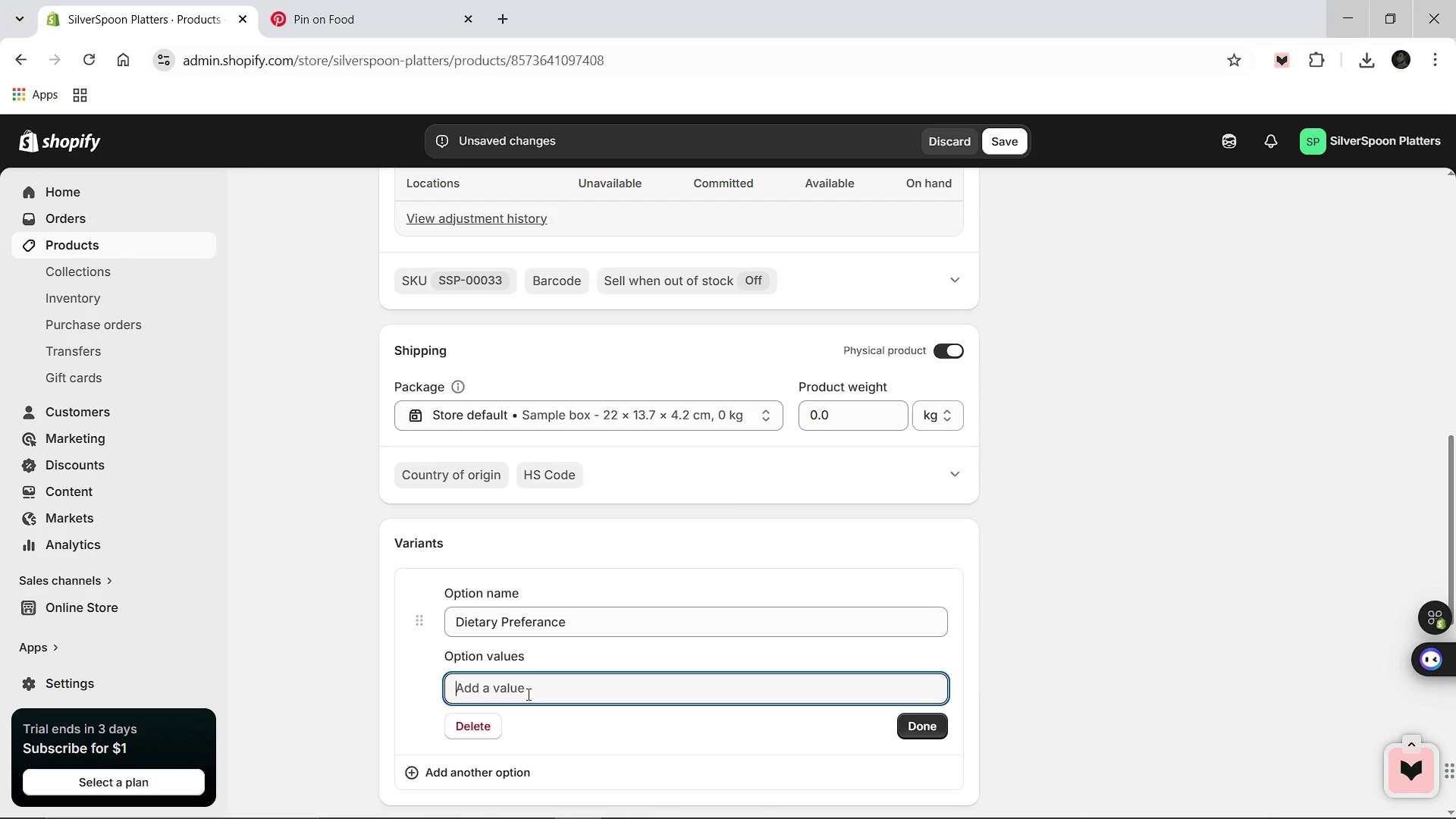 
type(Standard)
 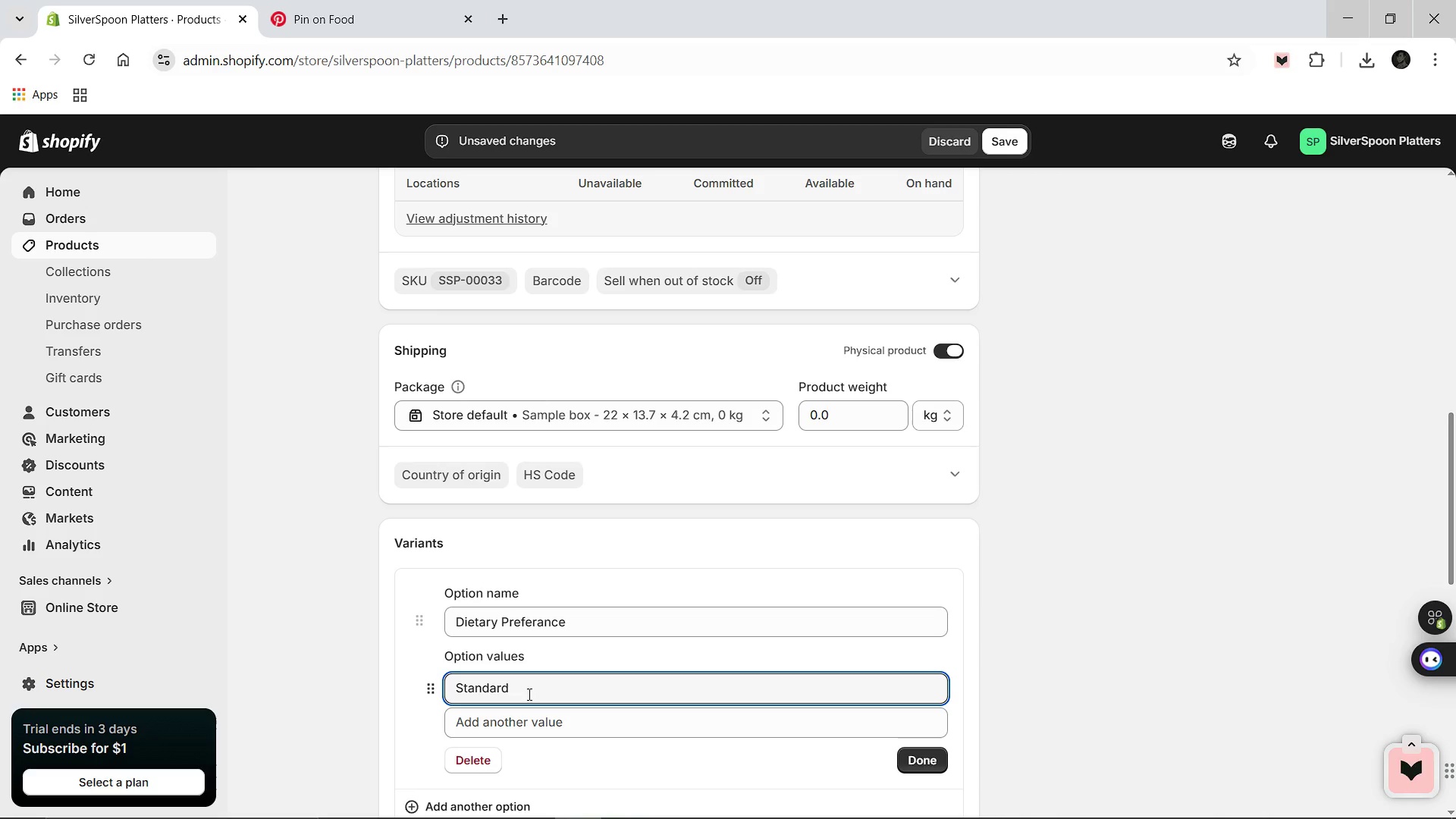 
key(Enter)
 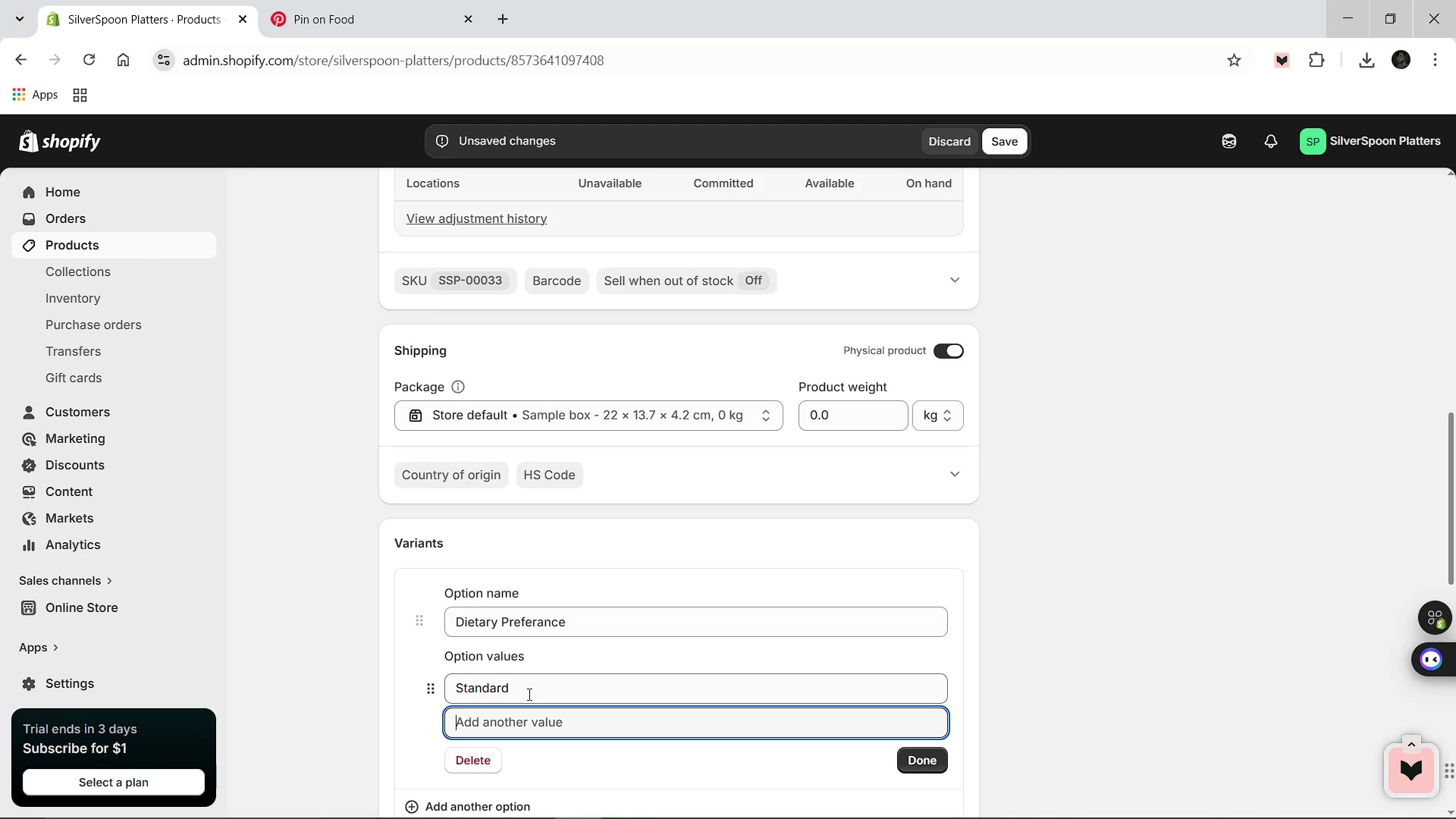 
type(Vegan)
 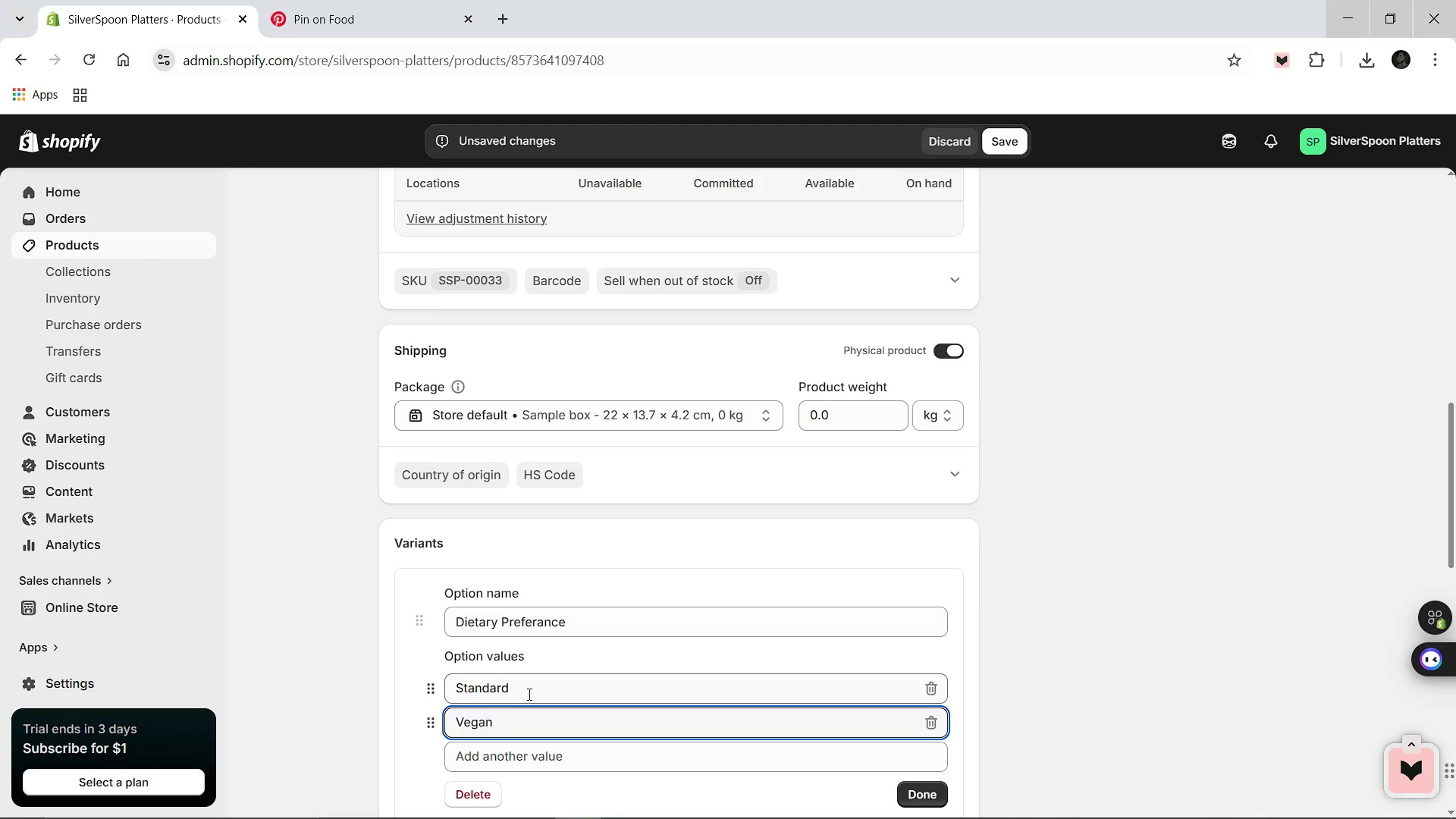 
key(Enter)
 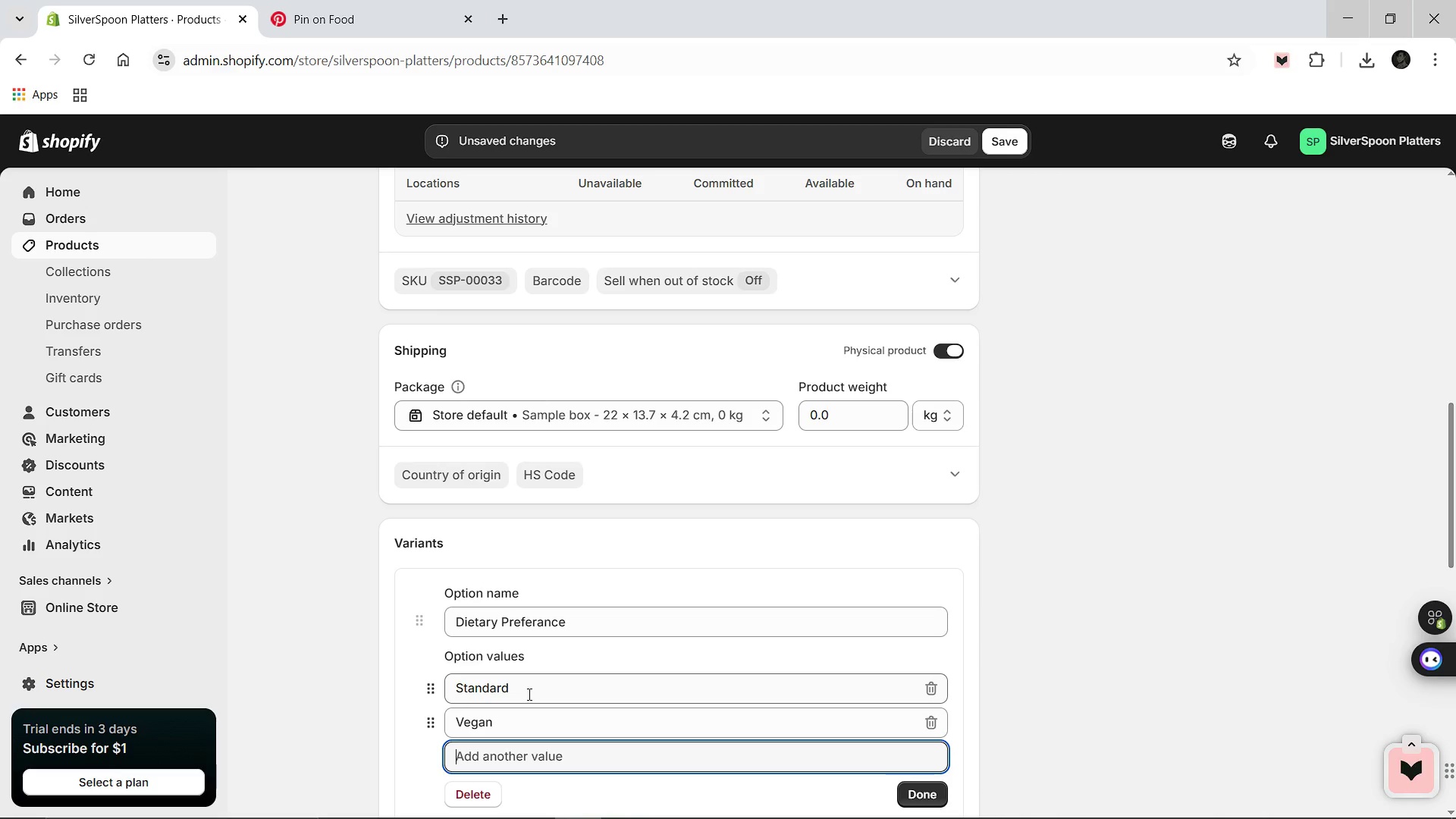 
type(Gluten-Free ))
key(Backspace)
type((Box))
 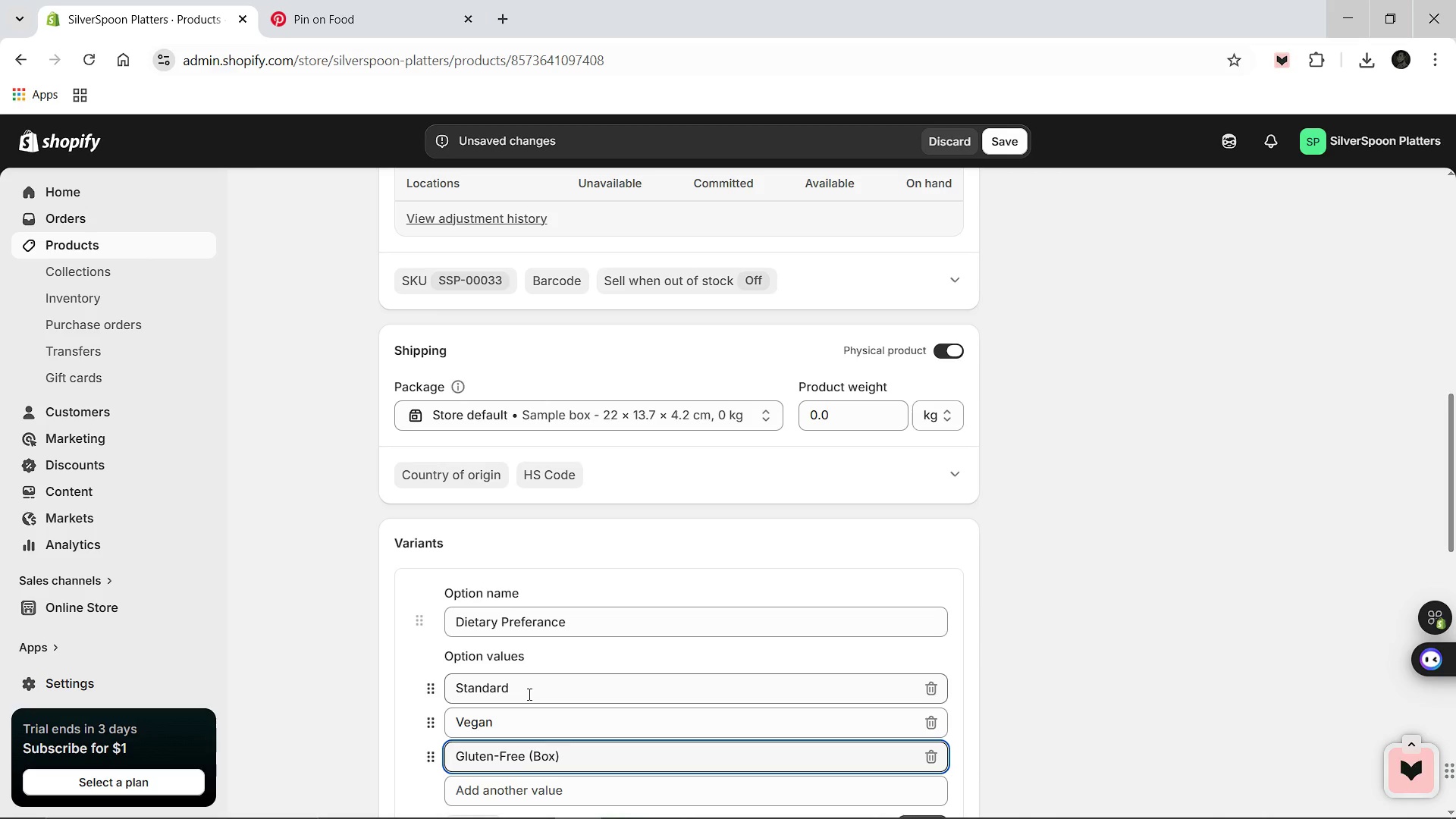 
key(Enter)
 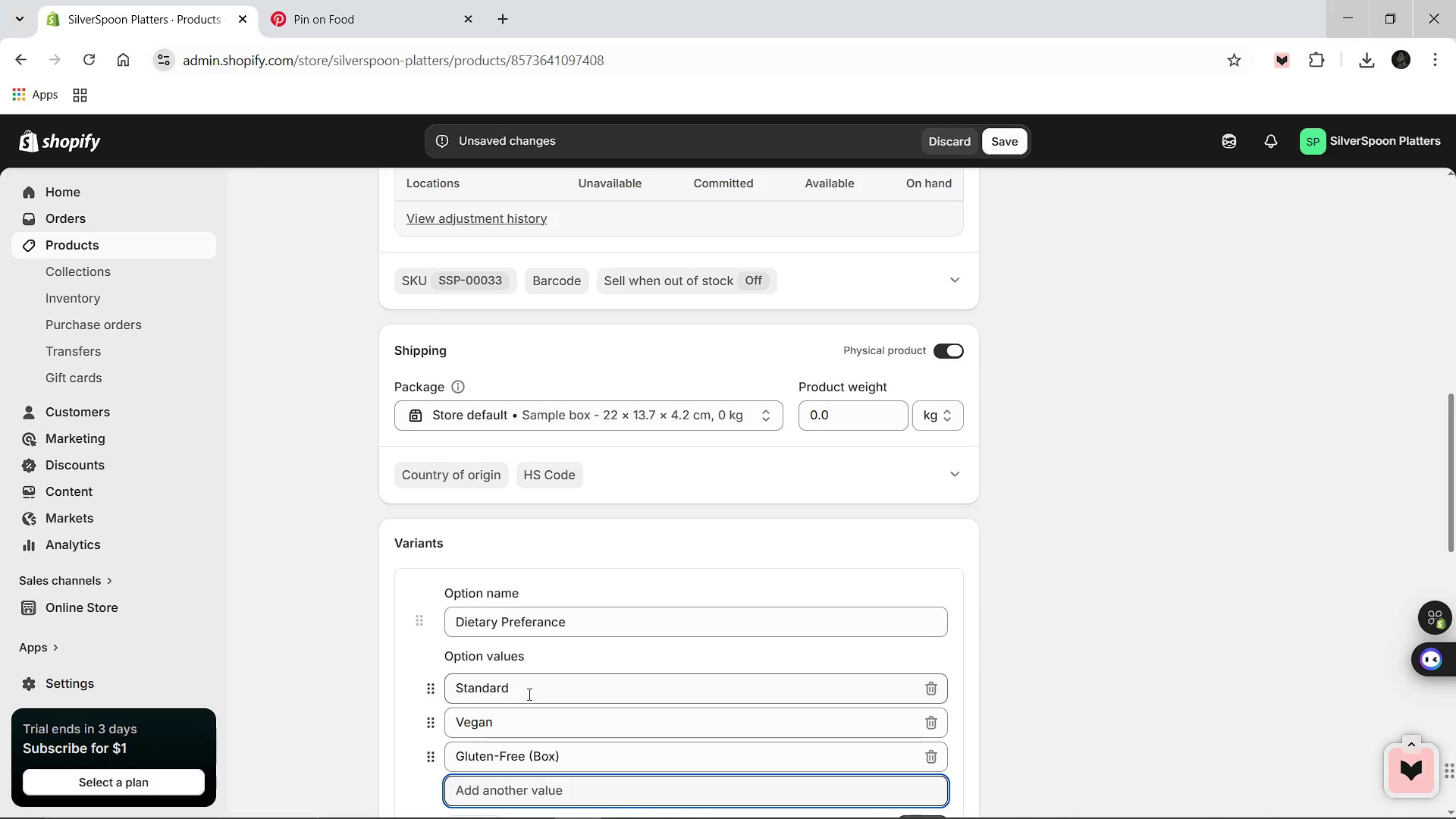 
type(Gluten-Free ))
key(Backspace)
type((Platter_)
key(Backspace)
type())
 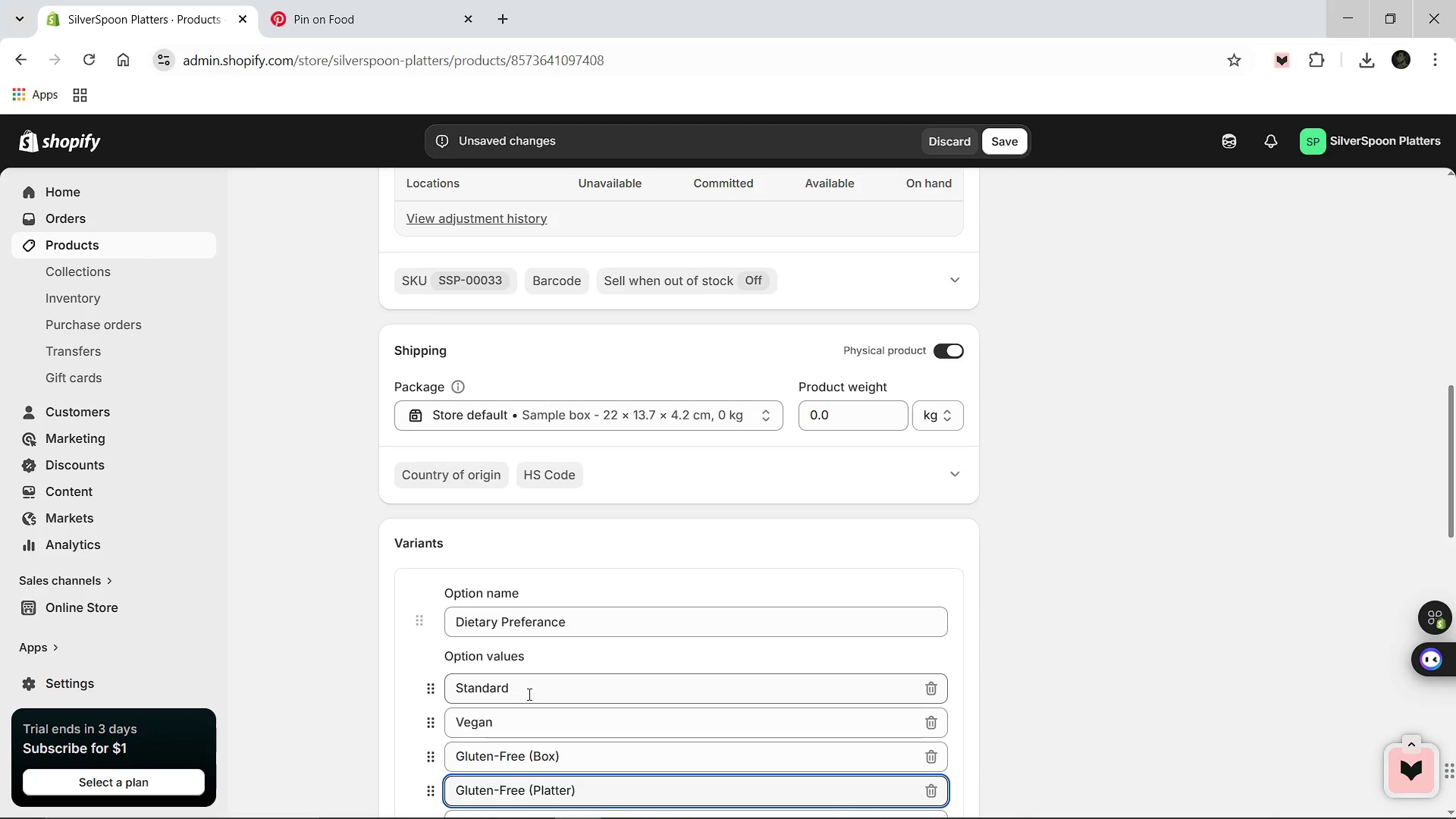 
key(Enter)
 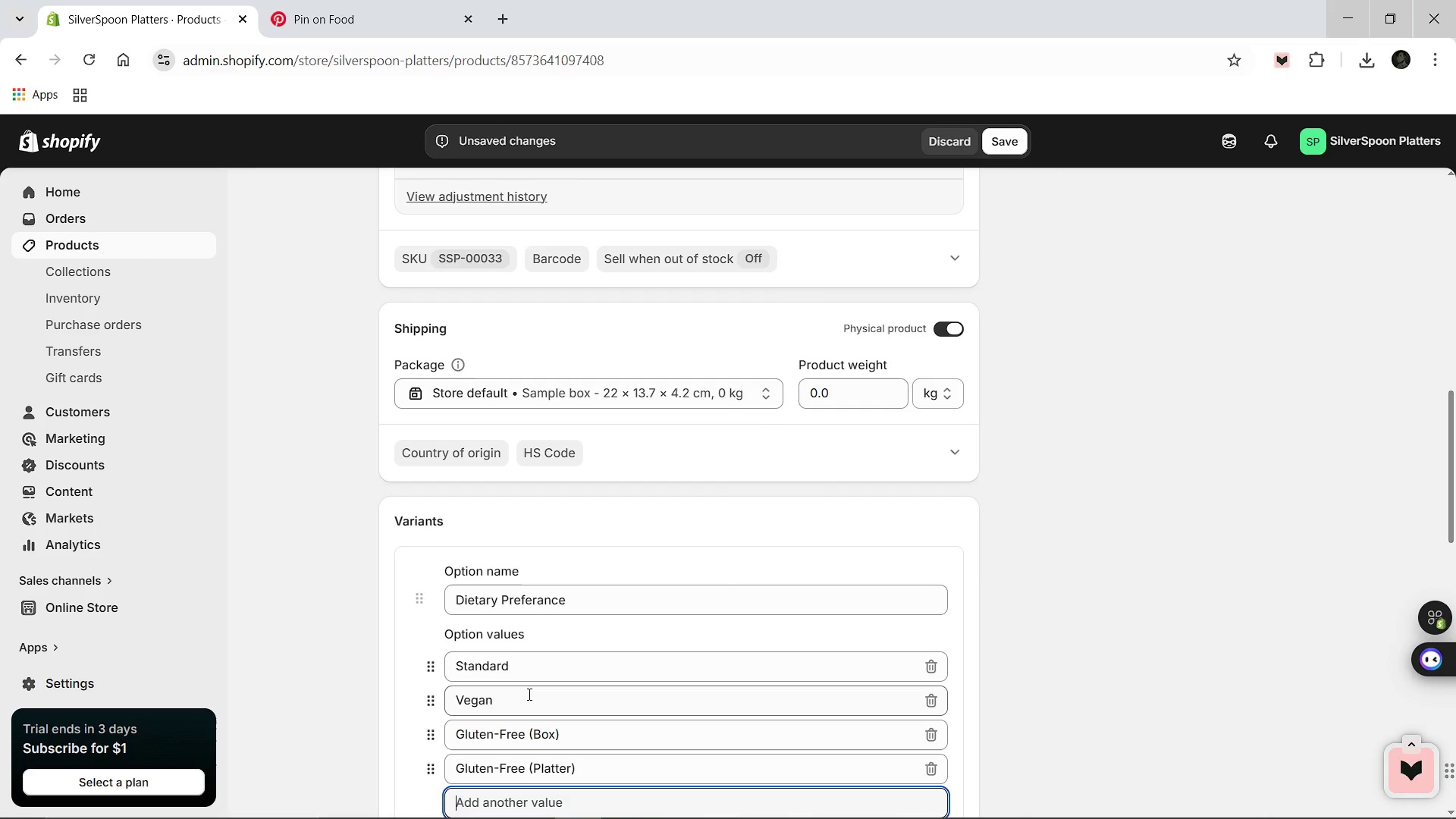 
type(Gluten-Free ))
key(Backspace)
type((Premium_)
key(Backspace)
type())
 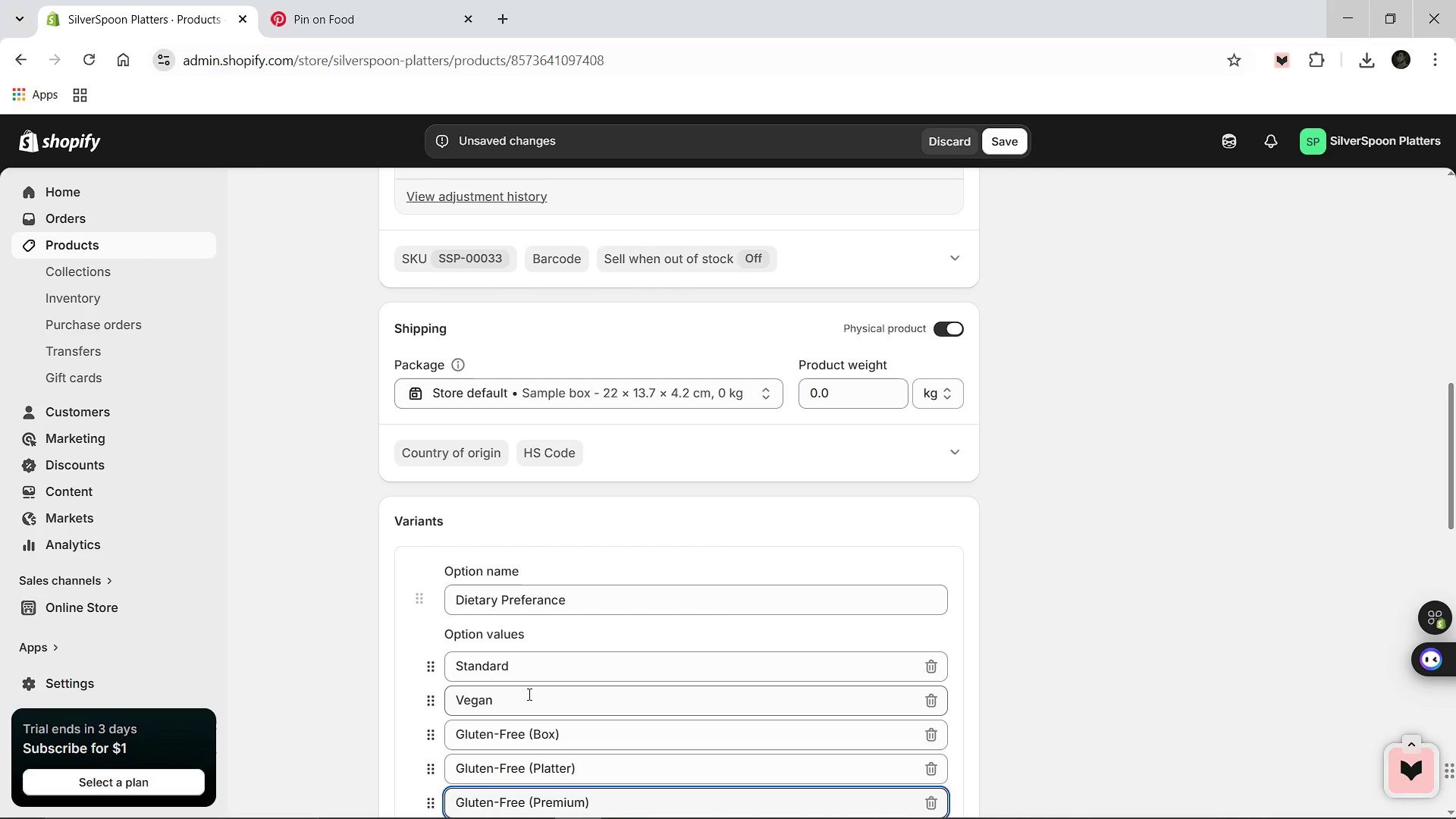 
scroll: coordinate [722, 616], scroll_direction: down, amount: 2.0
 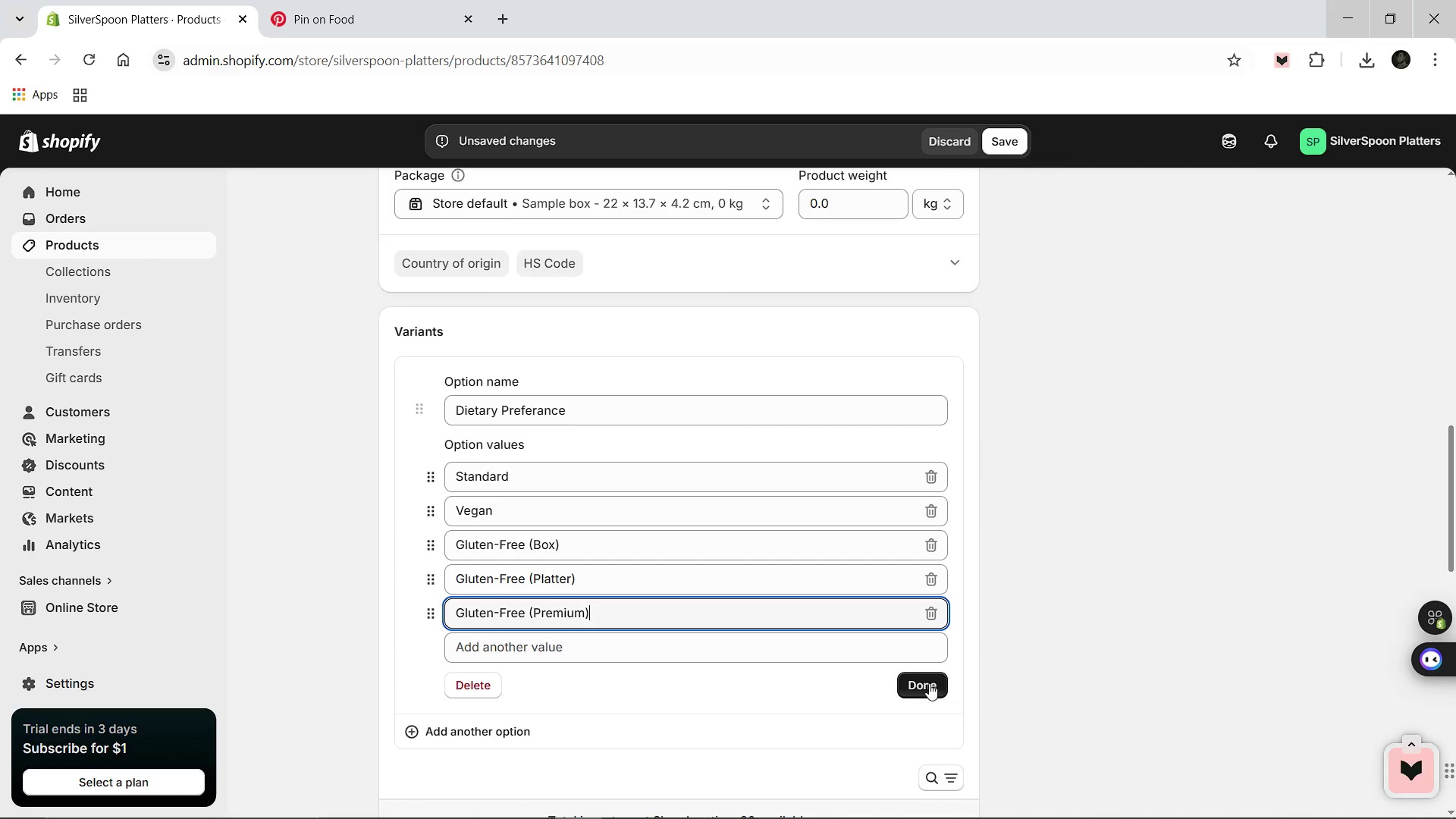 
left_click([929, 683])
 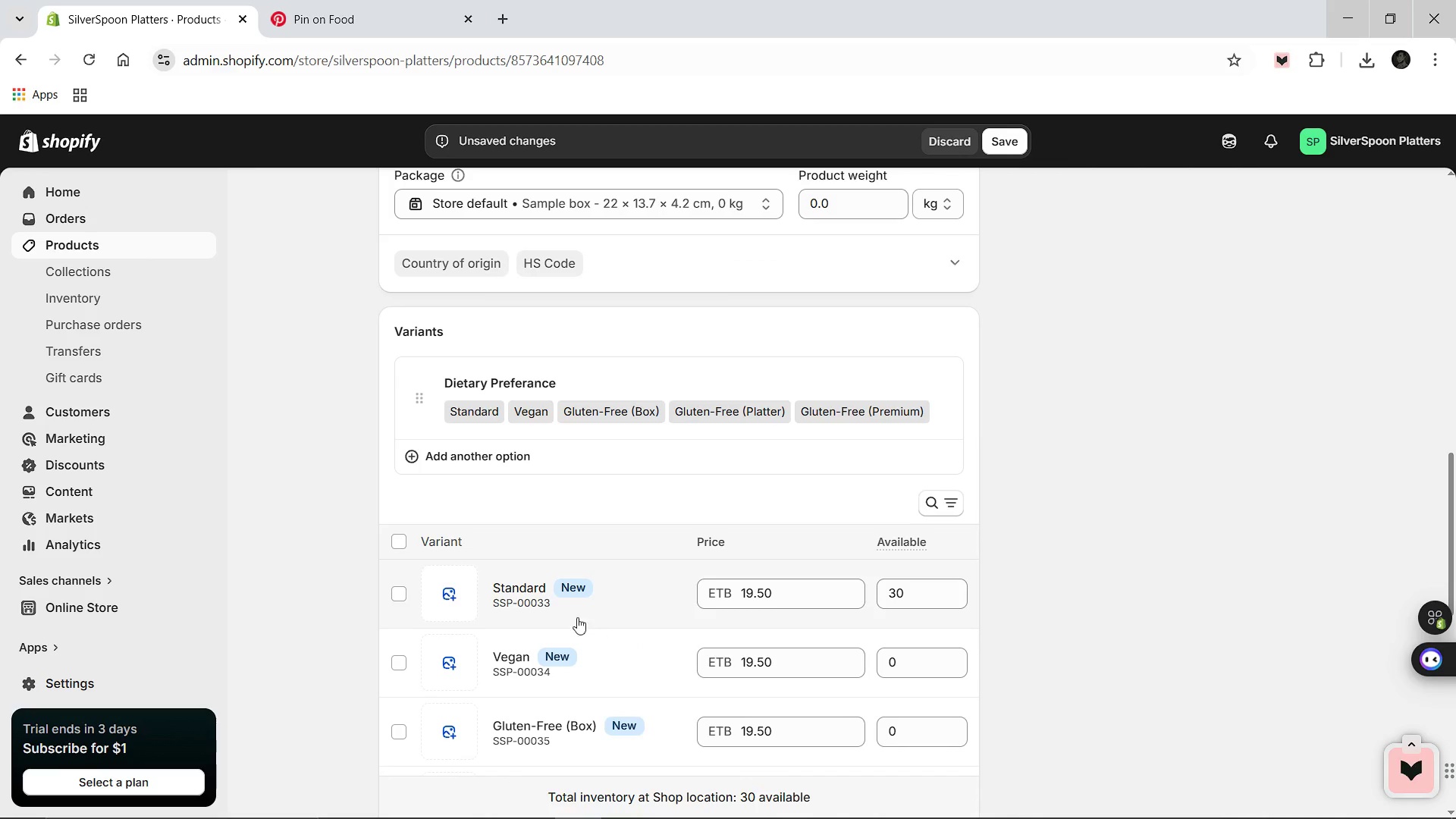 
left_click([536, 605])
 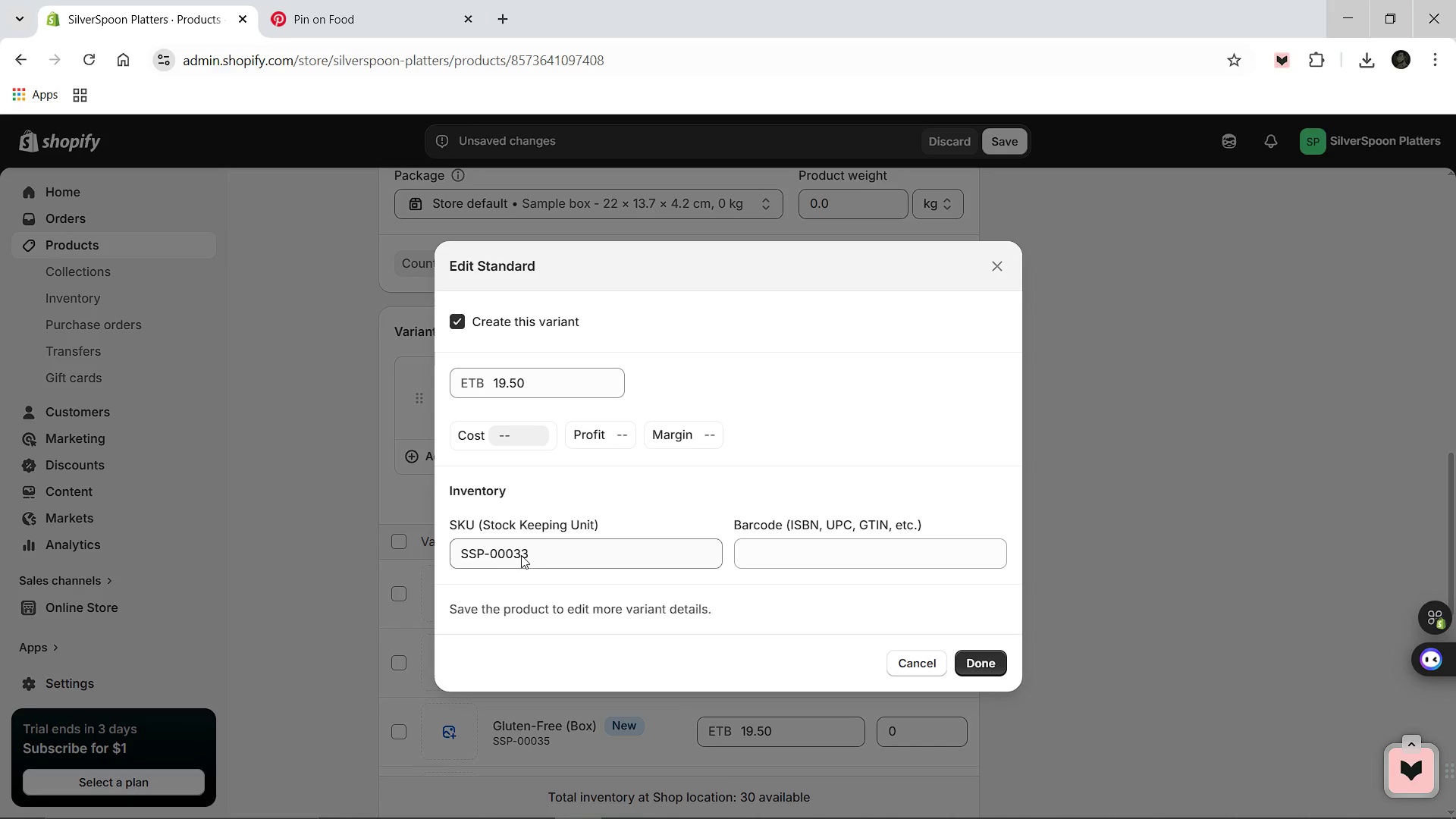 
left_click([518, 554])
 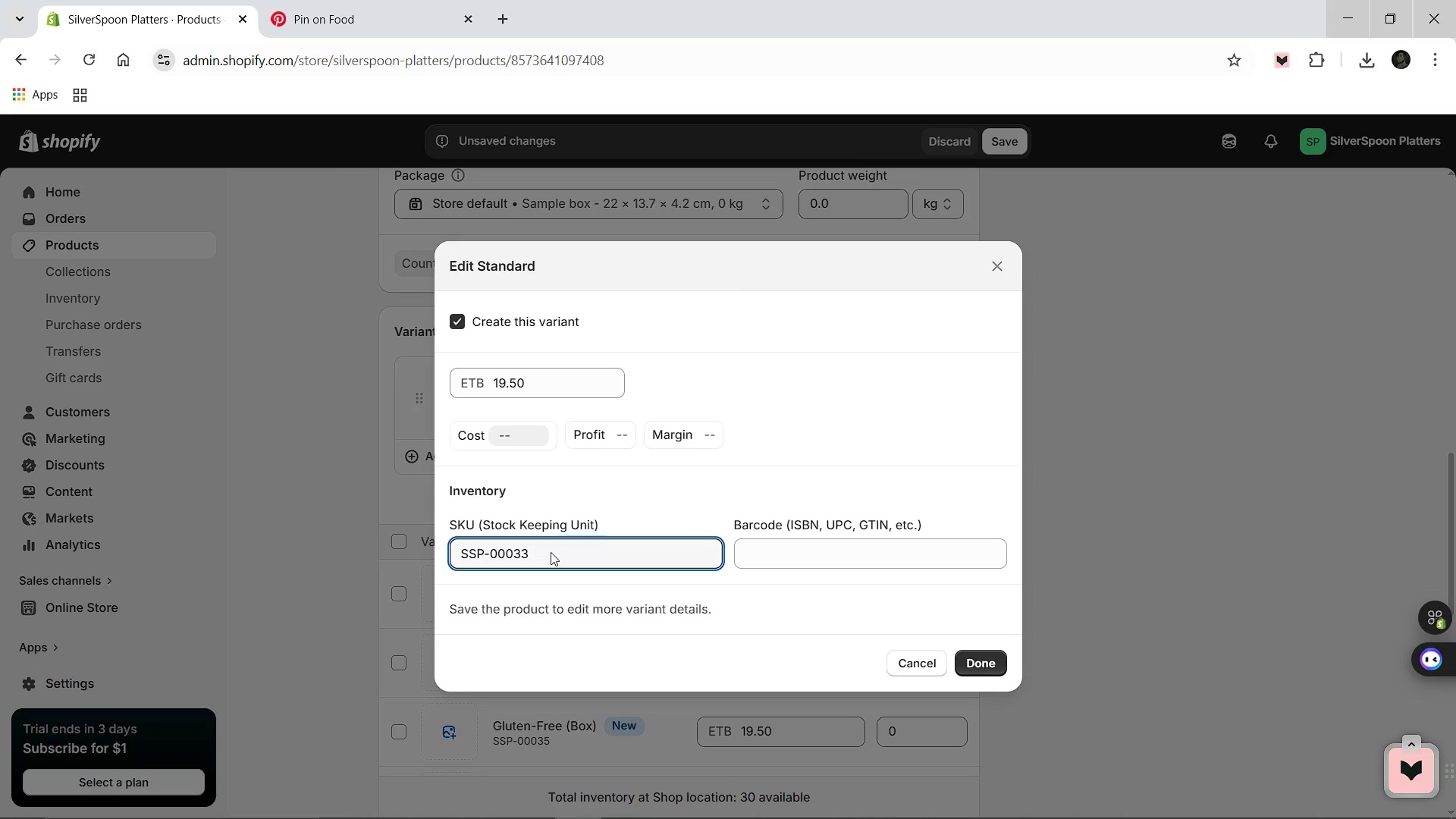 
key(Backspace)
 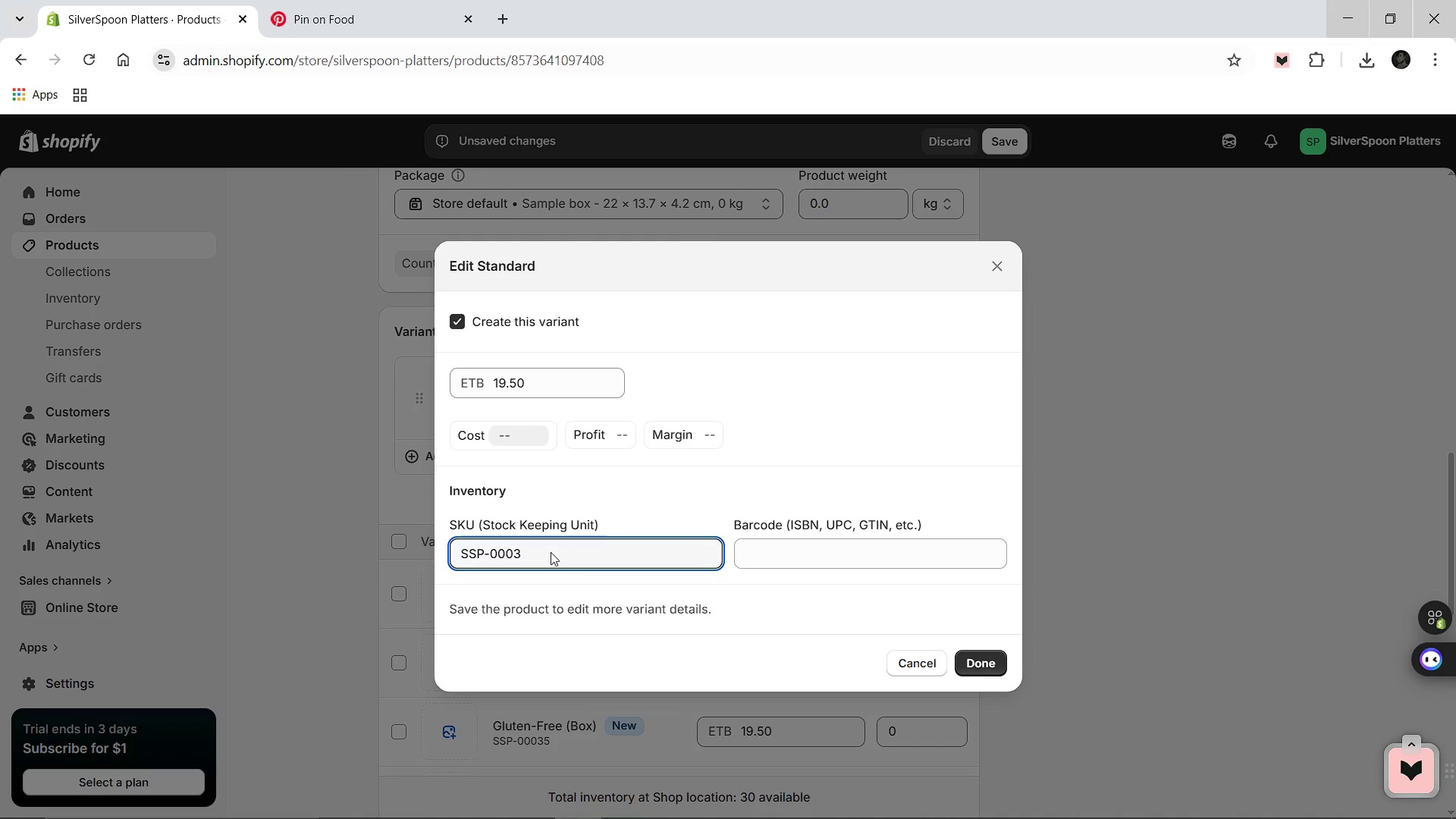 
key(0)
 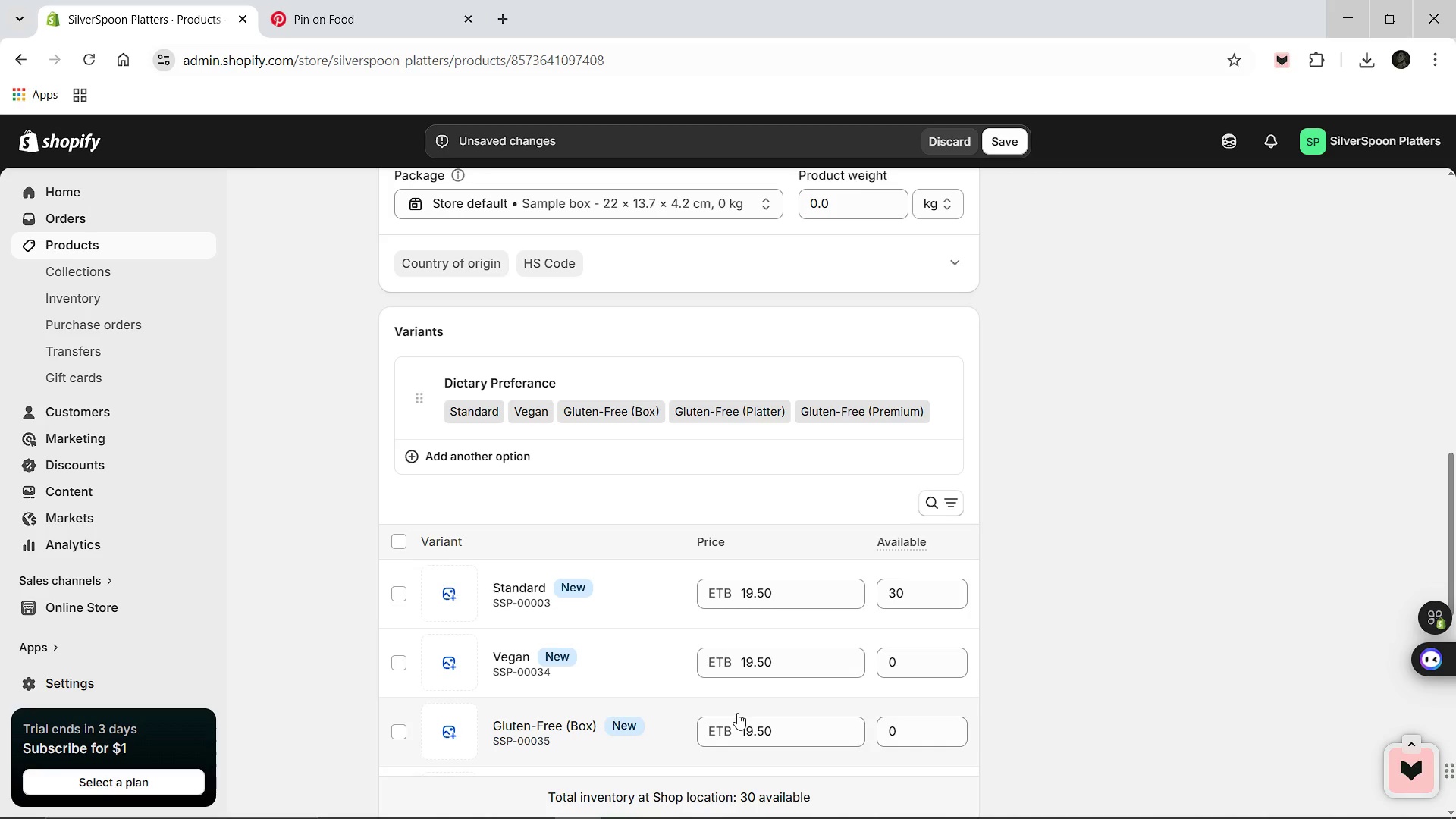 
left_click([513, 670])
 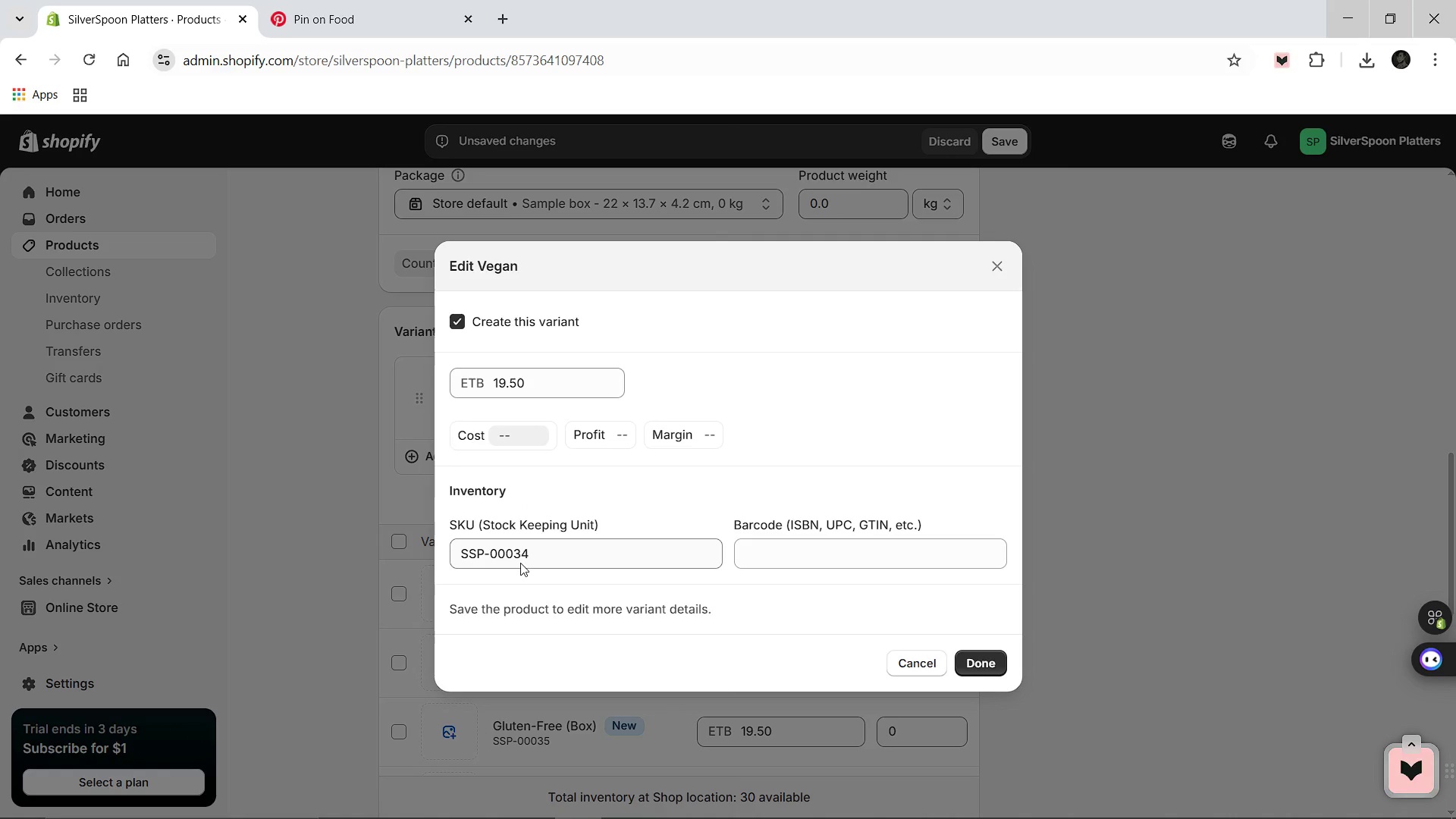 
left_click([523, 553])
 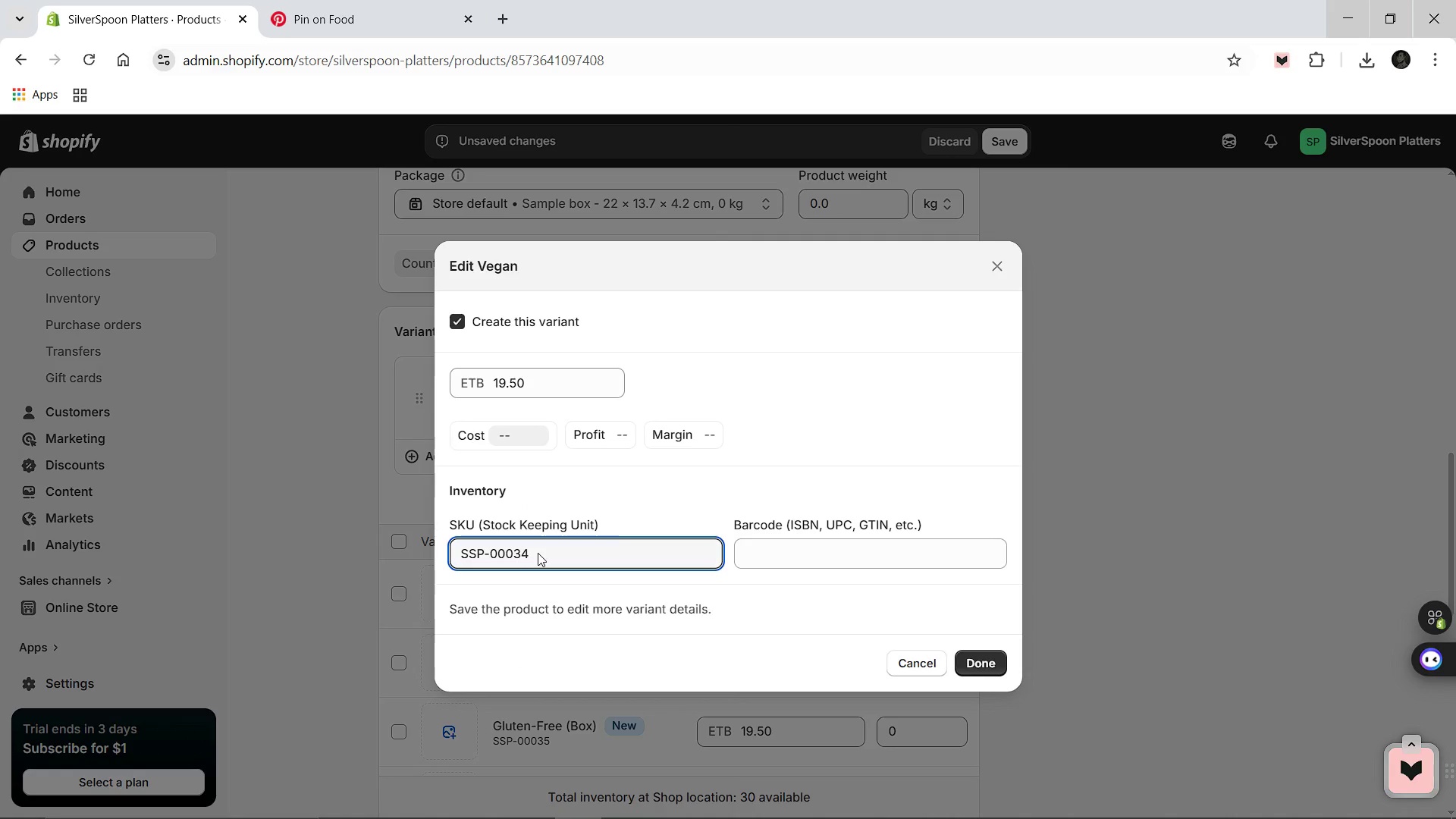 
key(Backspace)
 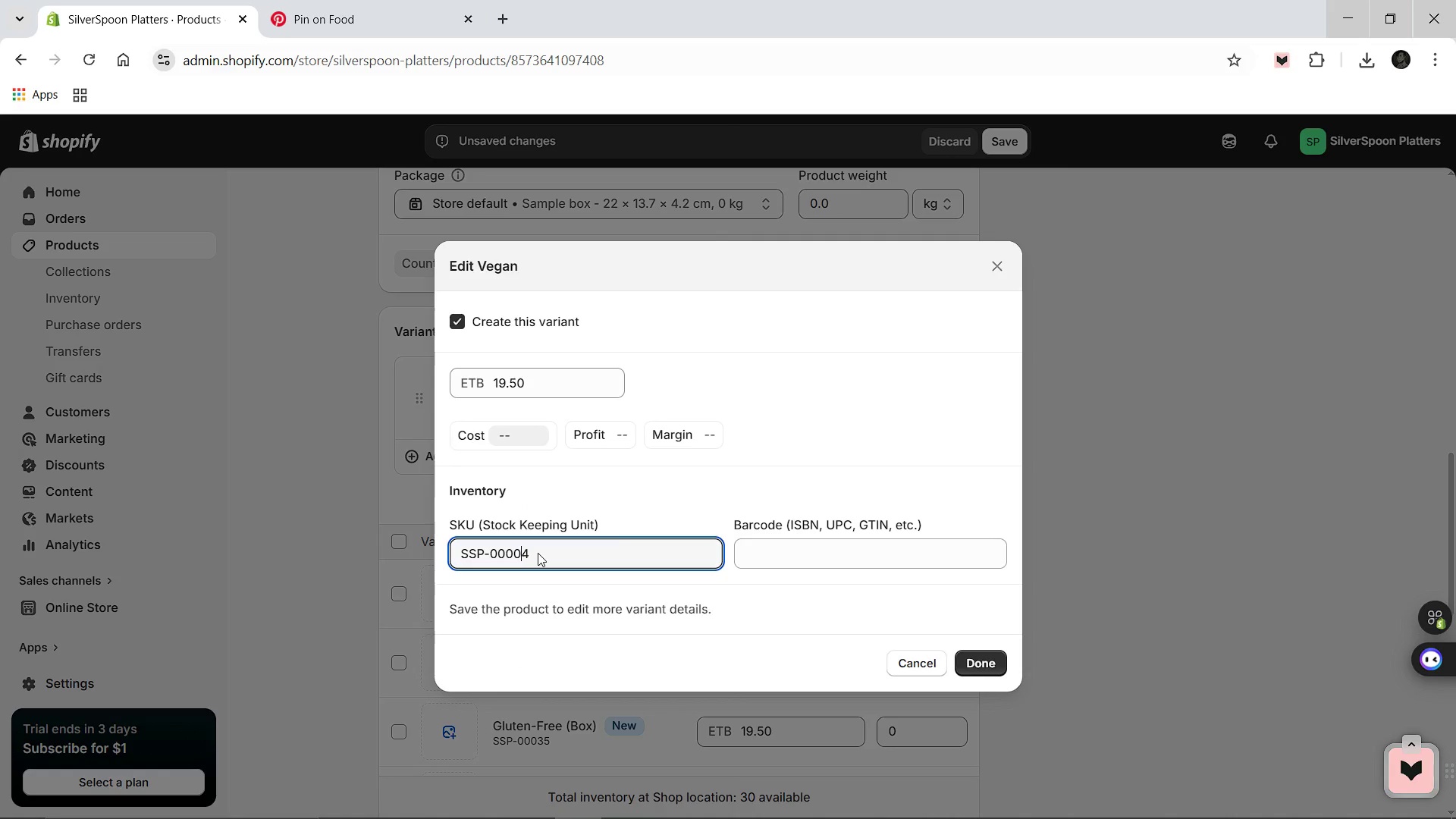 
key(0)
 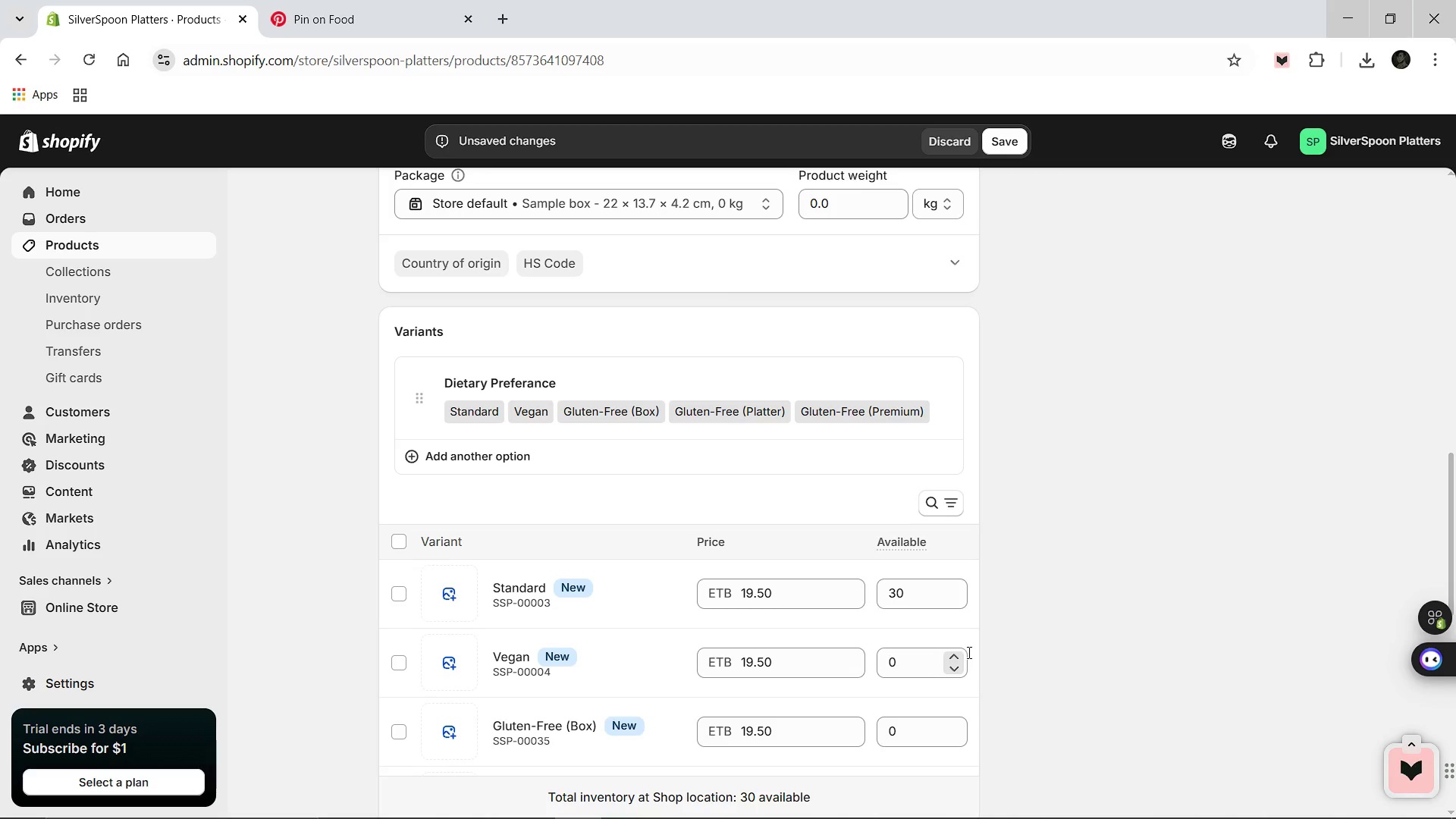 
scroll: coordinate [625, 642], scroll_direction: down, amount: 1.0
 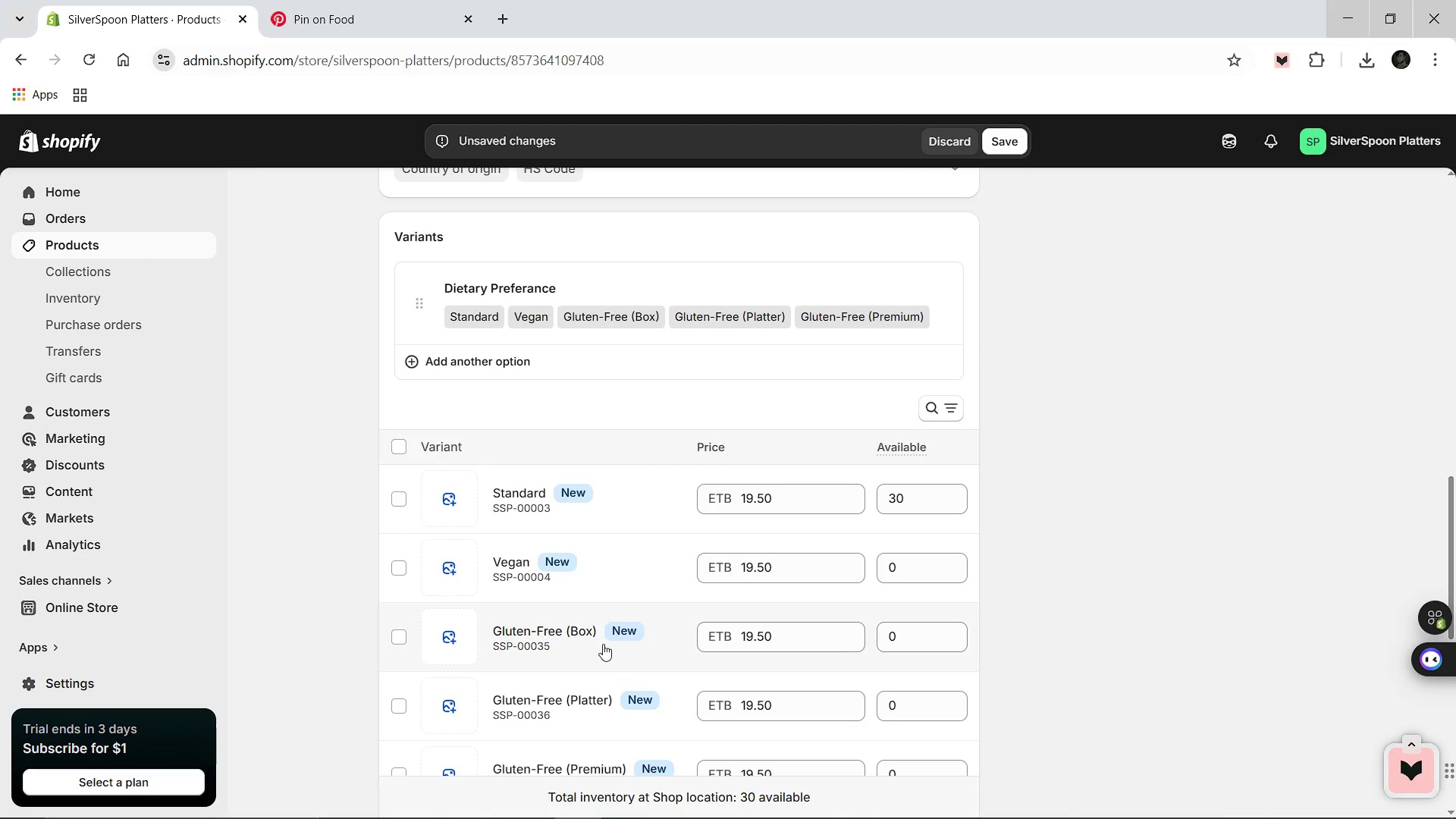 
left_click([544, 637])
 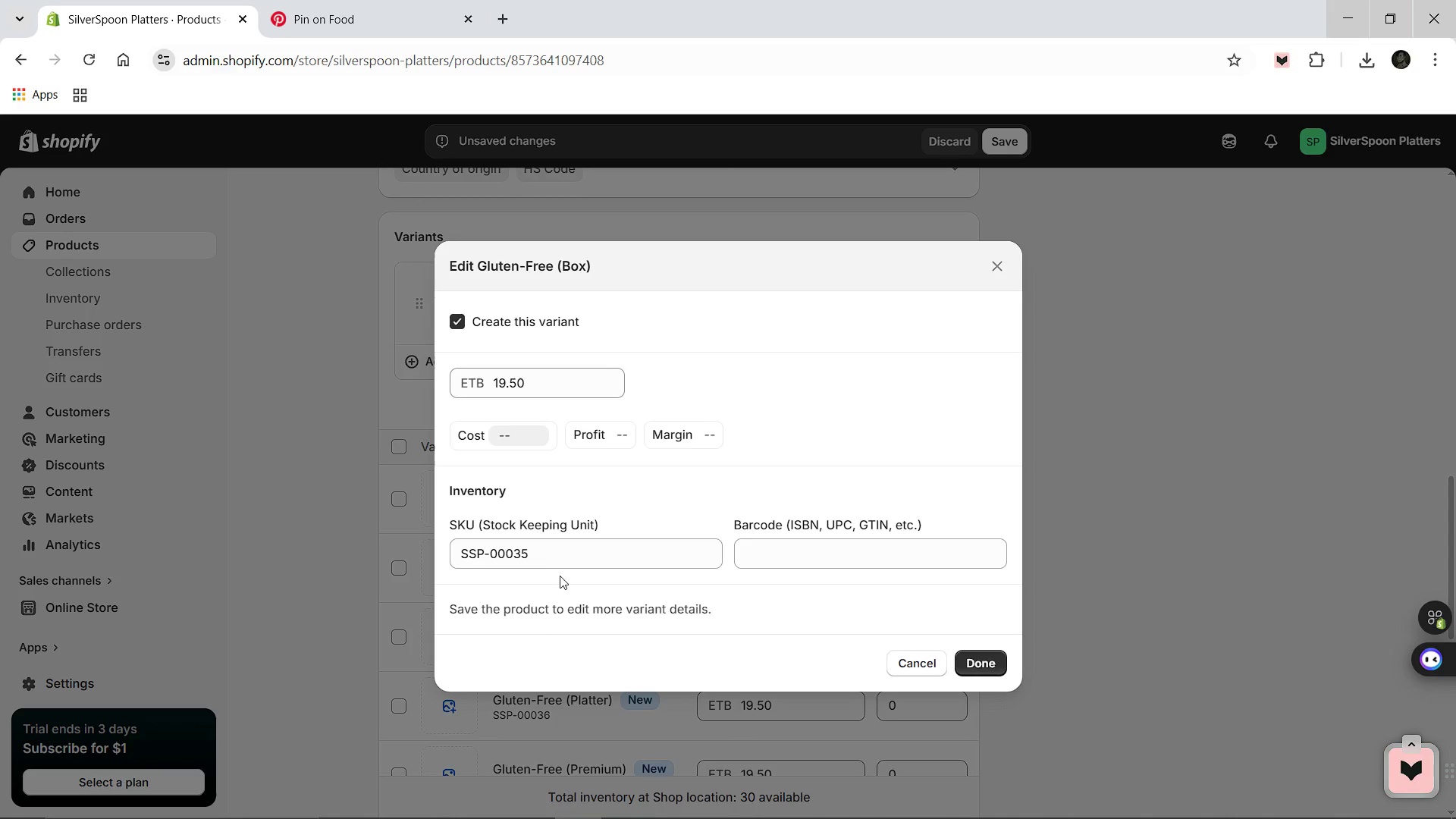 
left_click_drag(start_coordinate=[522, 551], to_coordinate=[527, 551])
 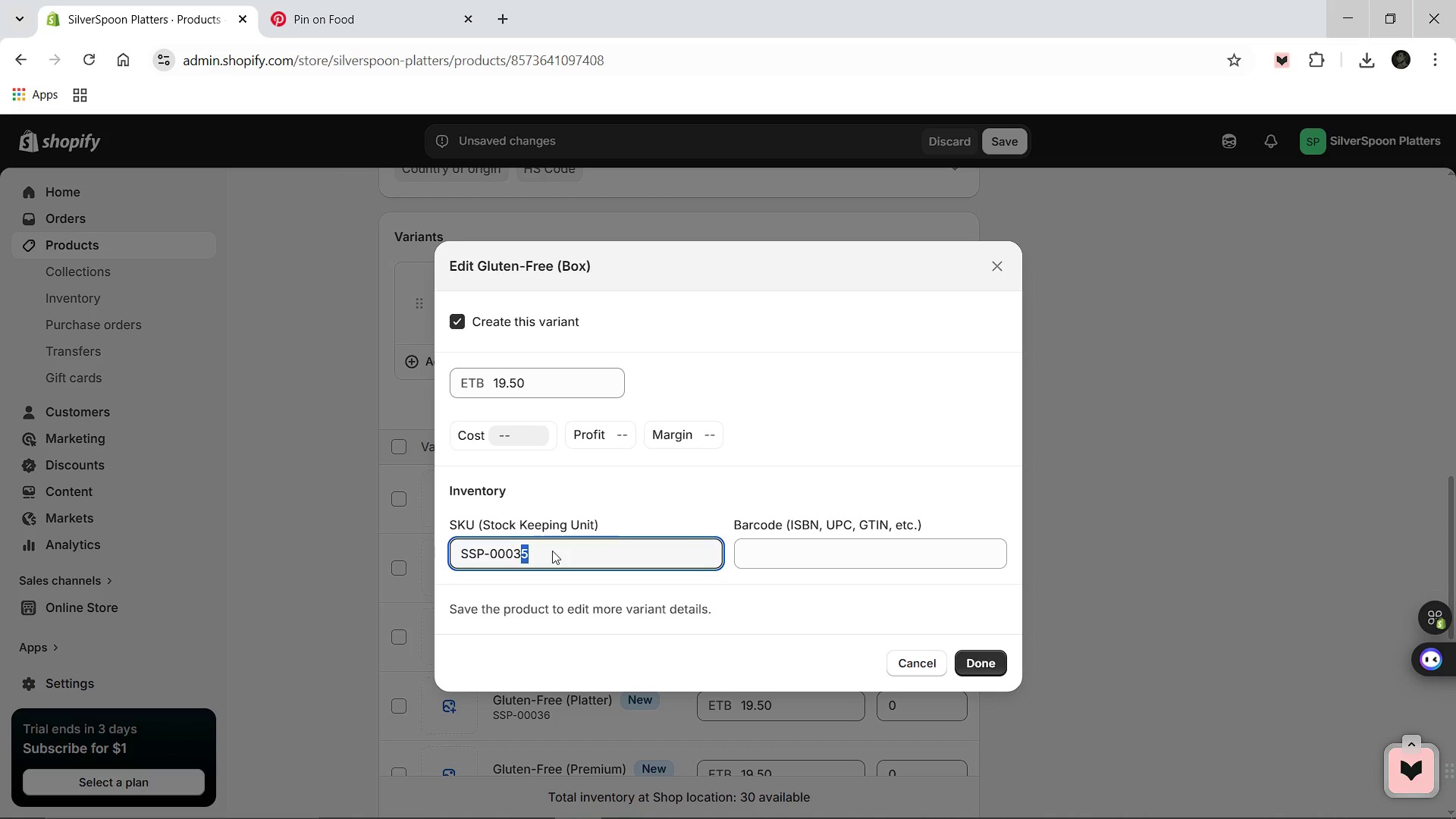 
key(3)
 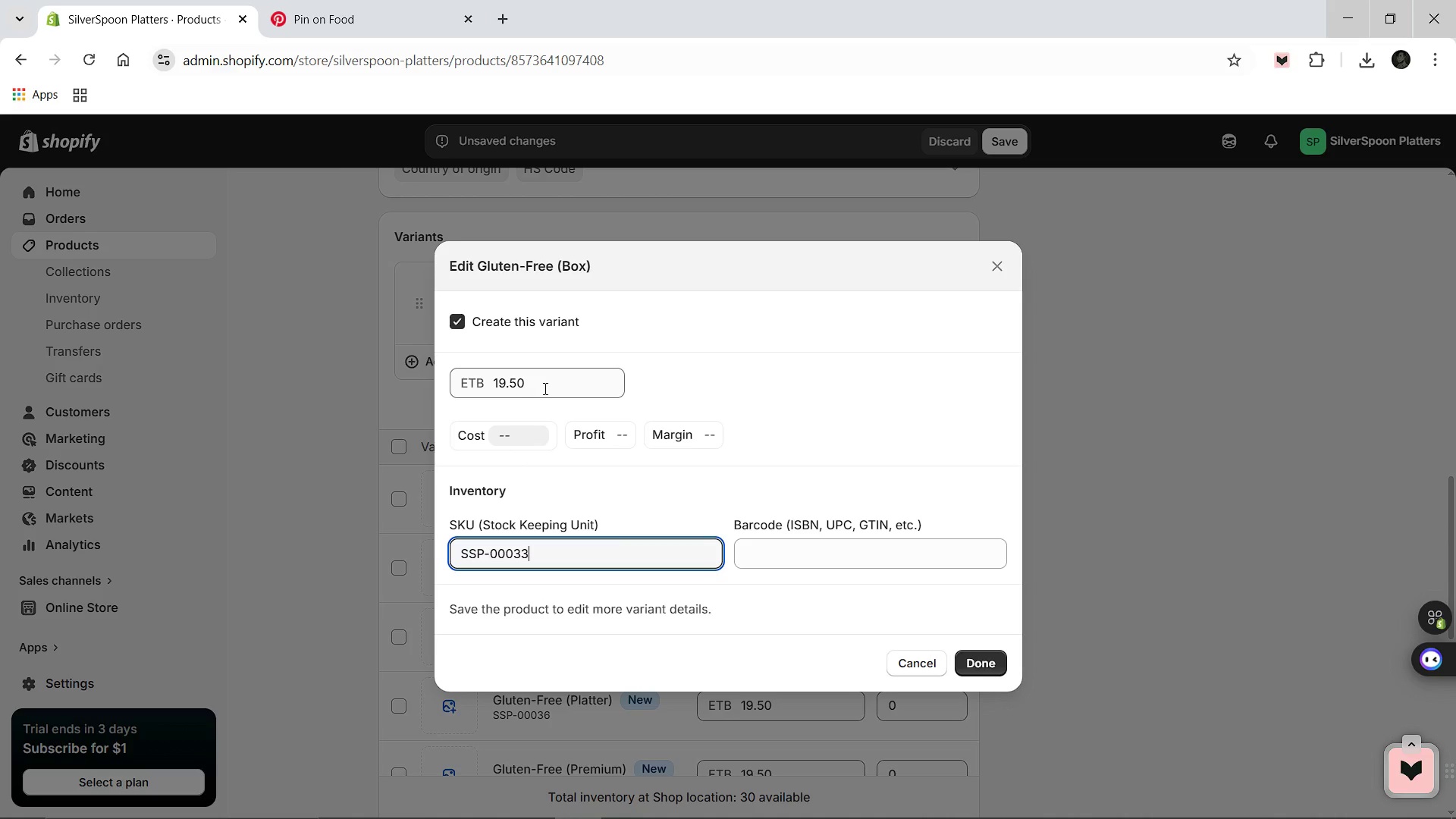 
left_click([547, 388])
 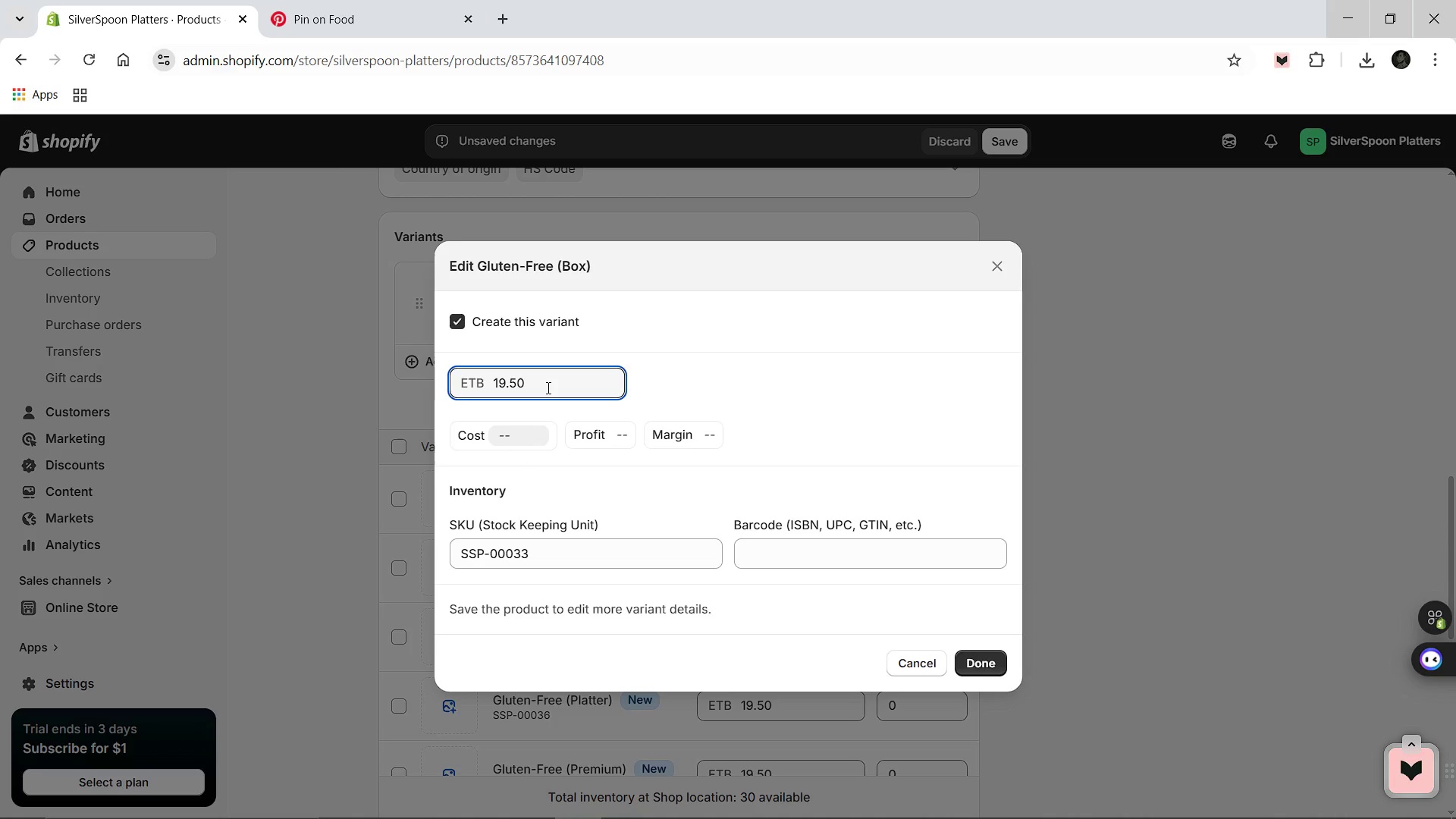 
key(Control+A)
 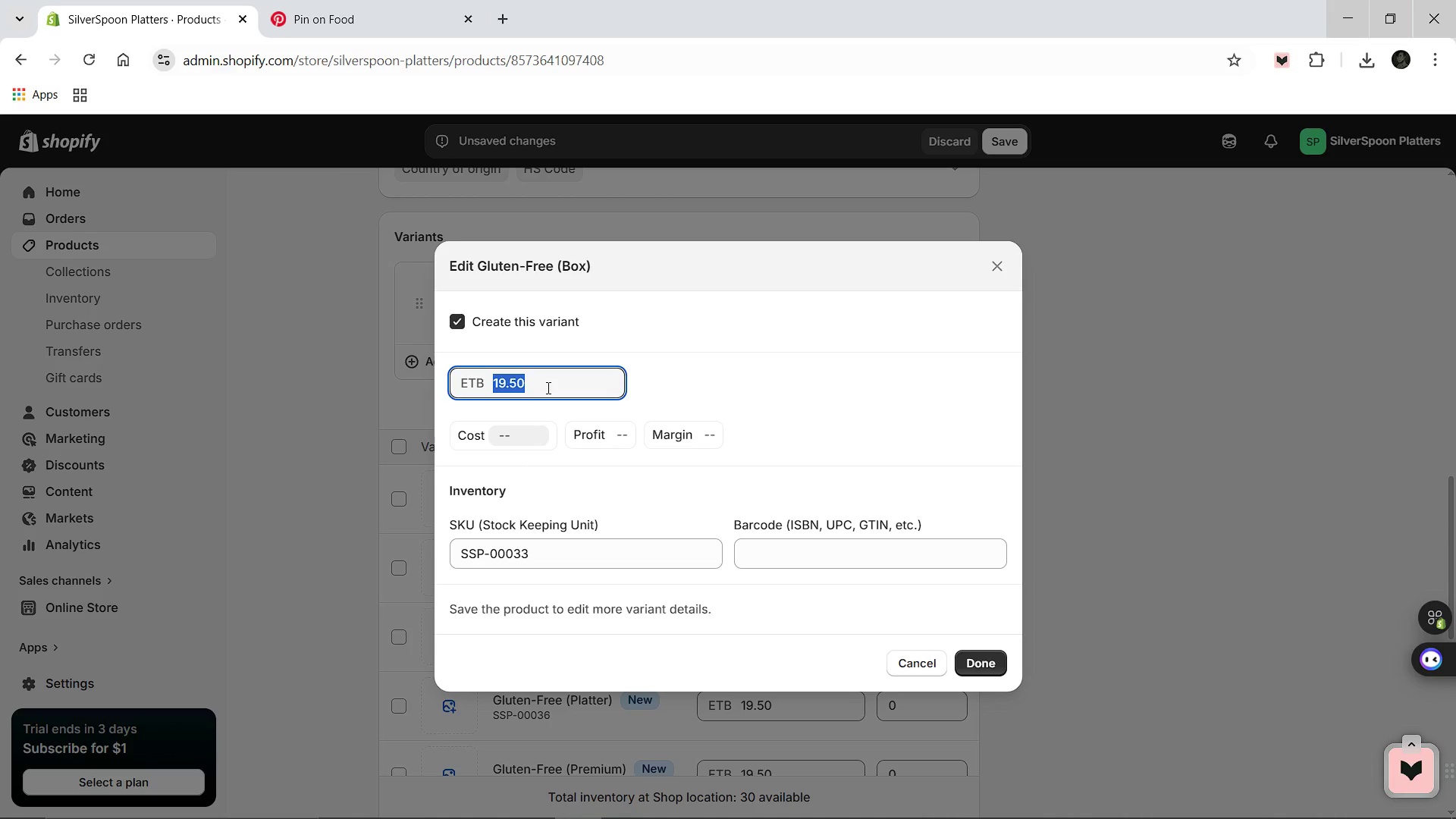 
type(55.-)
key(Backspace)
type(01)
 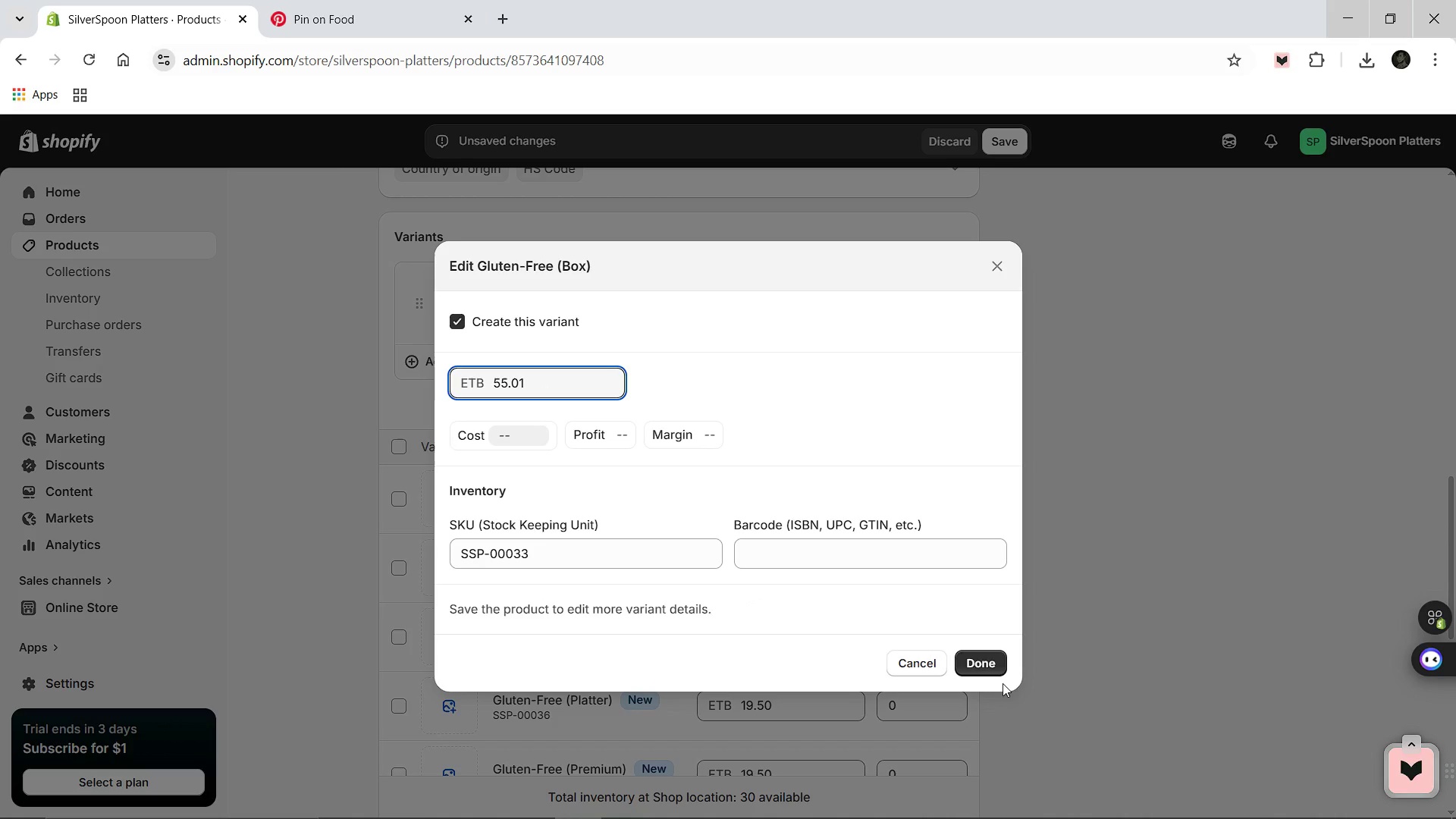 
left_click([978, 660])
 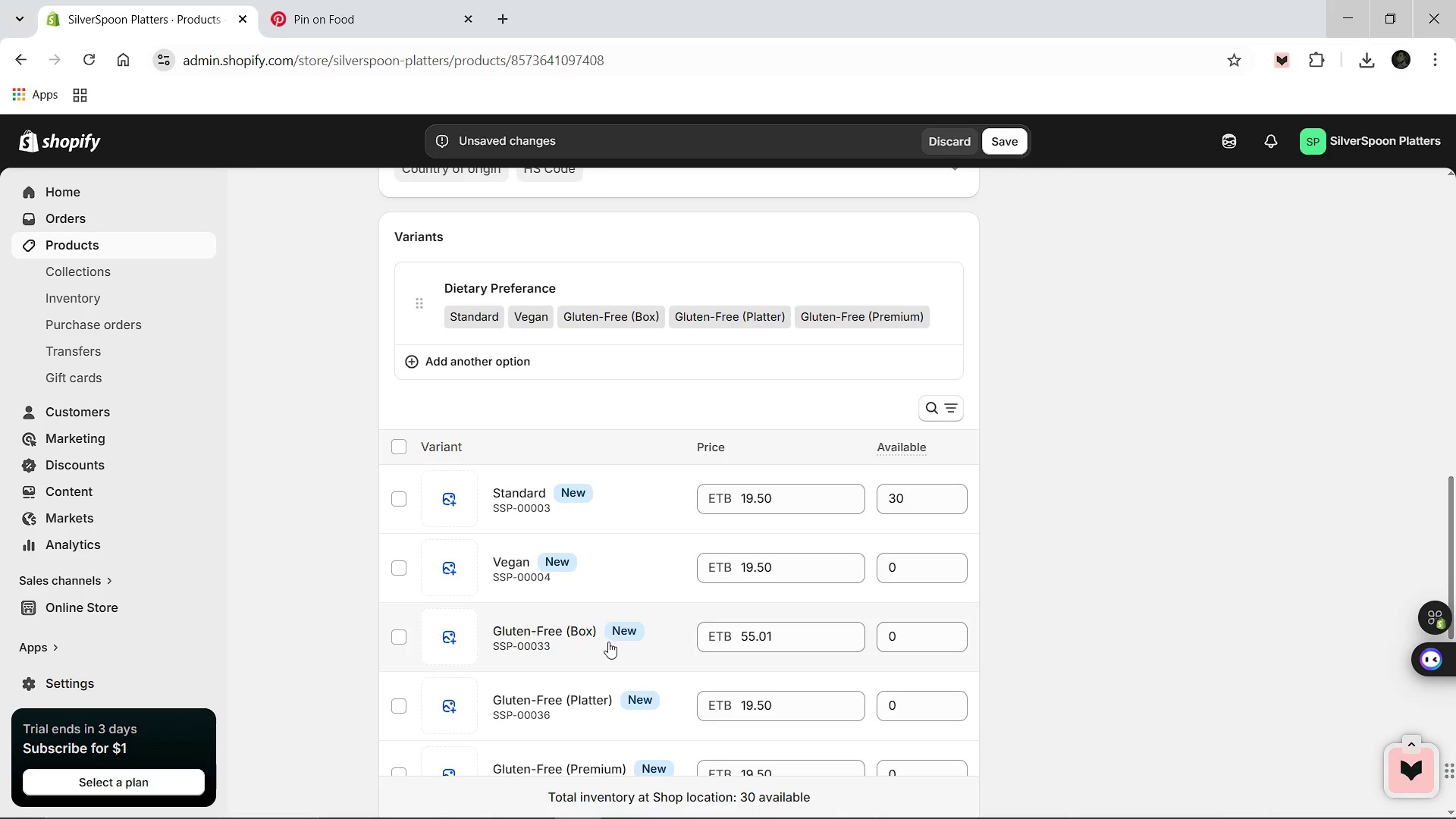 
scroll: coordinate [608, 642], scroll_direction: down, amount: 1.0
 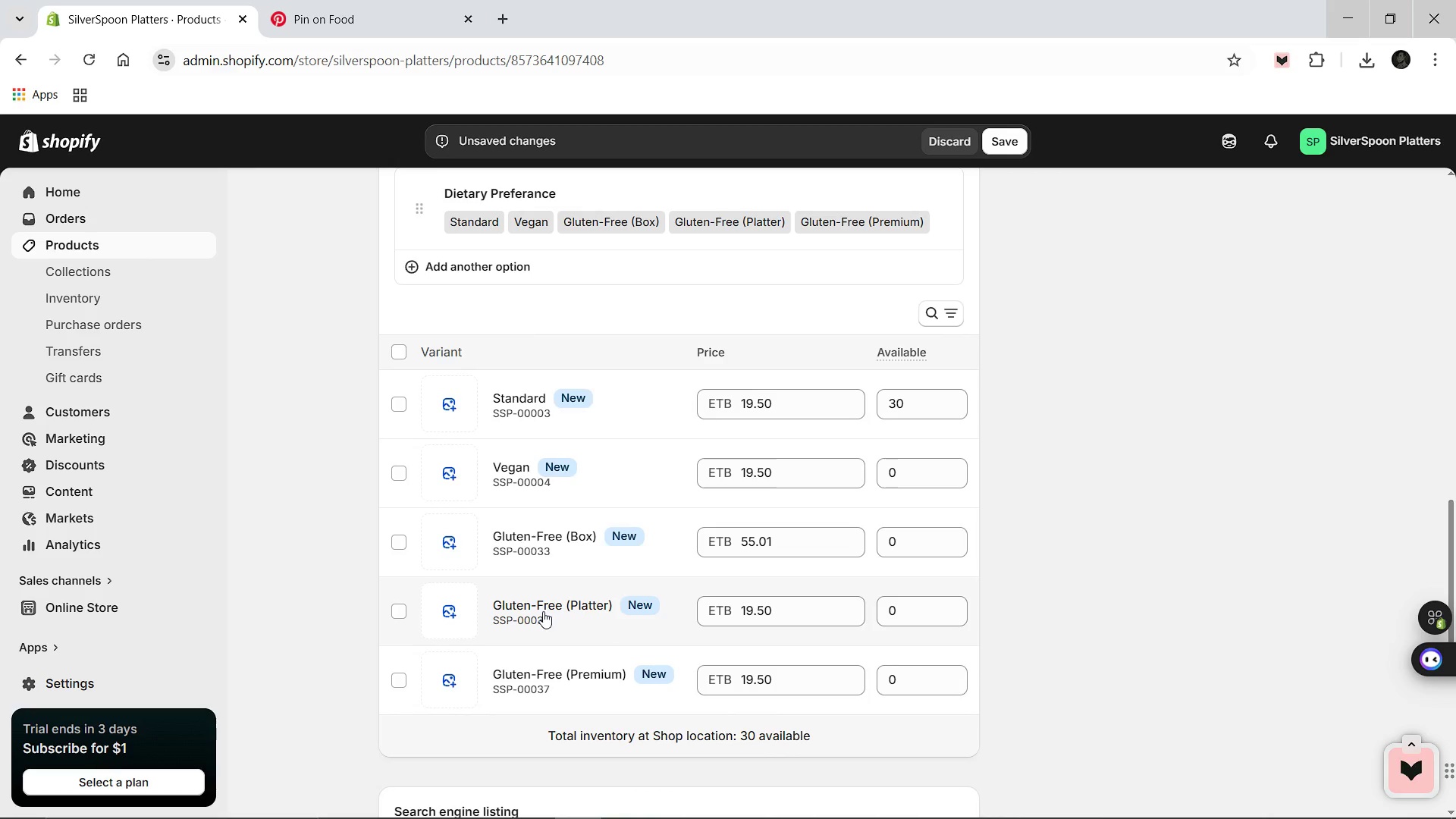 
left_click([541, 611])
 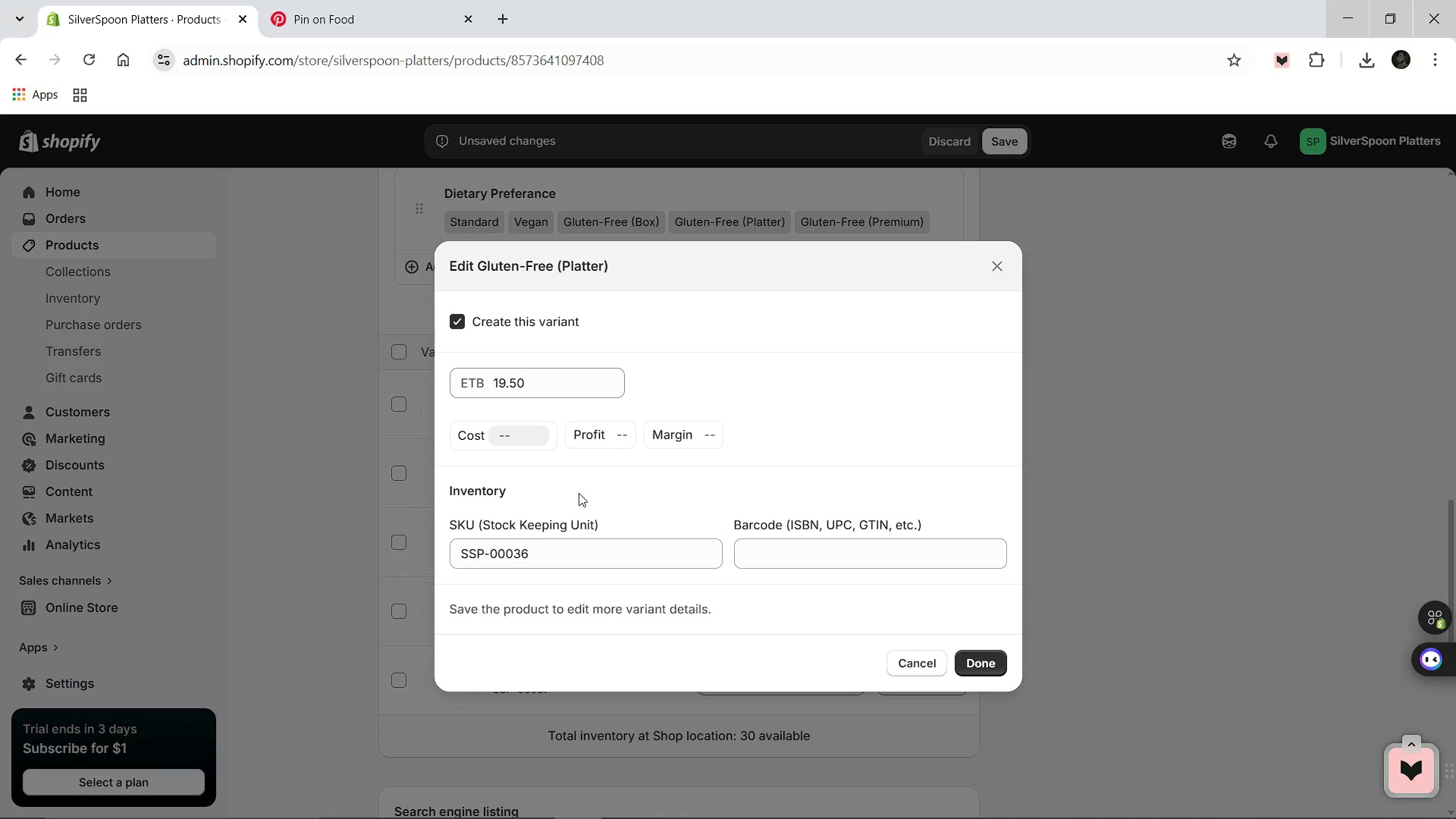 
left_click([544, 541])
 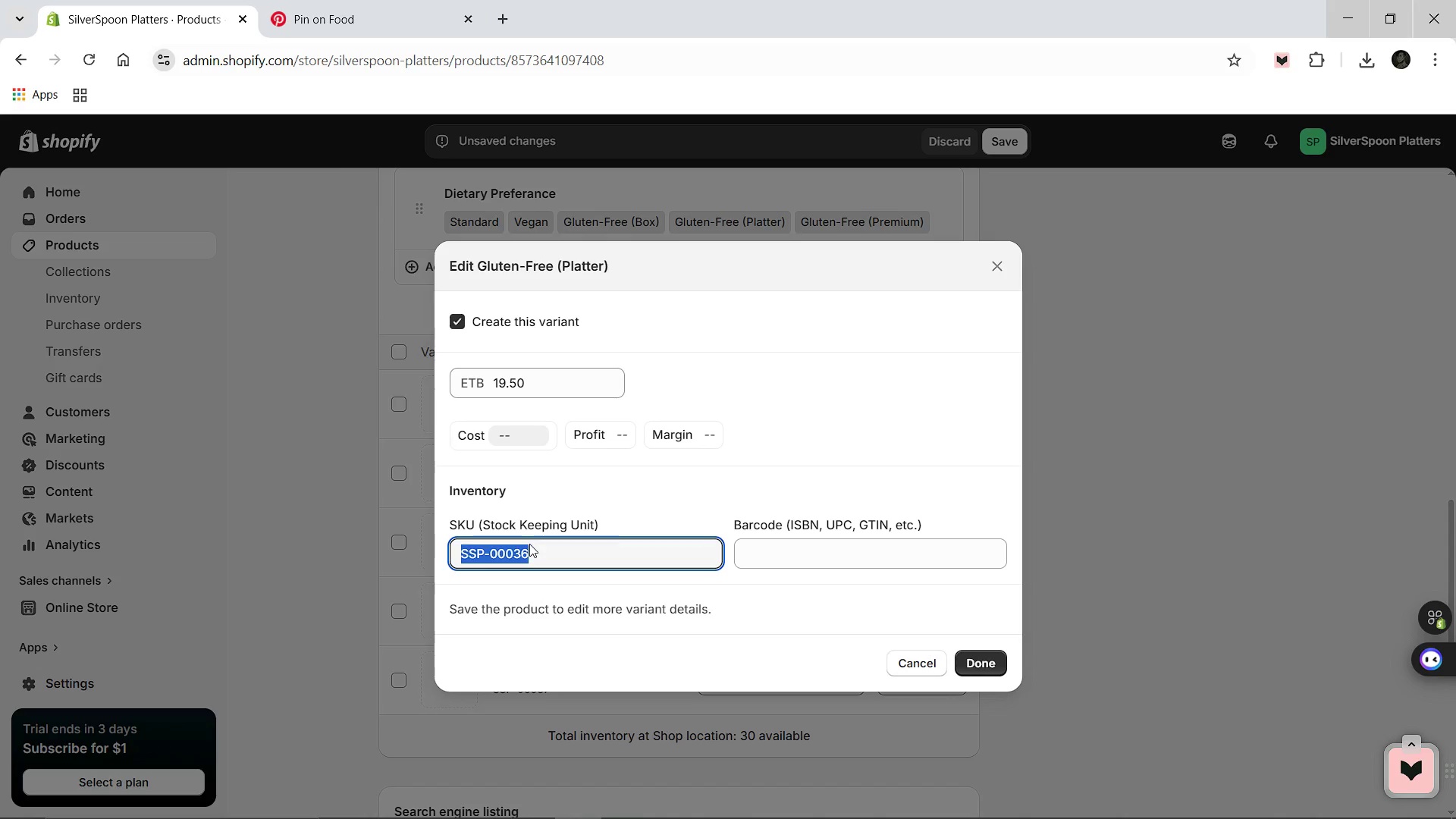 
left_click([526, 555])
 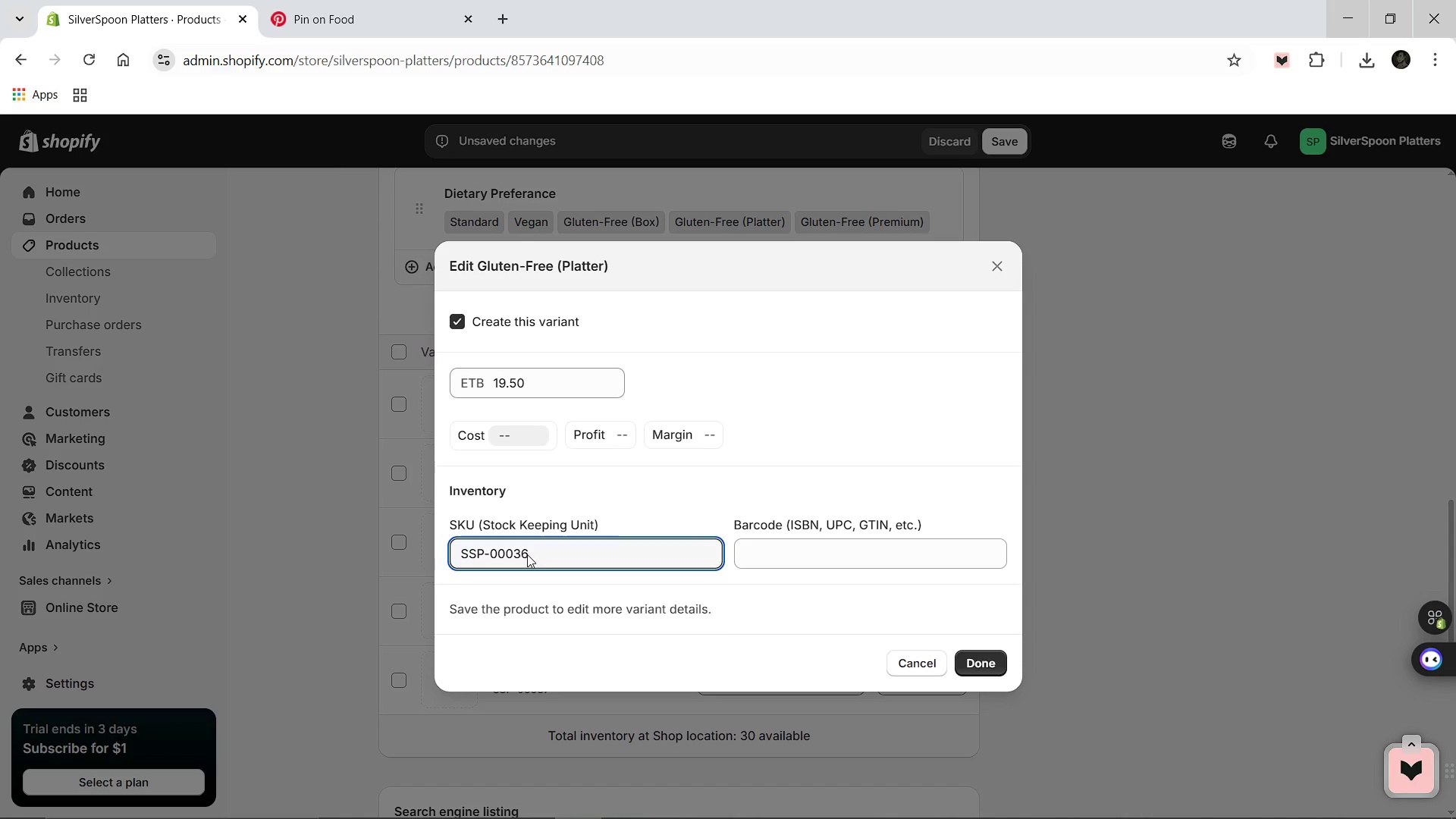 
key(Backspace)
 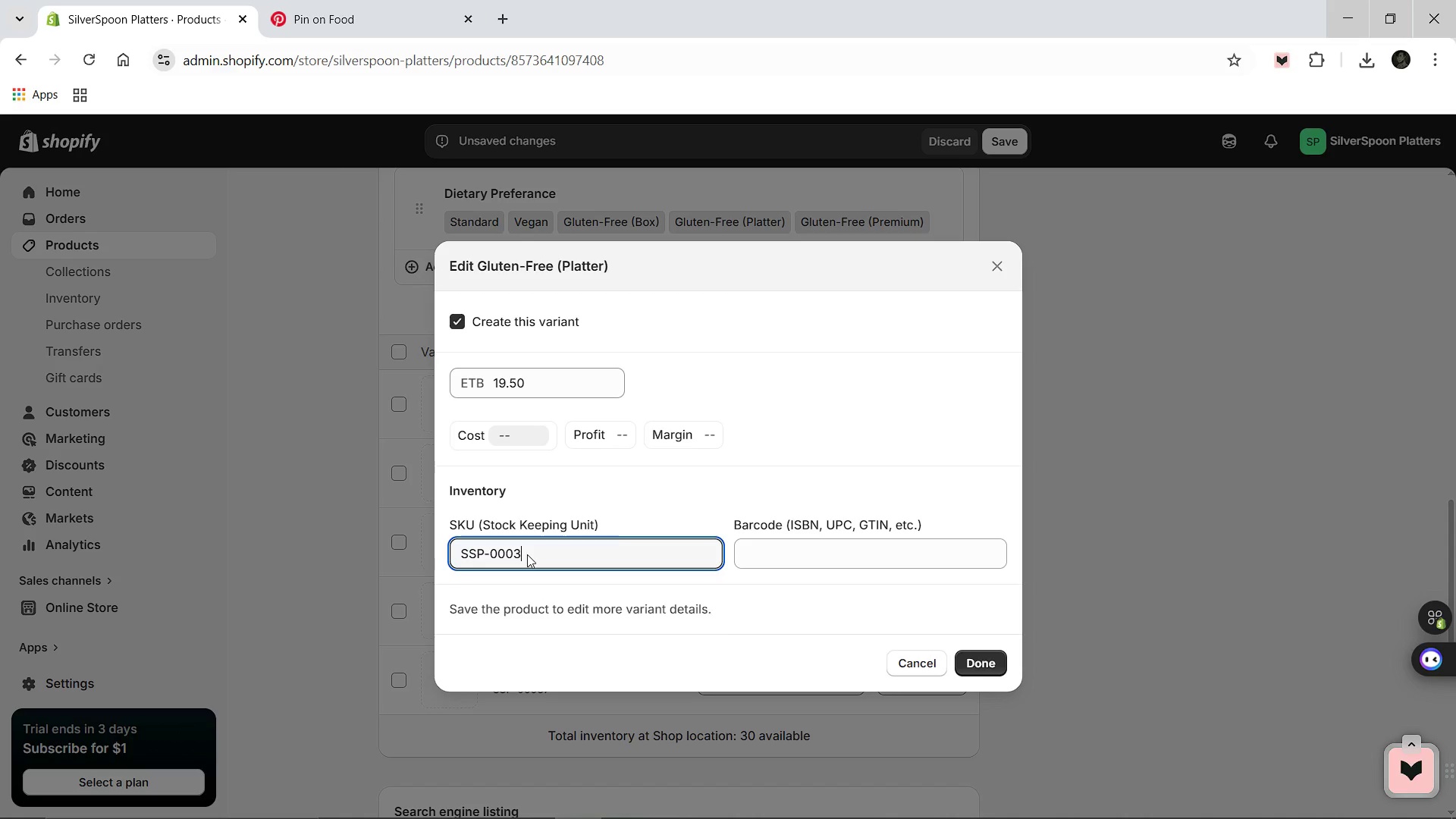 
key(8)
 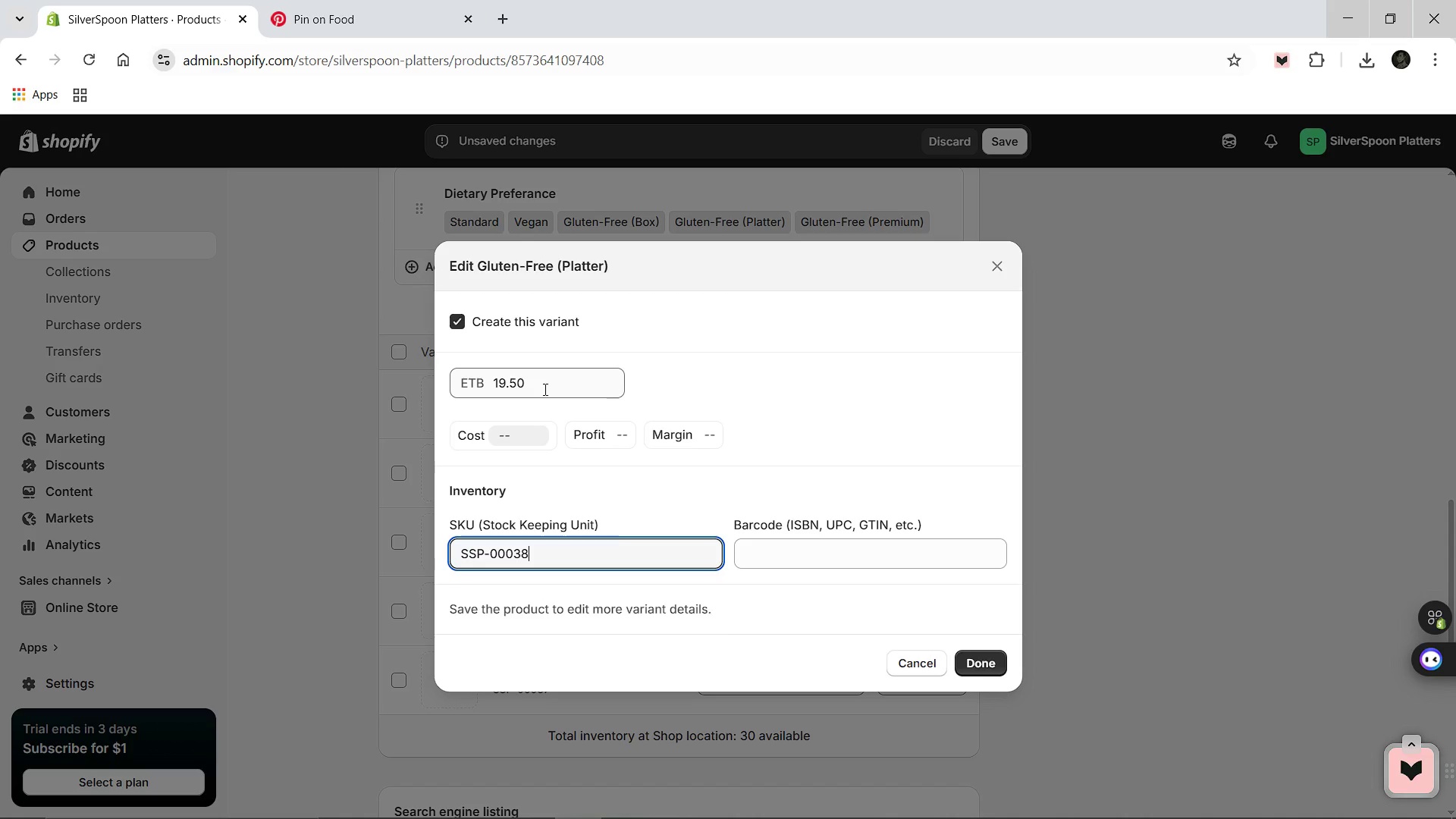 
left_click([544, 389])
 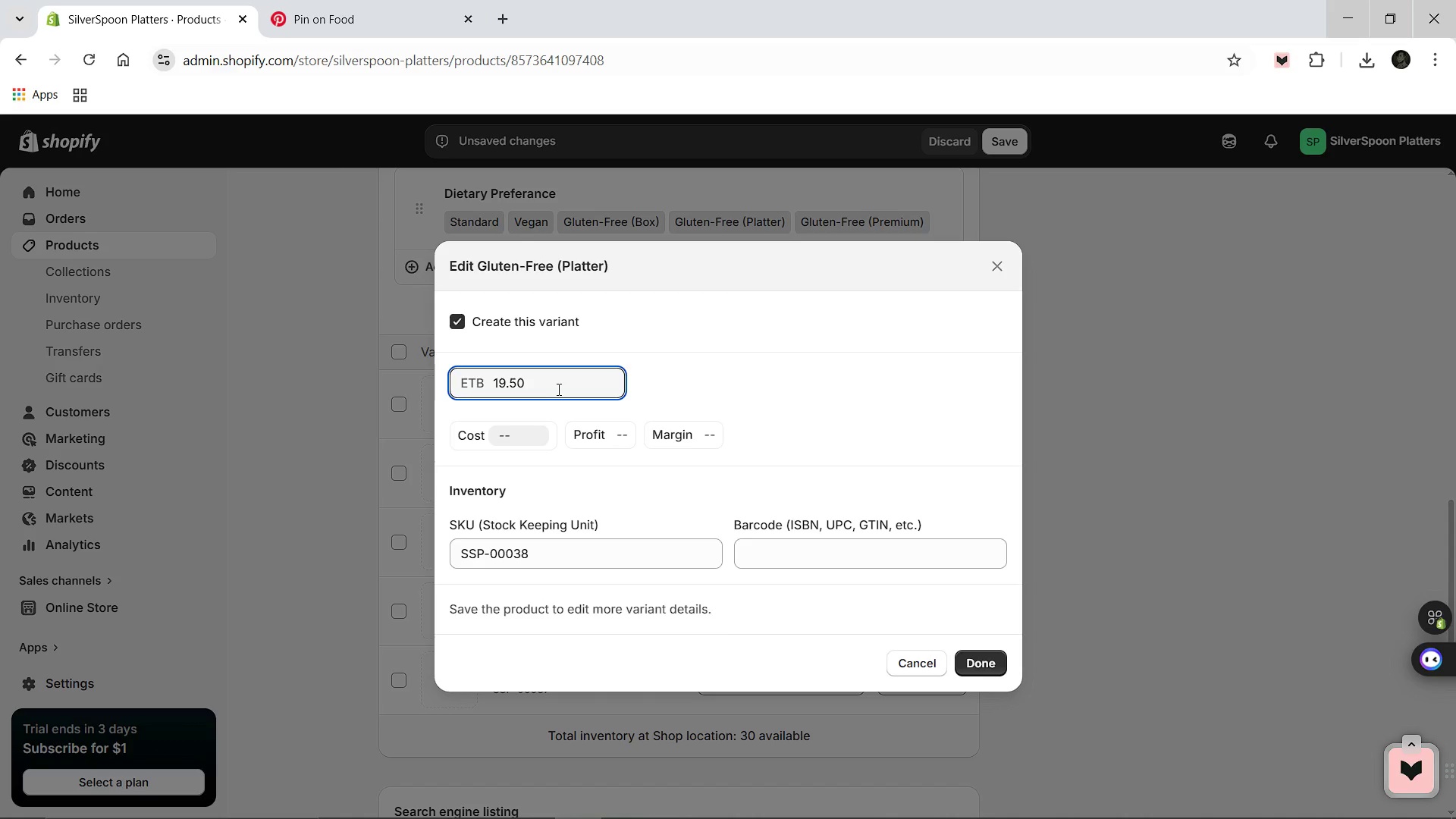 
key(Control+ControlLeft)
 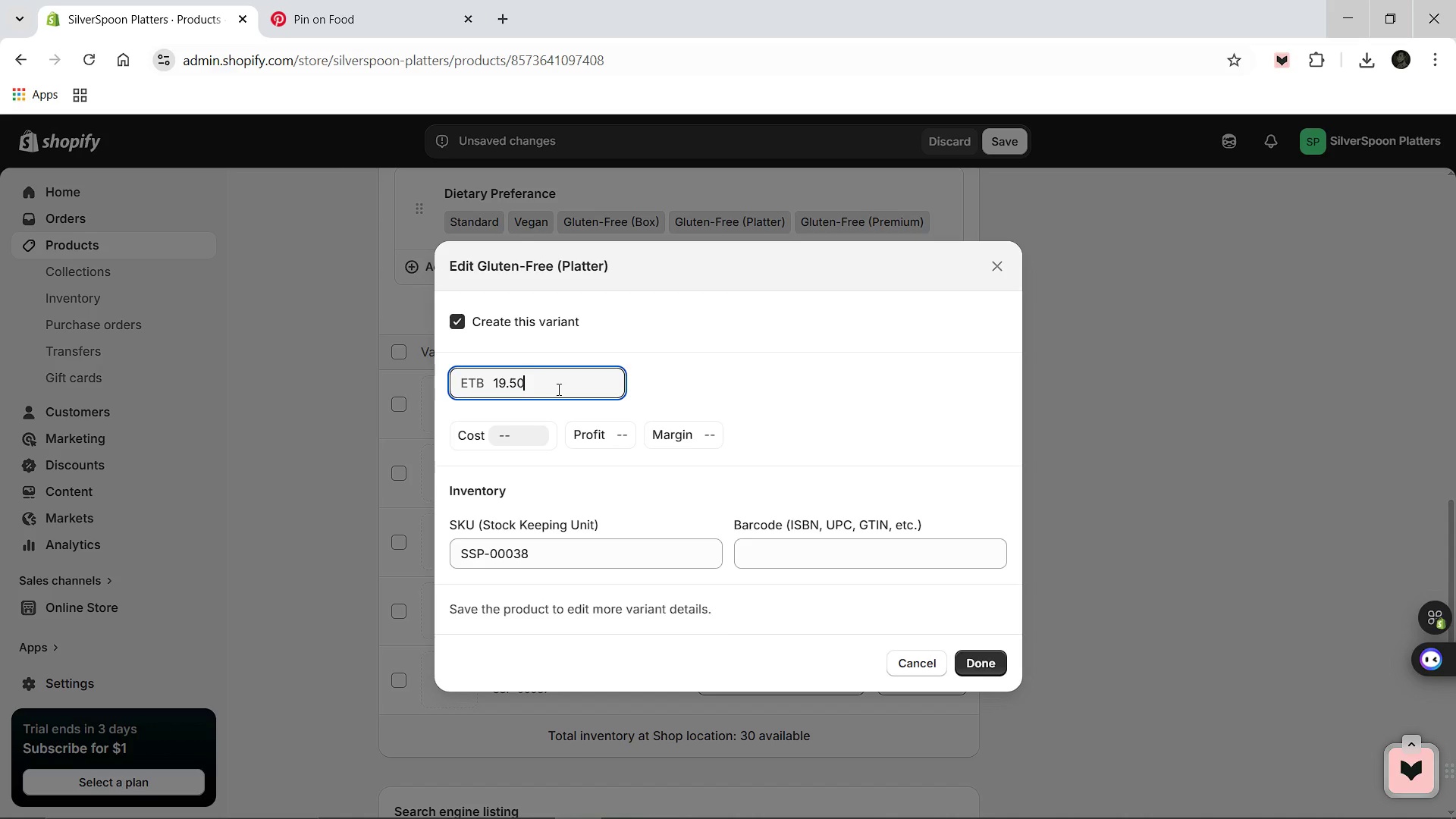 
key(Control+A)
 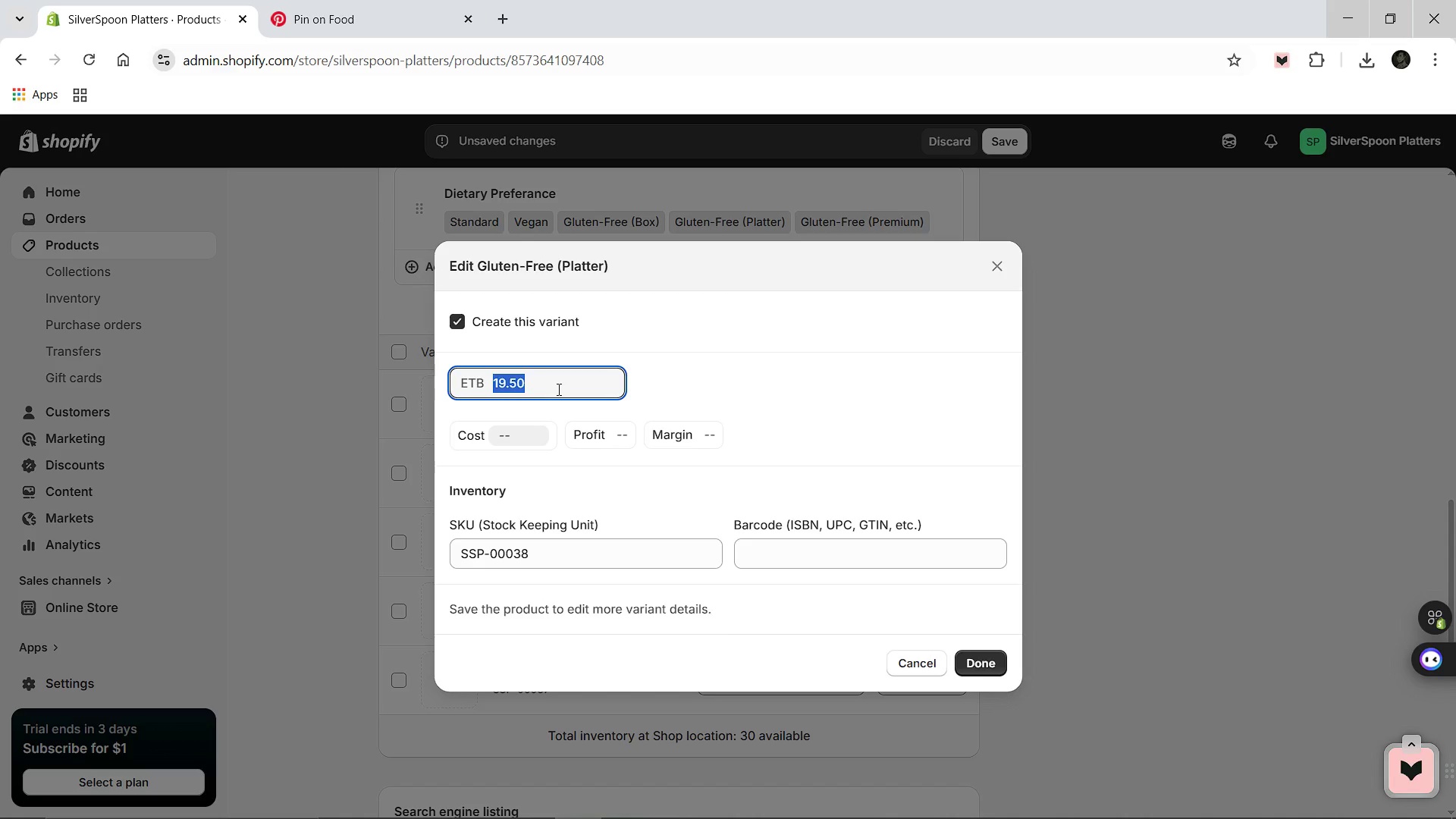 
type(49.30)
 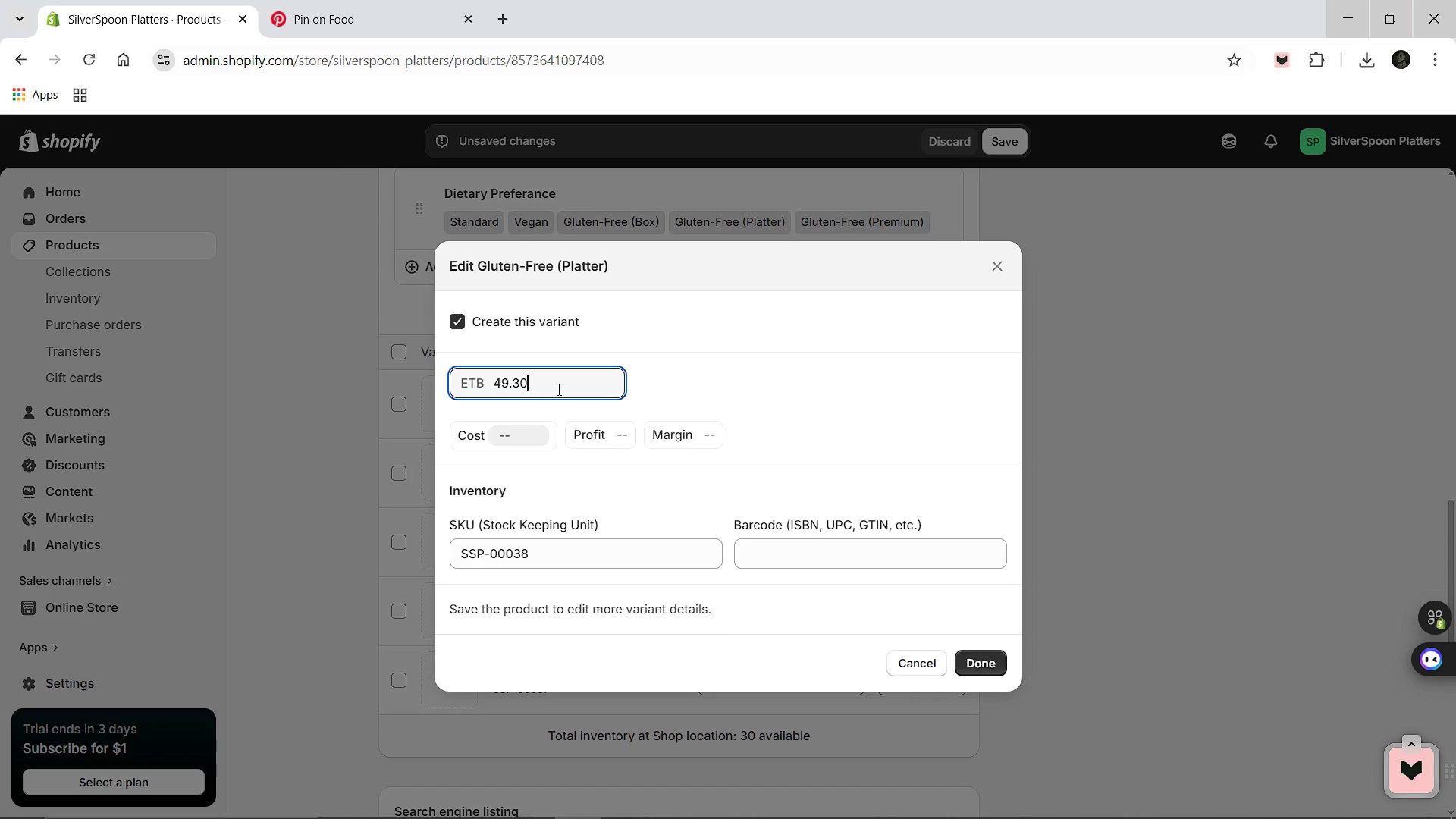 
key(Enter)
 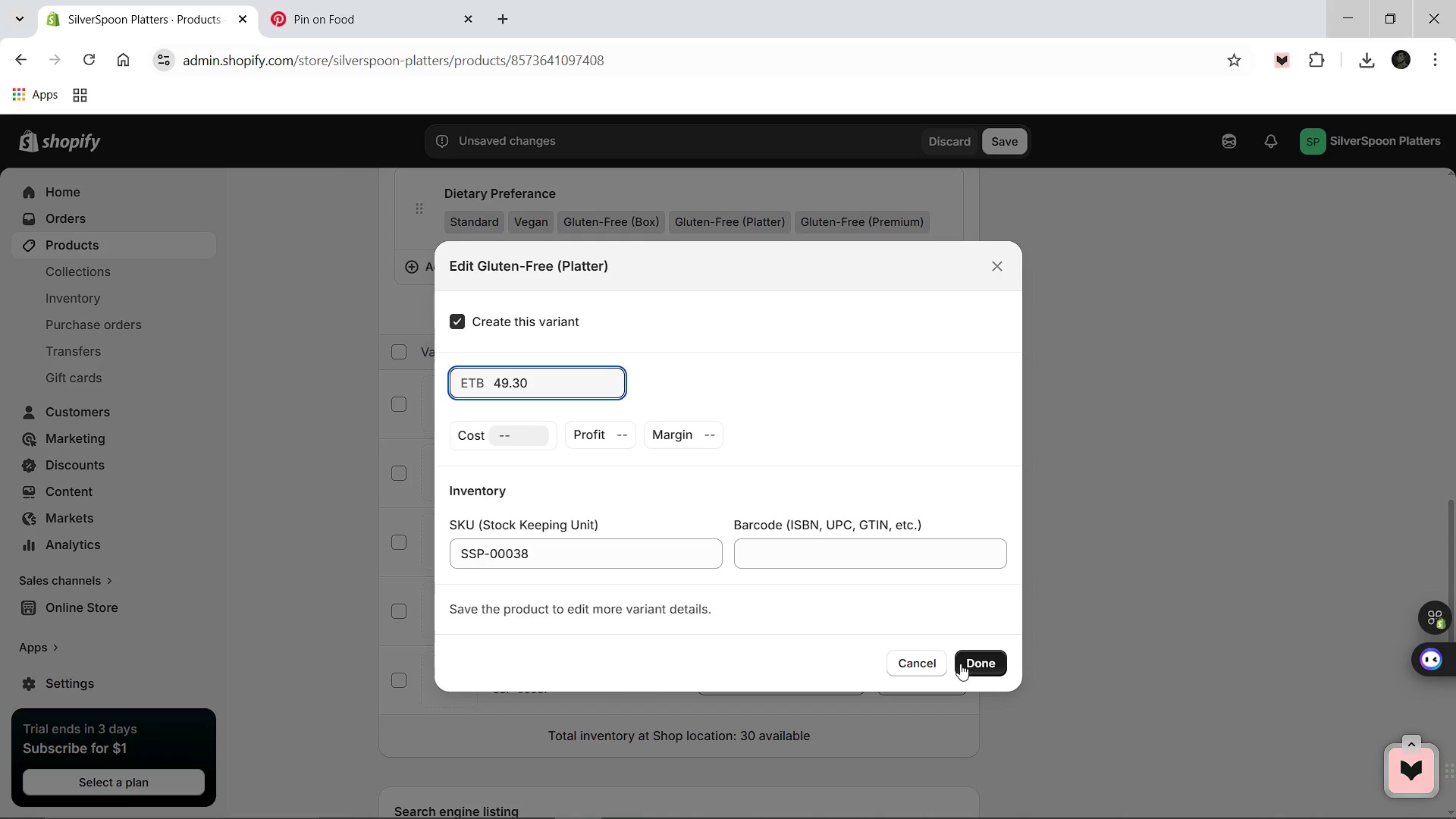 
left_click([960, 664])
 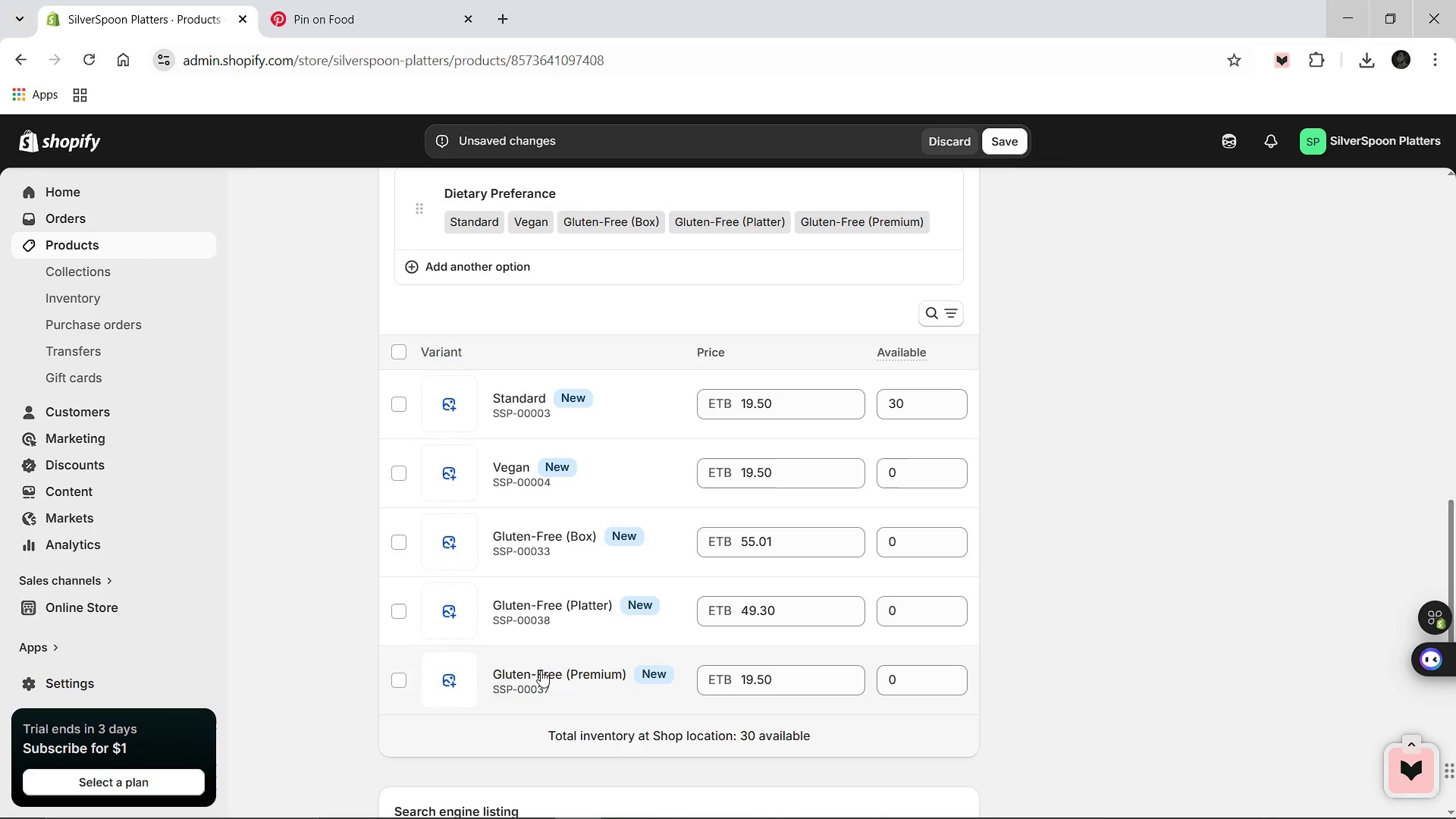 
left_click([520, 676])
 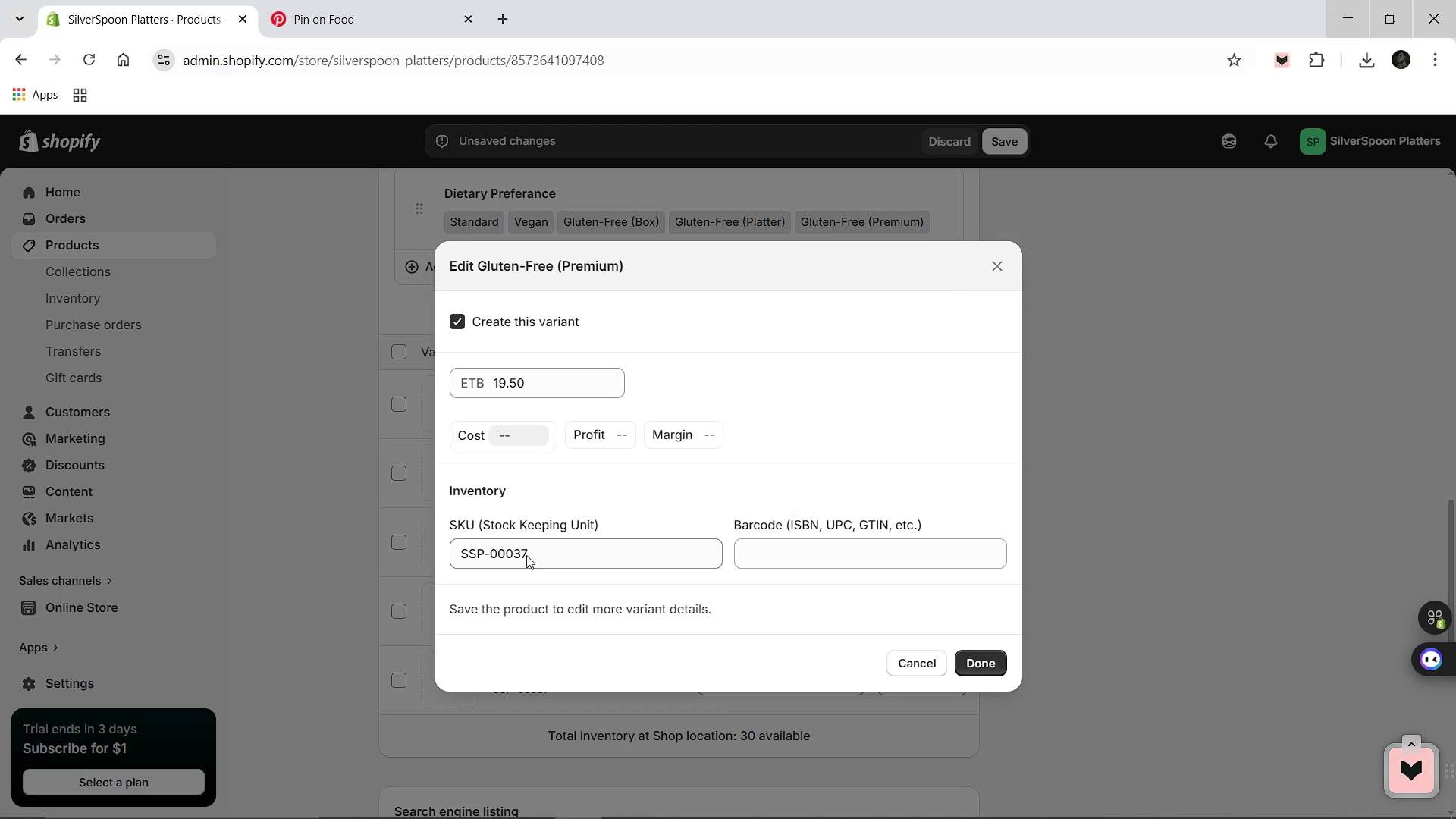 
left_click_drag(start_coordinate=[527, 554], to_coordinate=[515, 554])
 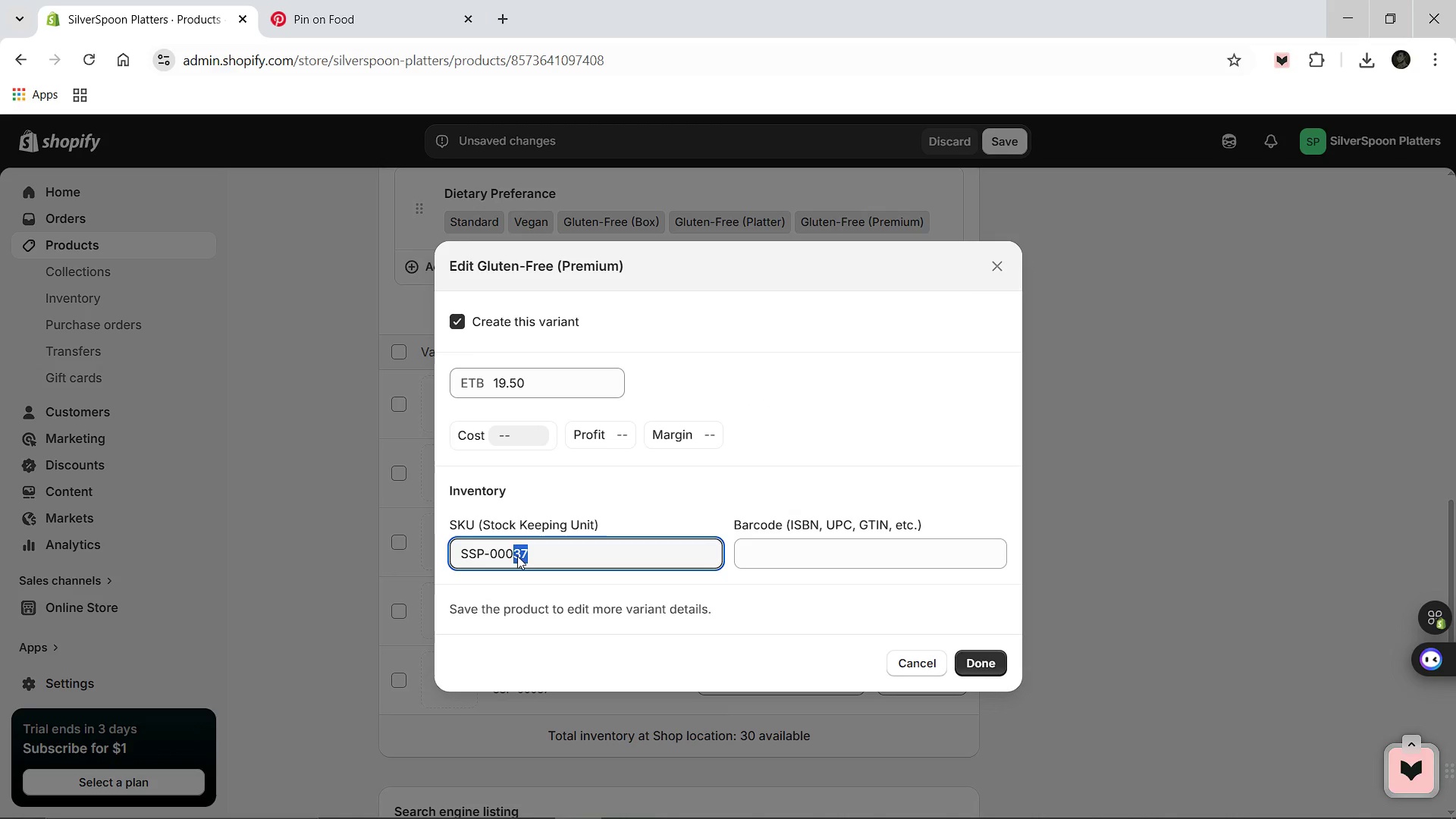 
type(42)
 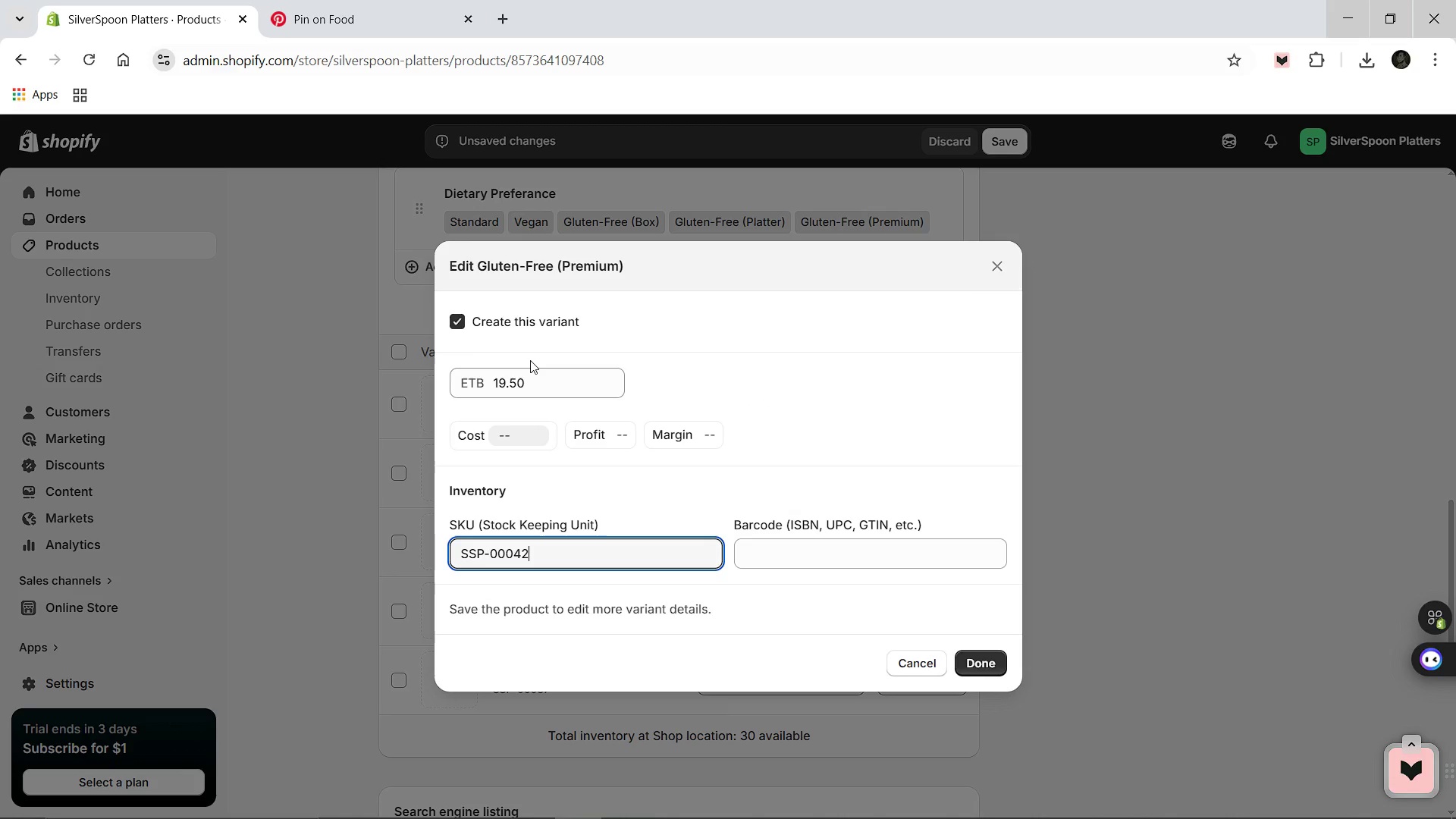 
left_click([537, 376])
 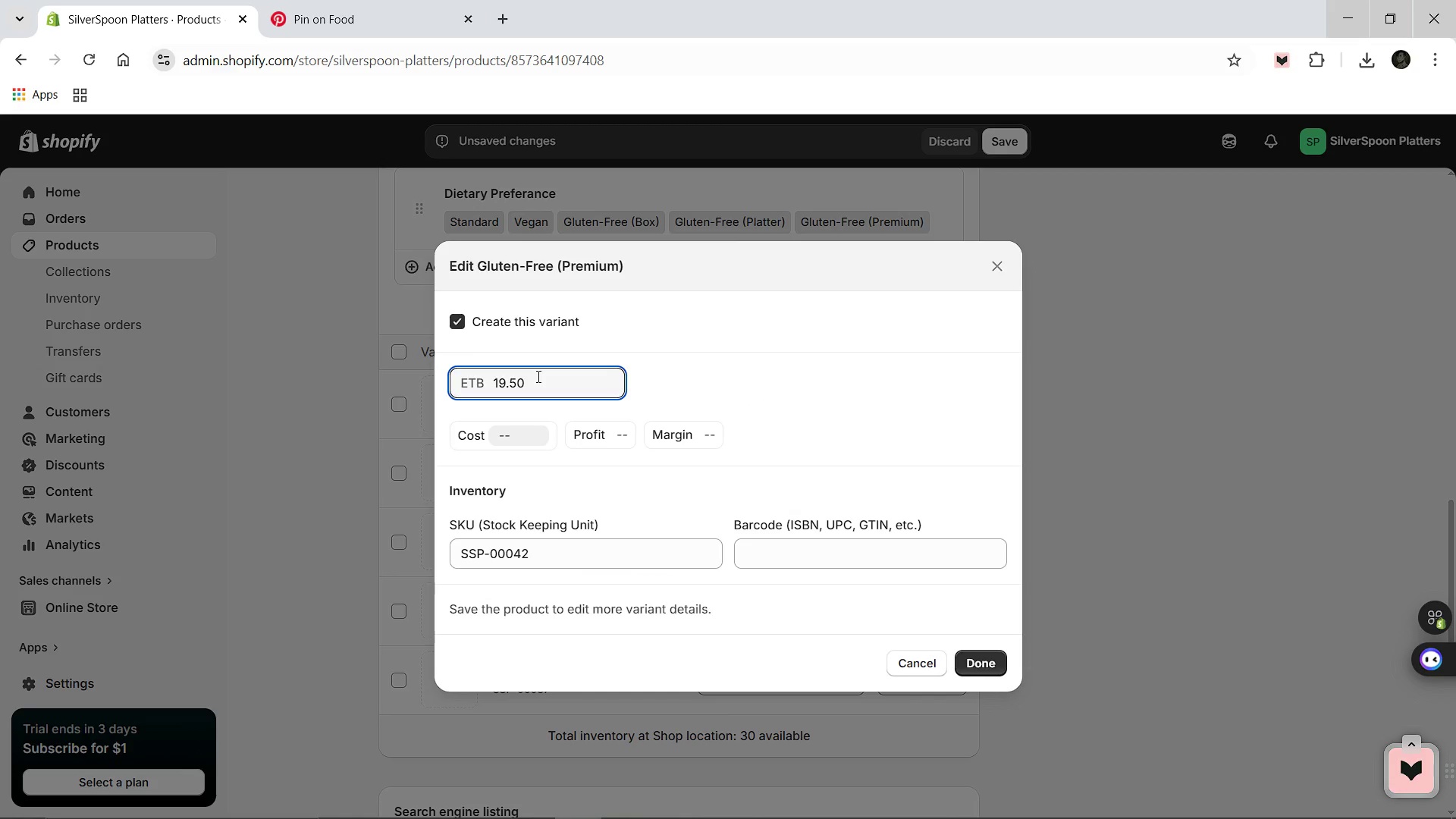 
key(Control+A)
 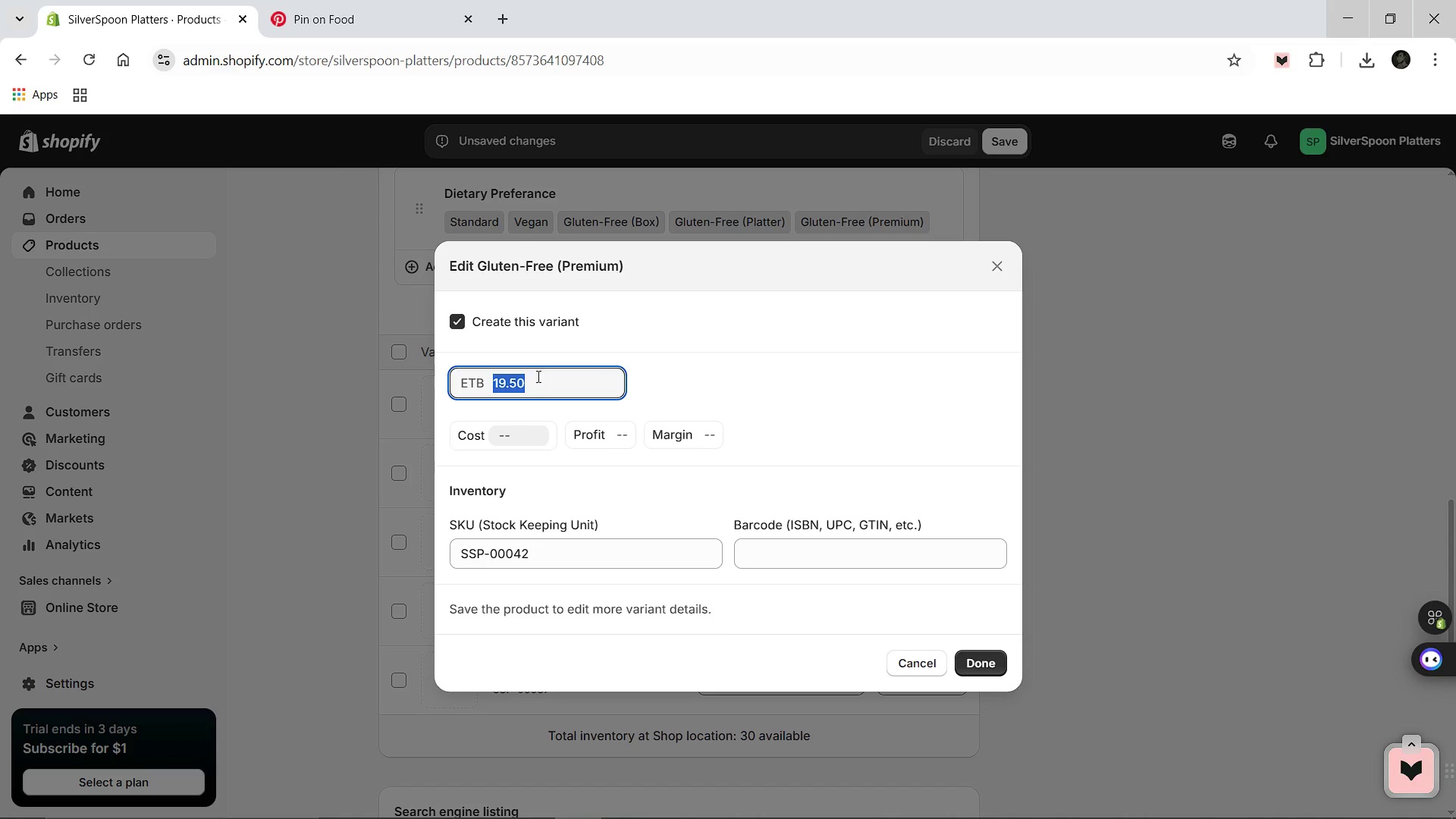 
type(81.53)
 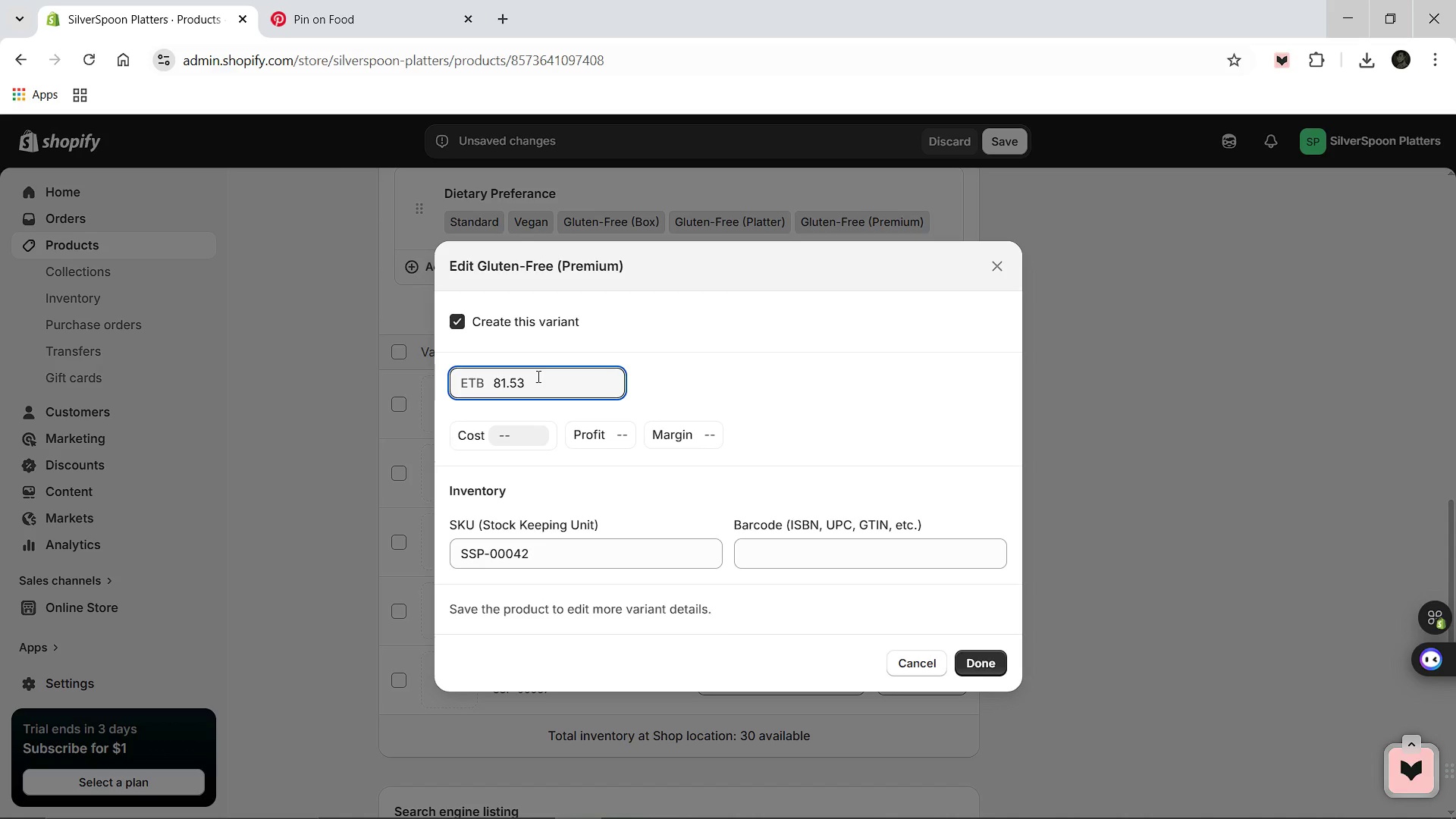 
key(Enter)
 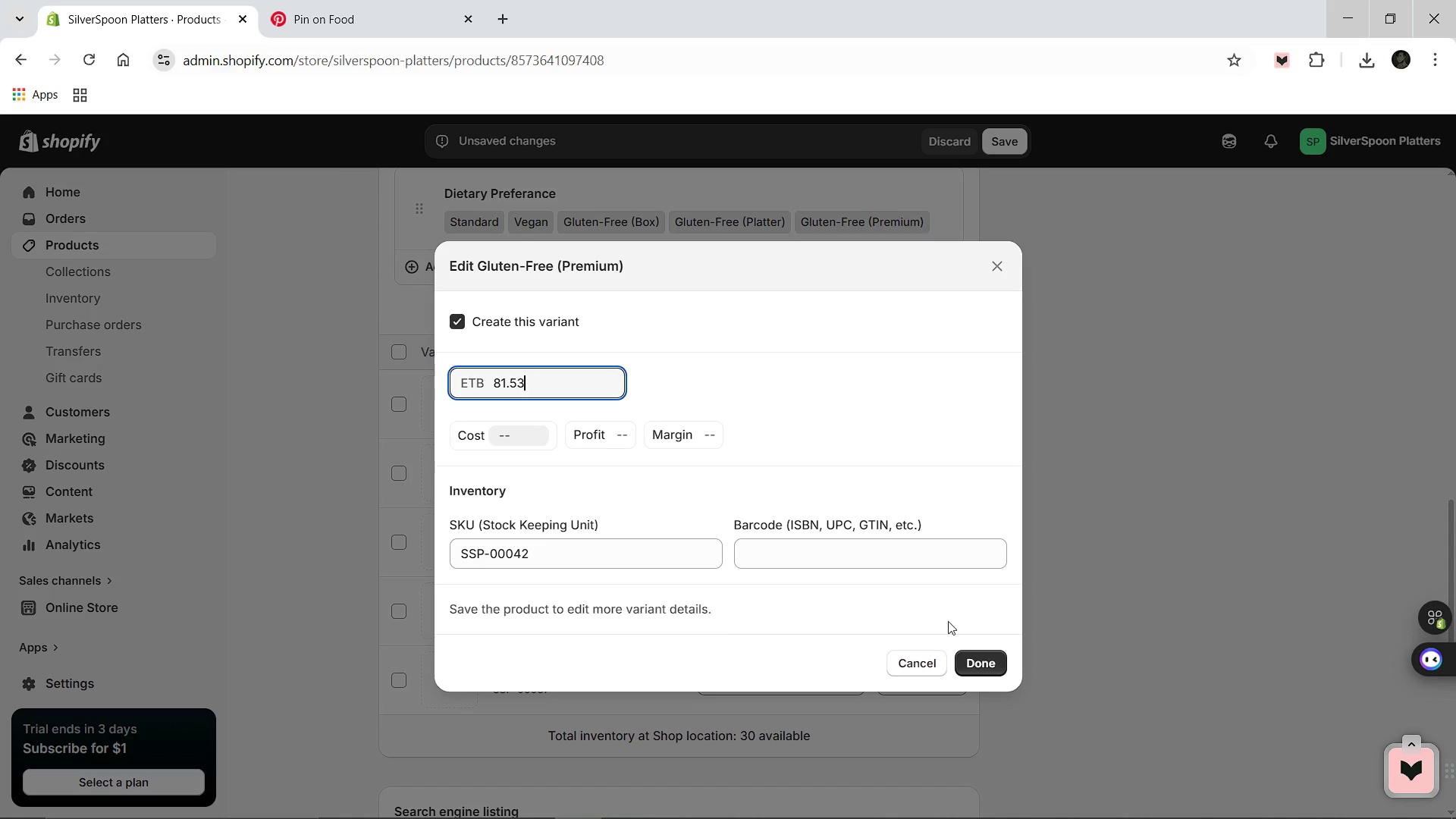 
left_click([971, 655])
 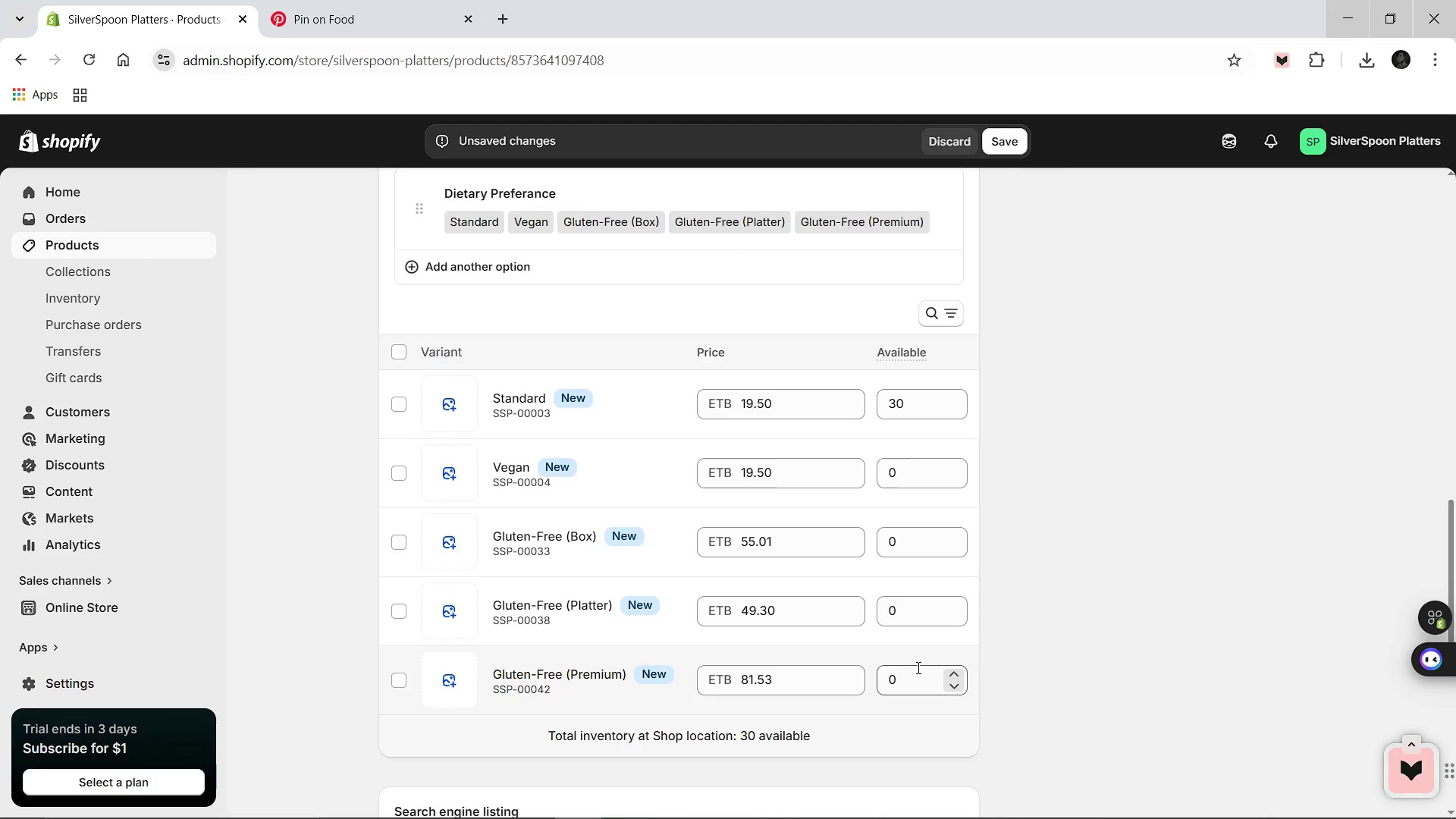 
scroll: coordinate [766, 674], scroll_direction: down, amount: 1.0
 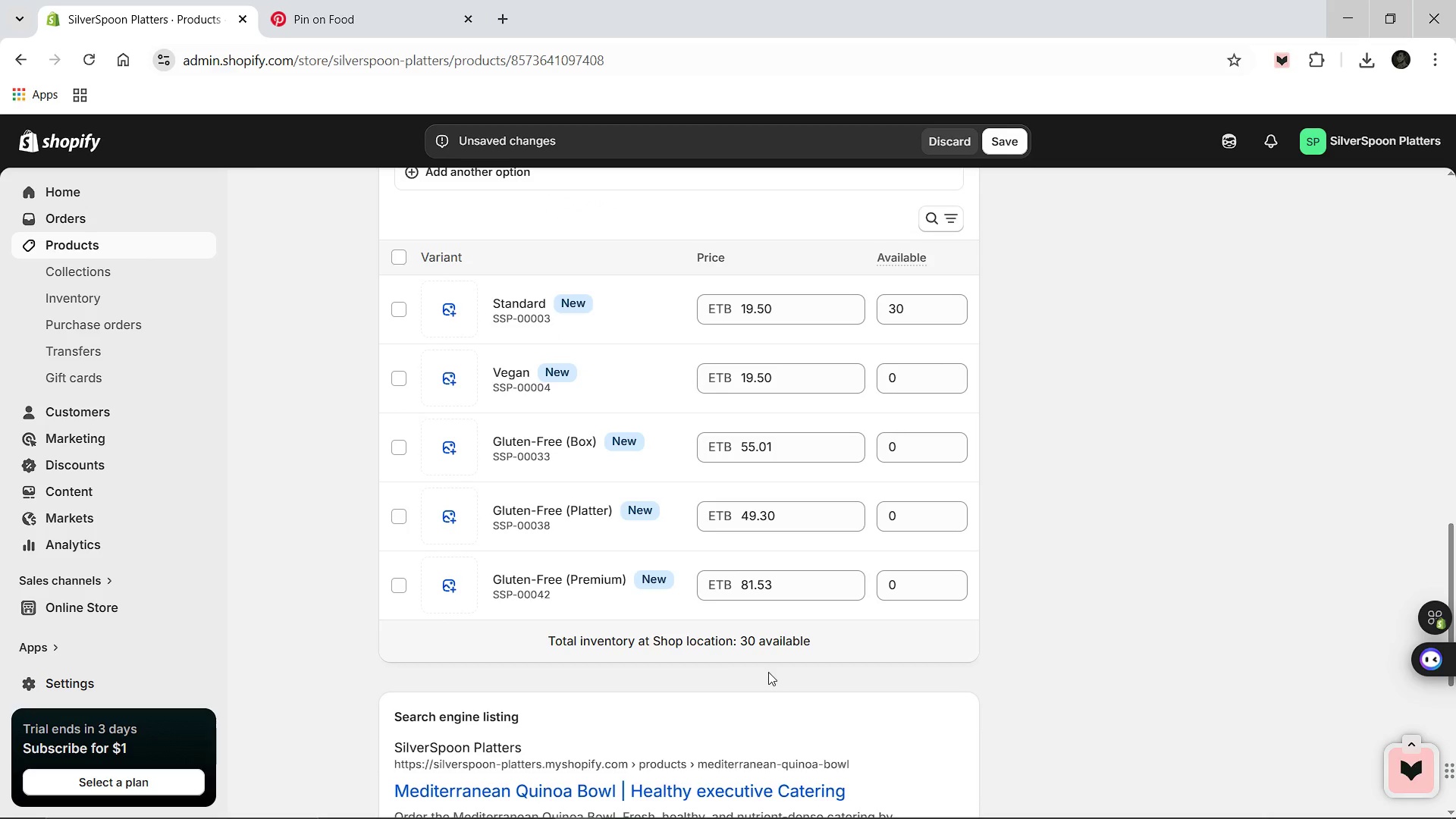 
scroll: coordinate [767, 671], scroll_direction: up, amount: 9.0
 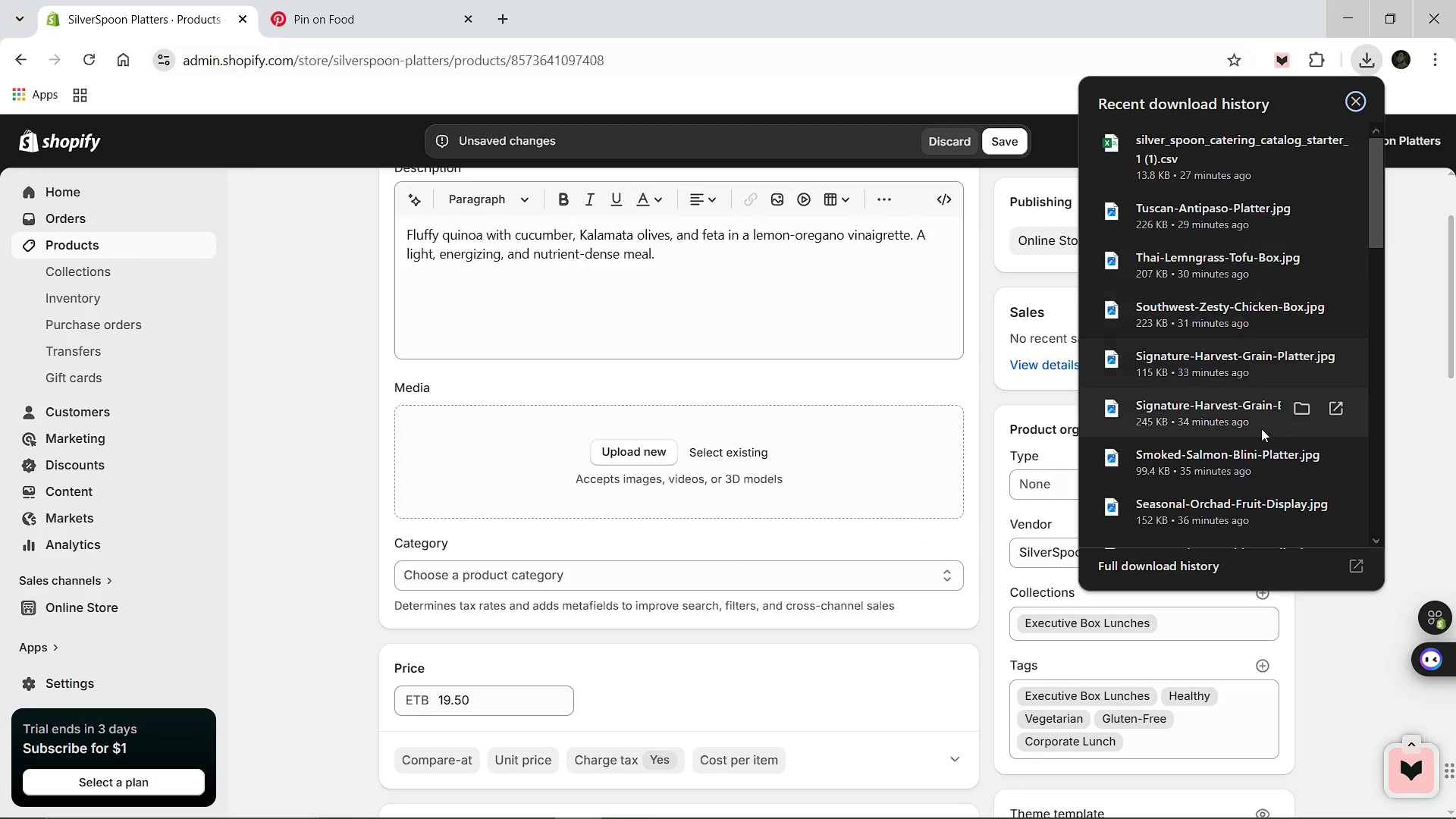 
wait(5.05)
 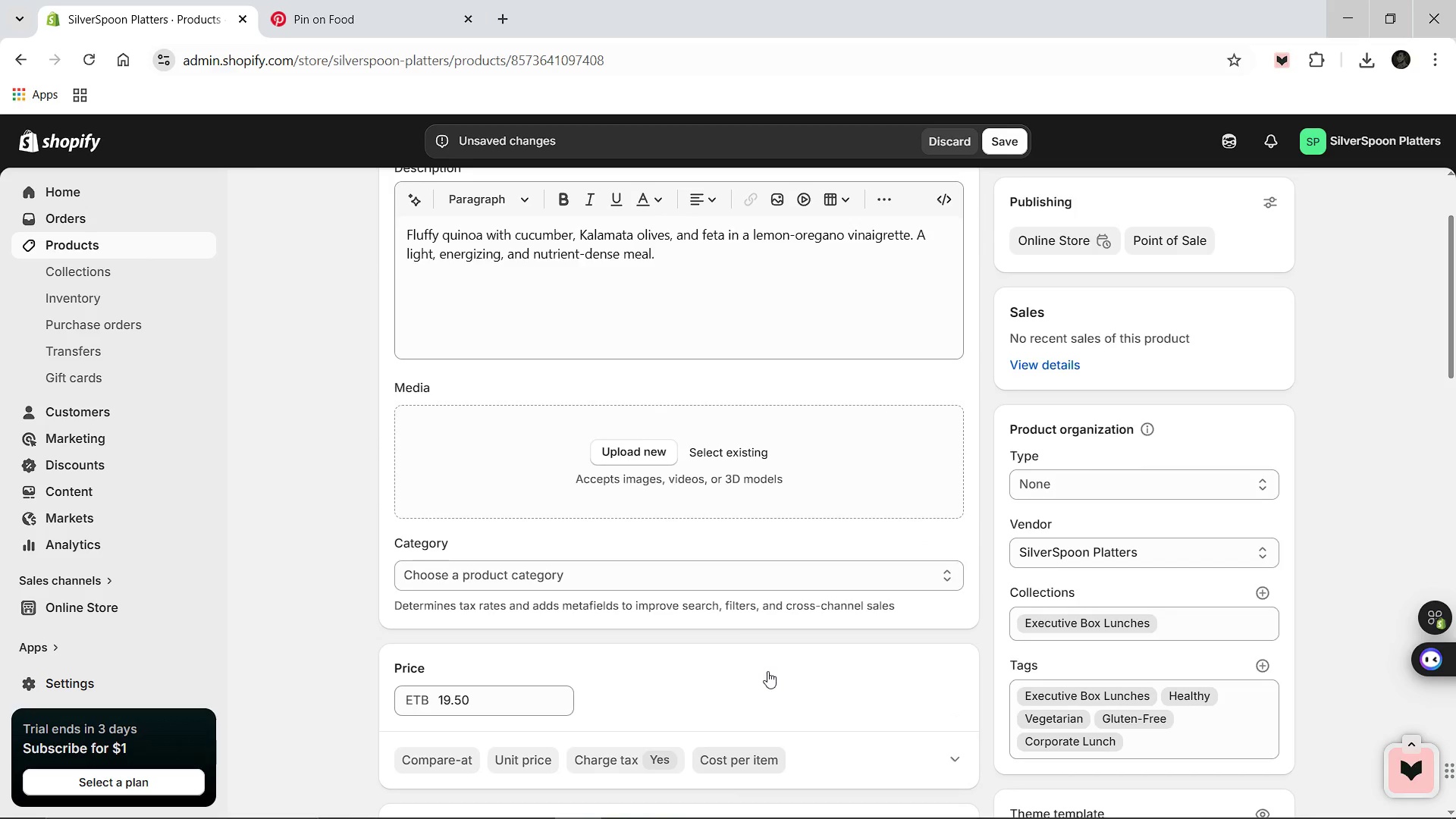 
scroll: coordinate [1215, 405], scroll_direction: none, amount: 0.0
 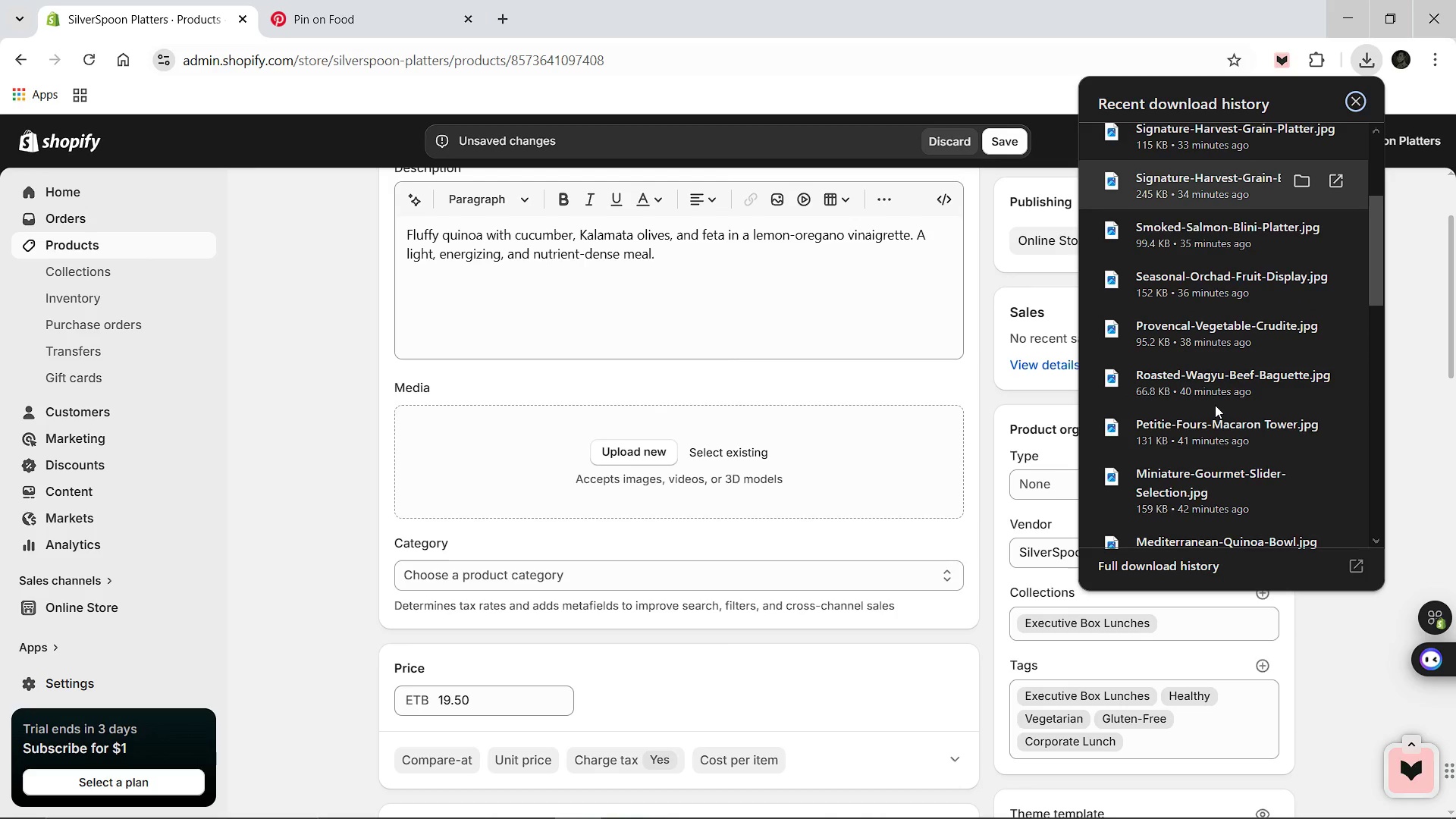 
scroll: coordinate [1185, 293], scroll_direction: down, amount: 4.0
 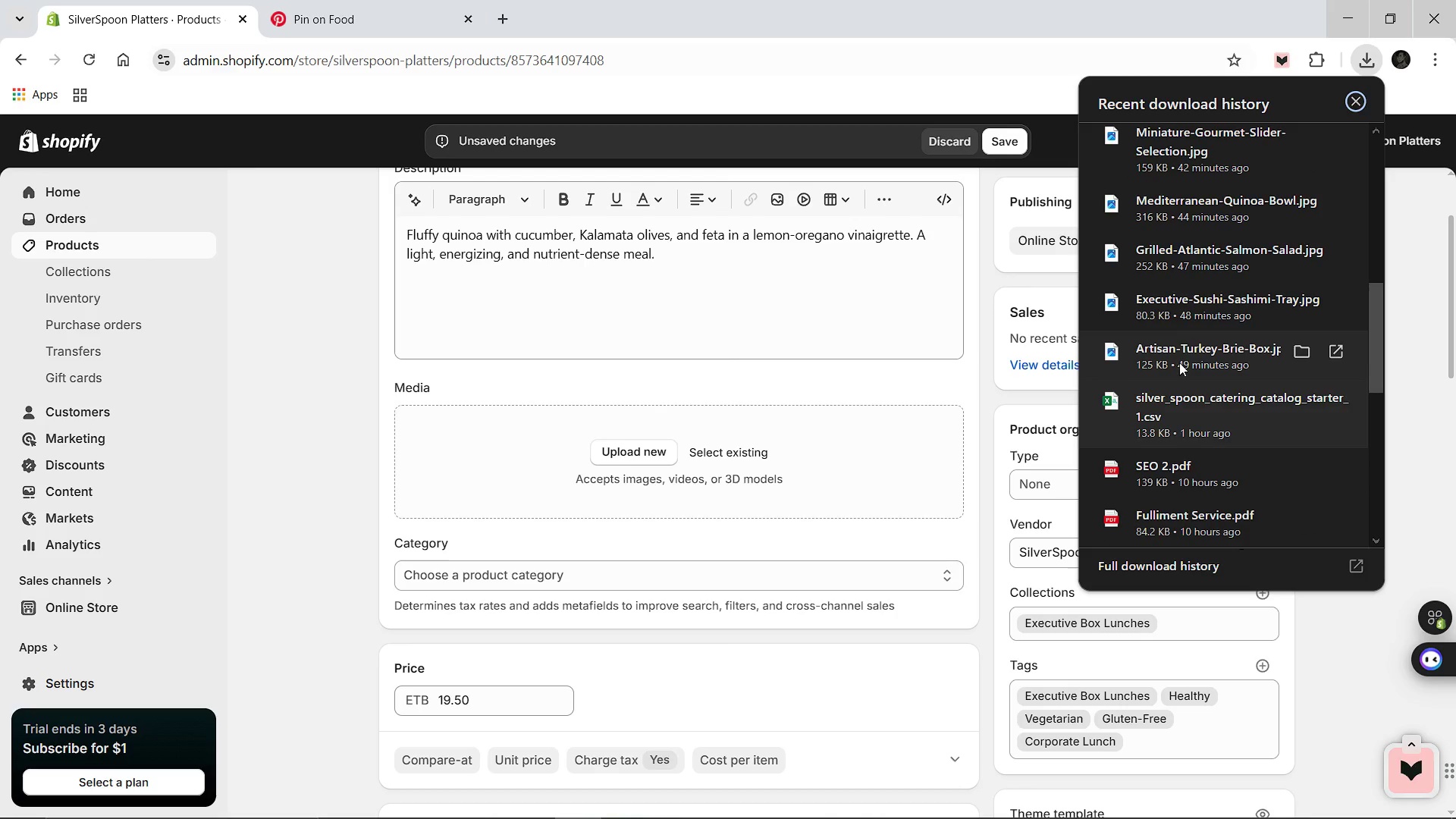 
scroll: coordinate [1179, 341], scroll_direction: none, amount: 0.0
 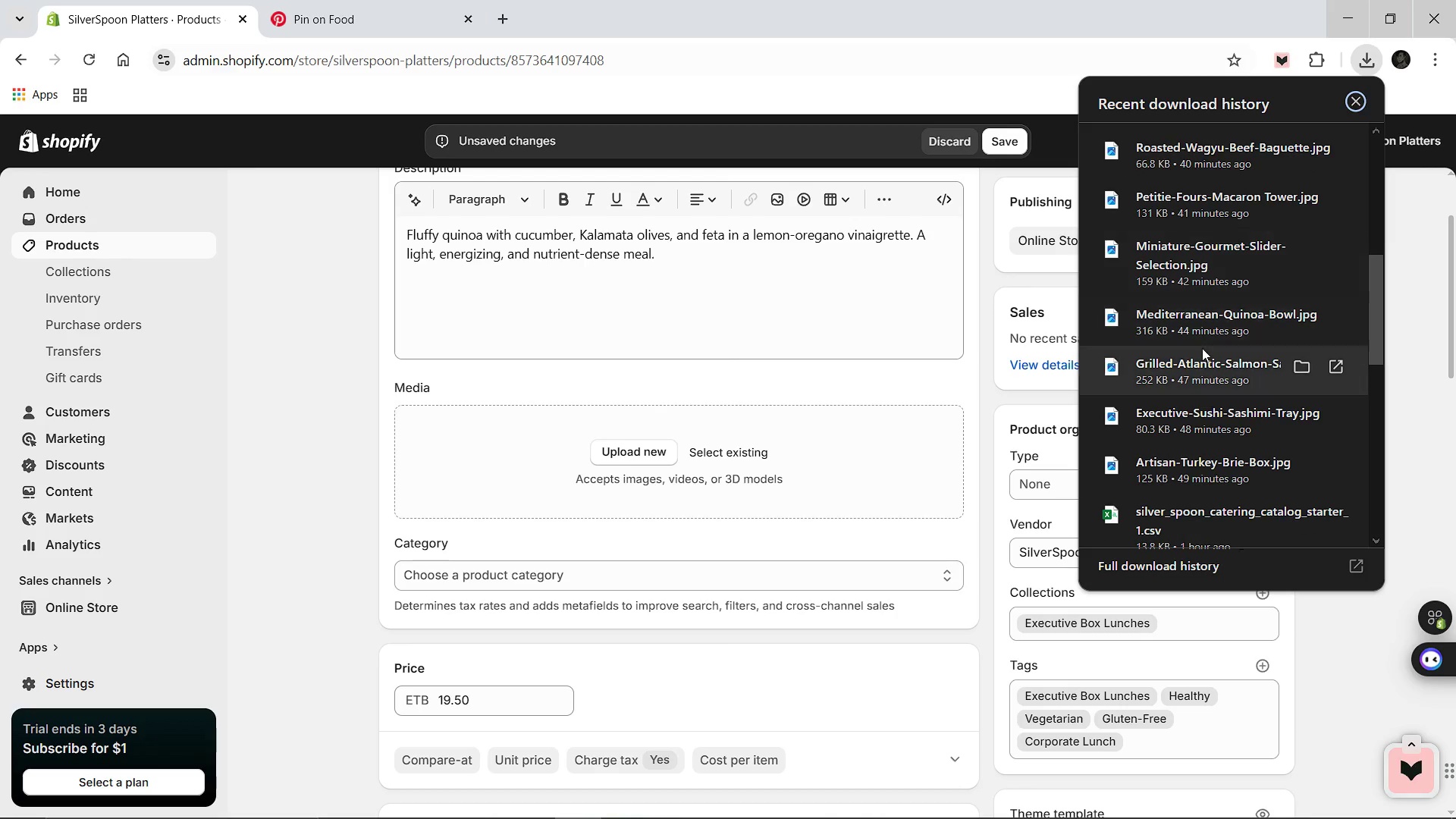 
left_click_drag(start_coordinate=[1207, 318], to_coordinate=[740, 453])
 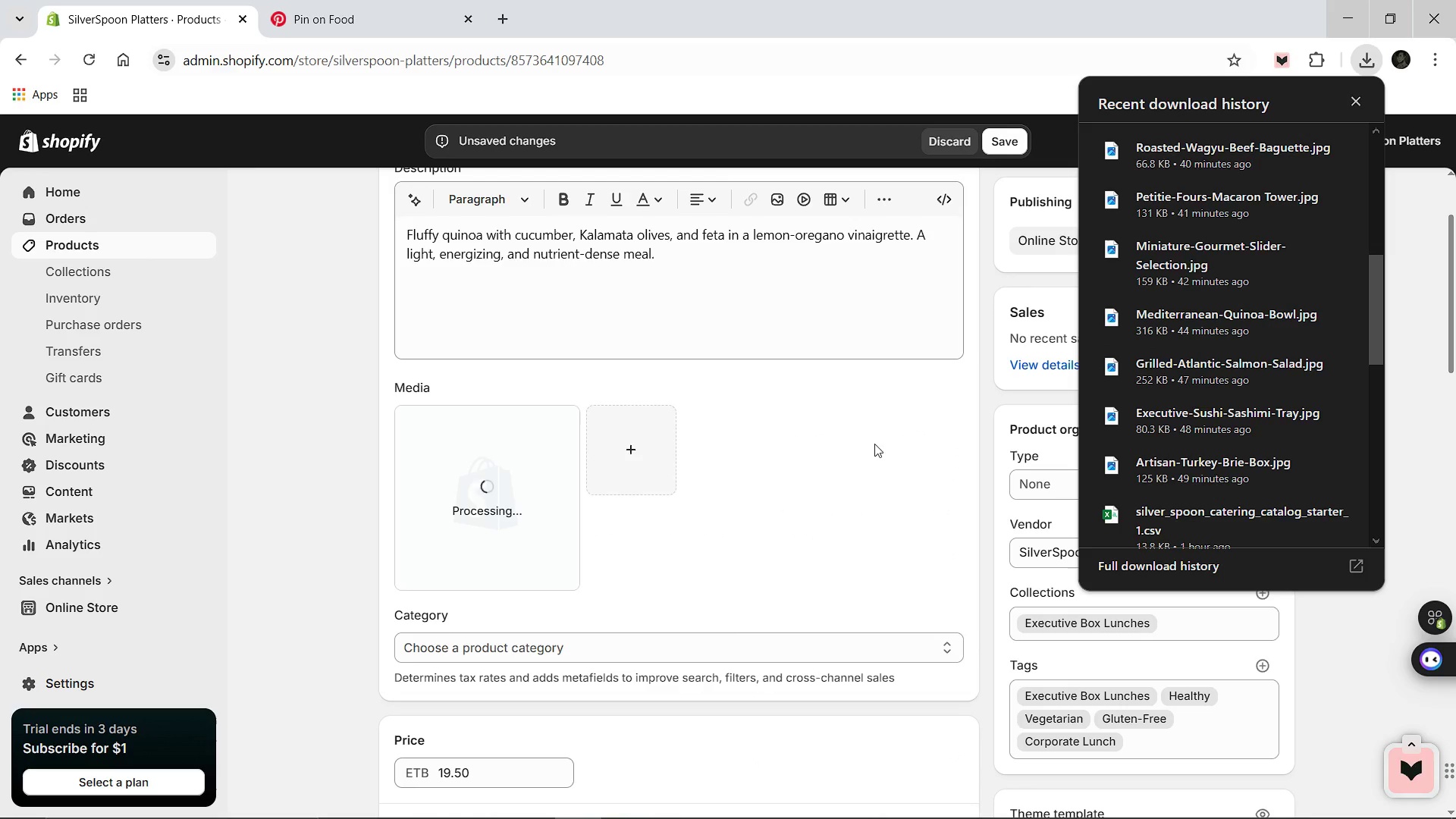 
wait(7.38)
 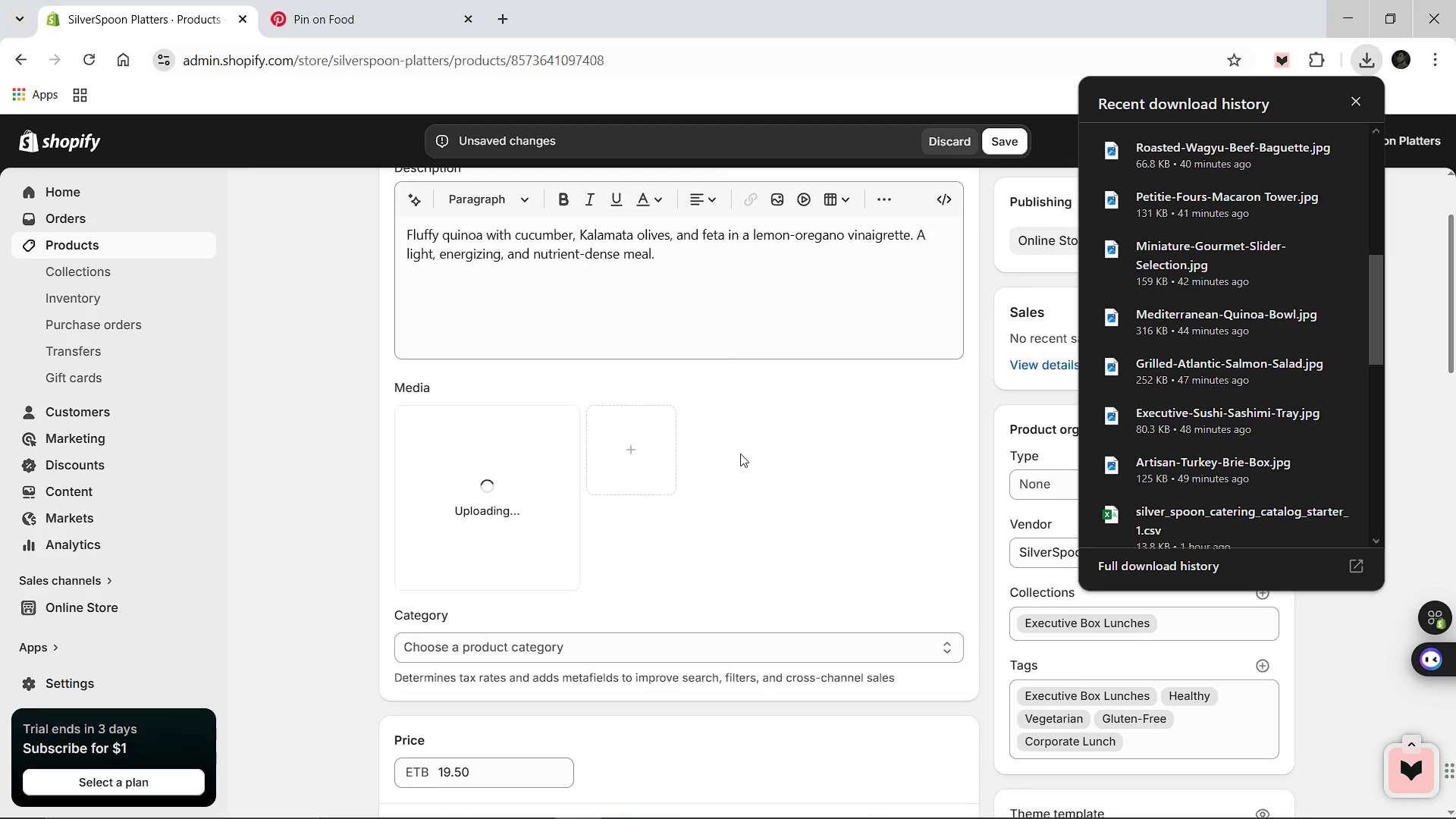 
left_click([1353, 104])
 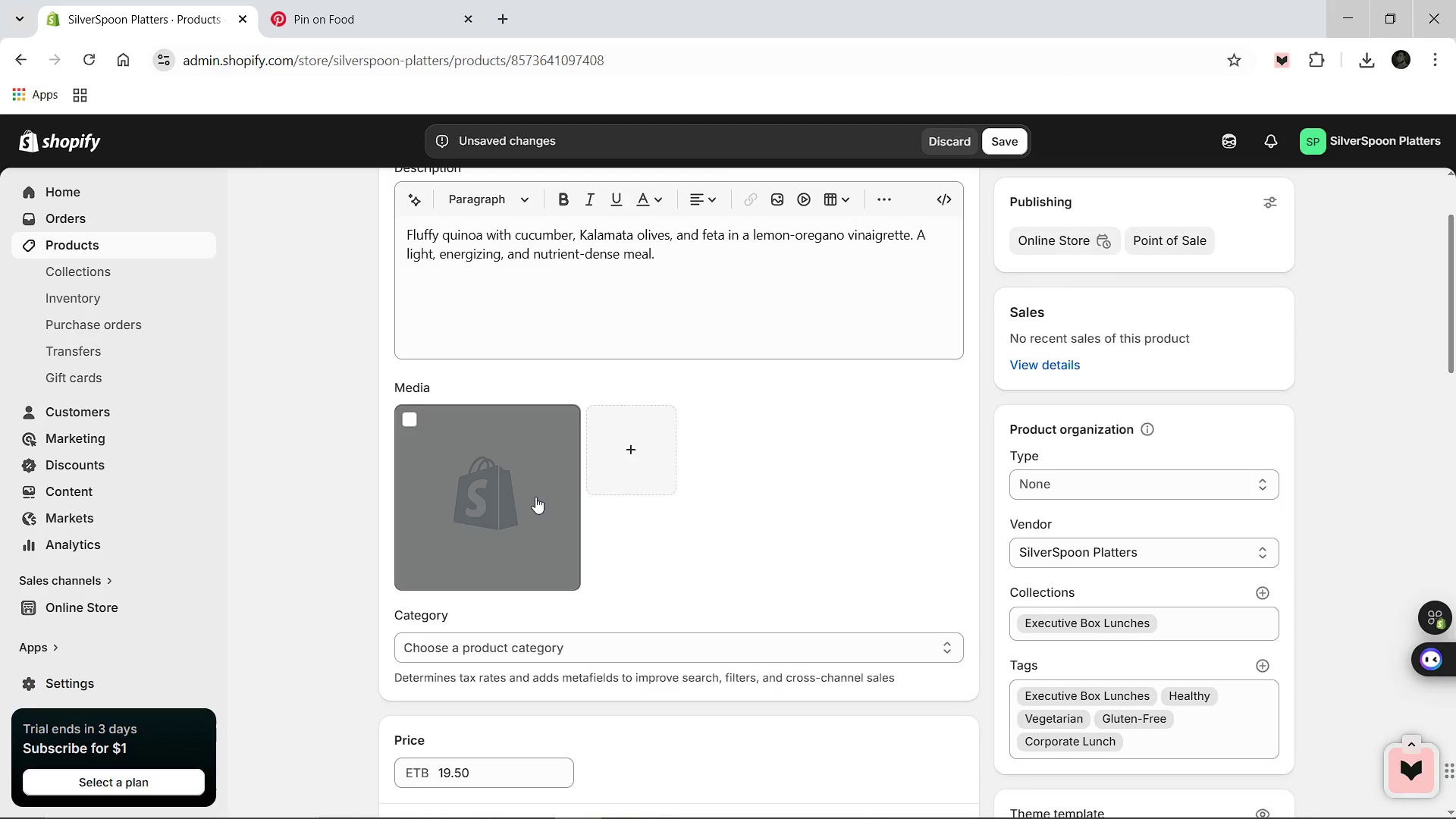 
left_click([534, 497])
 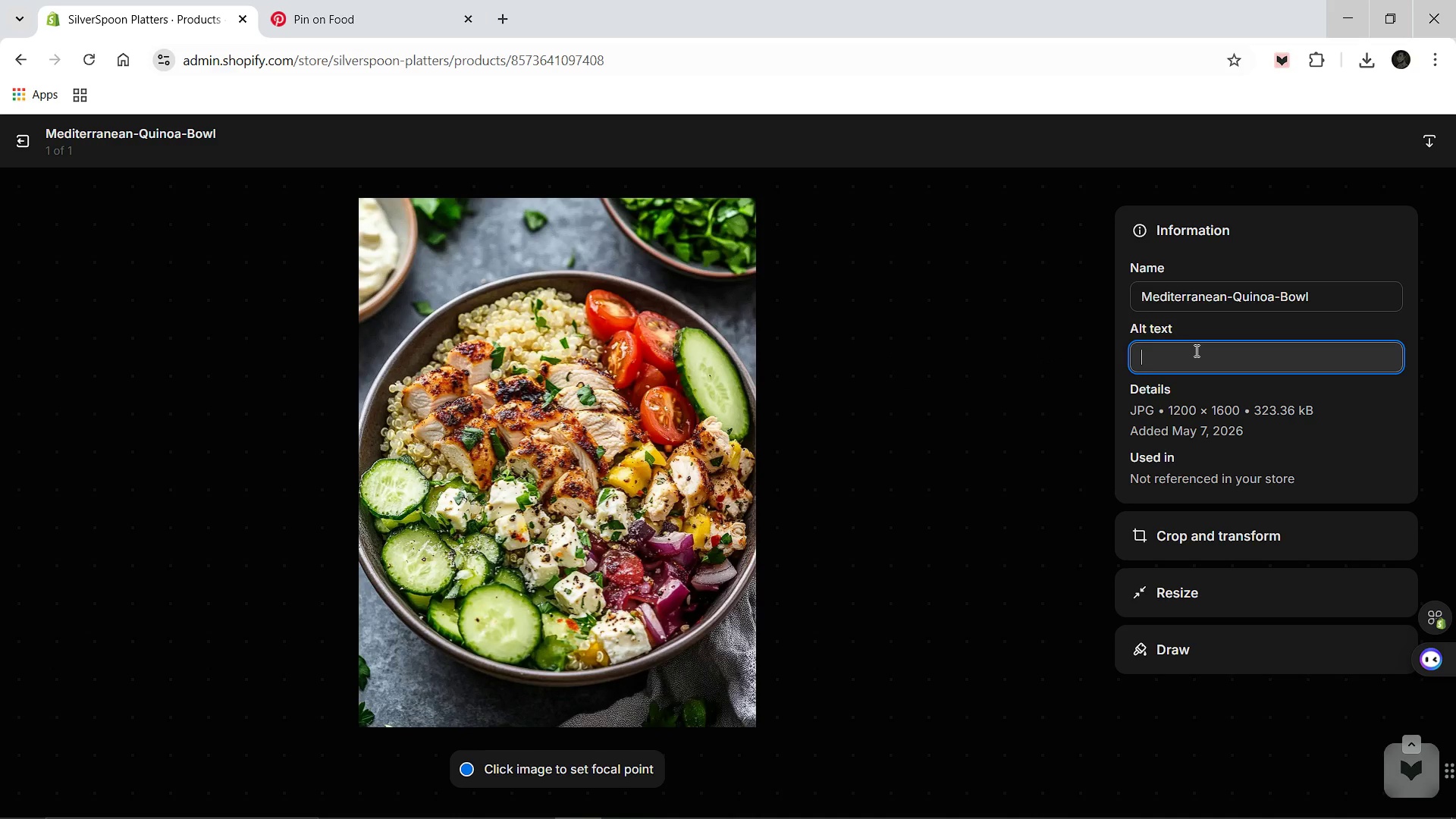 
wait(6.67)
 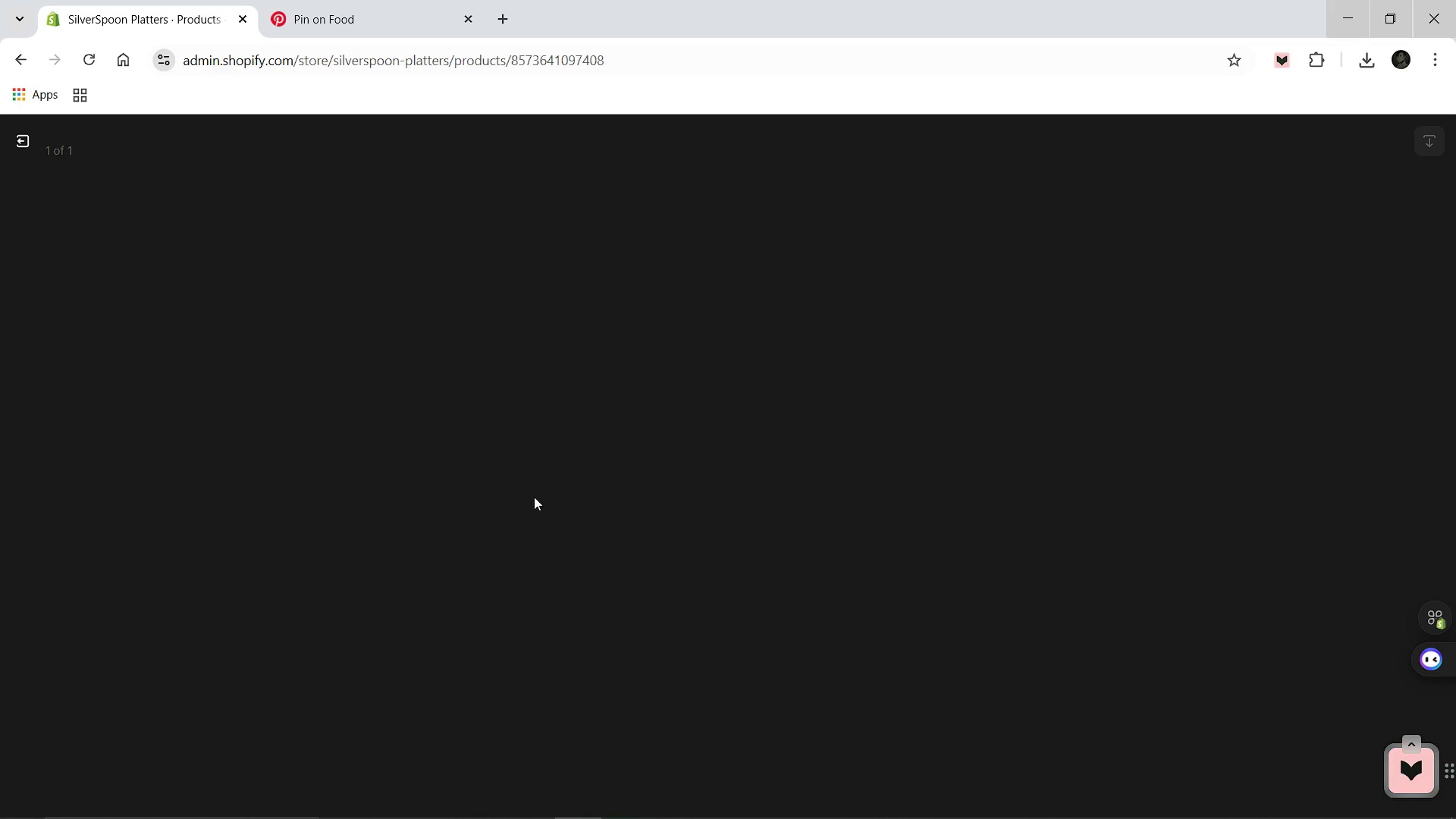 
type(A fresh Mediterranean quiona bowl with feta and )
 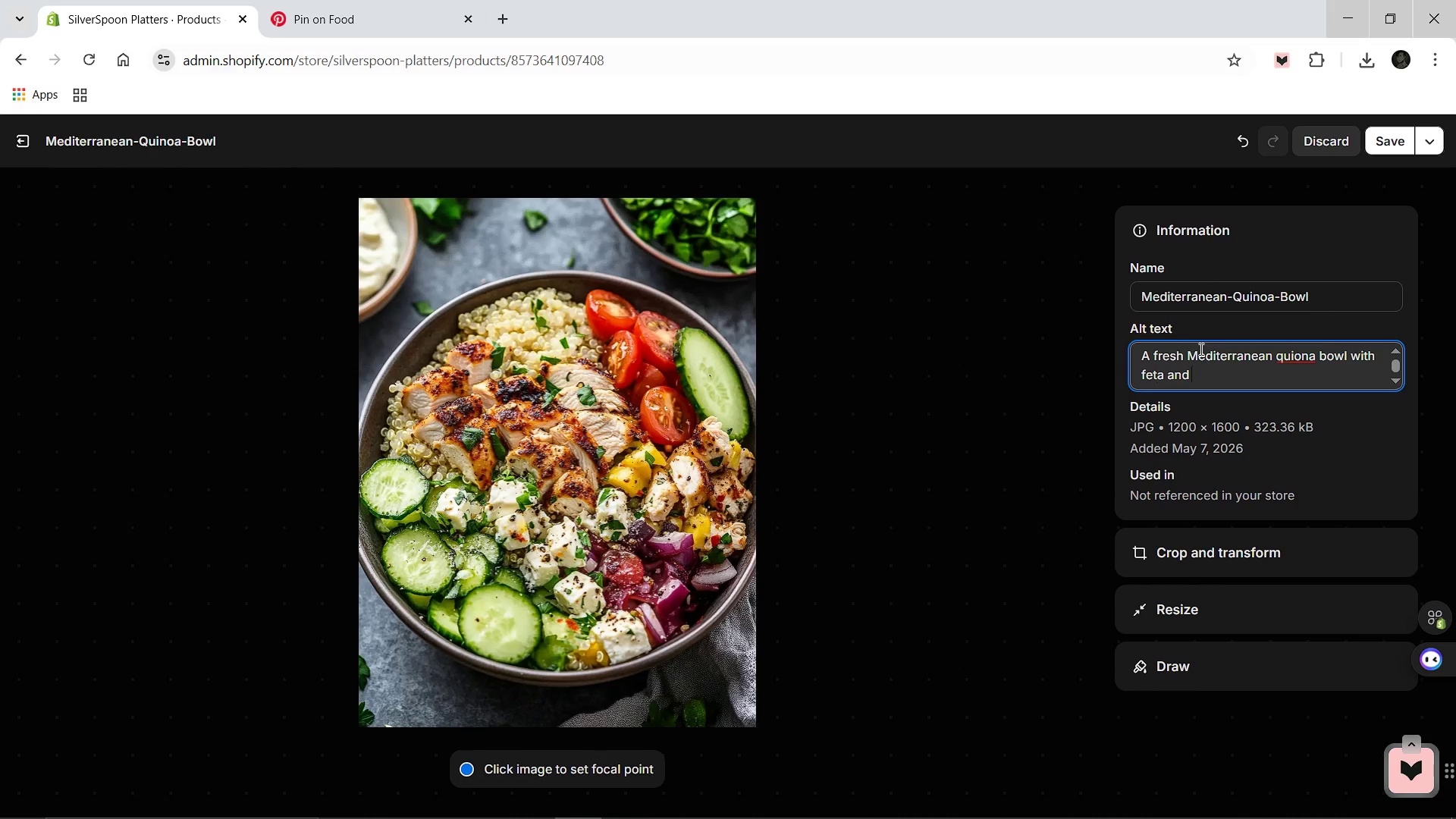 
type(vegetables for corporate lunch.)
 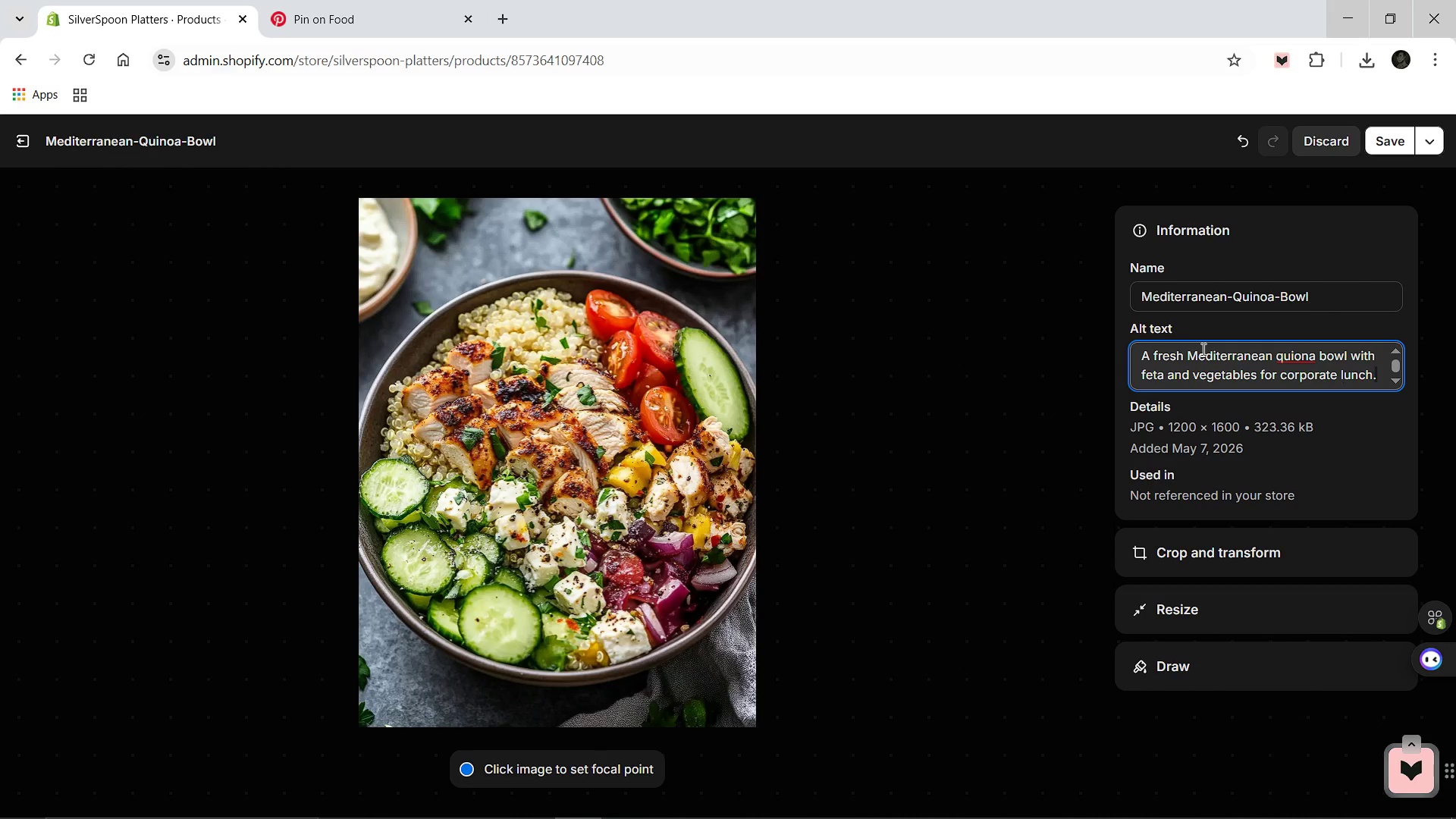 
mouse_move([1292, 362])
 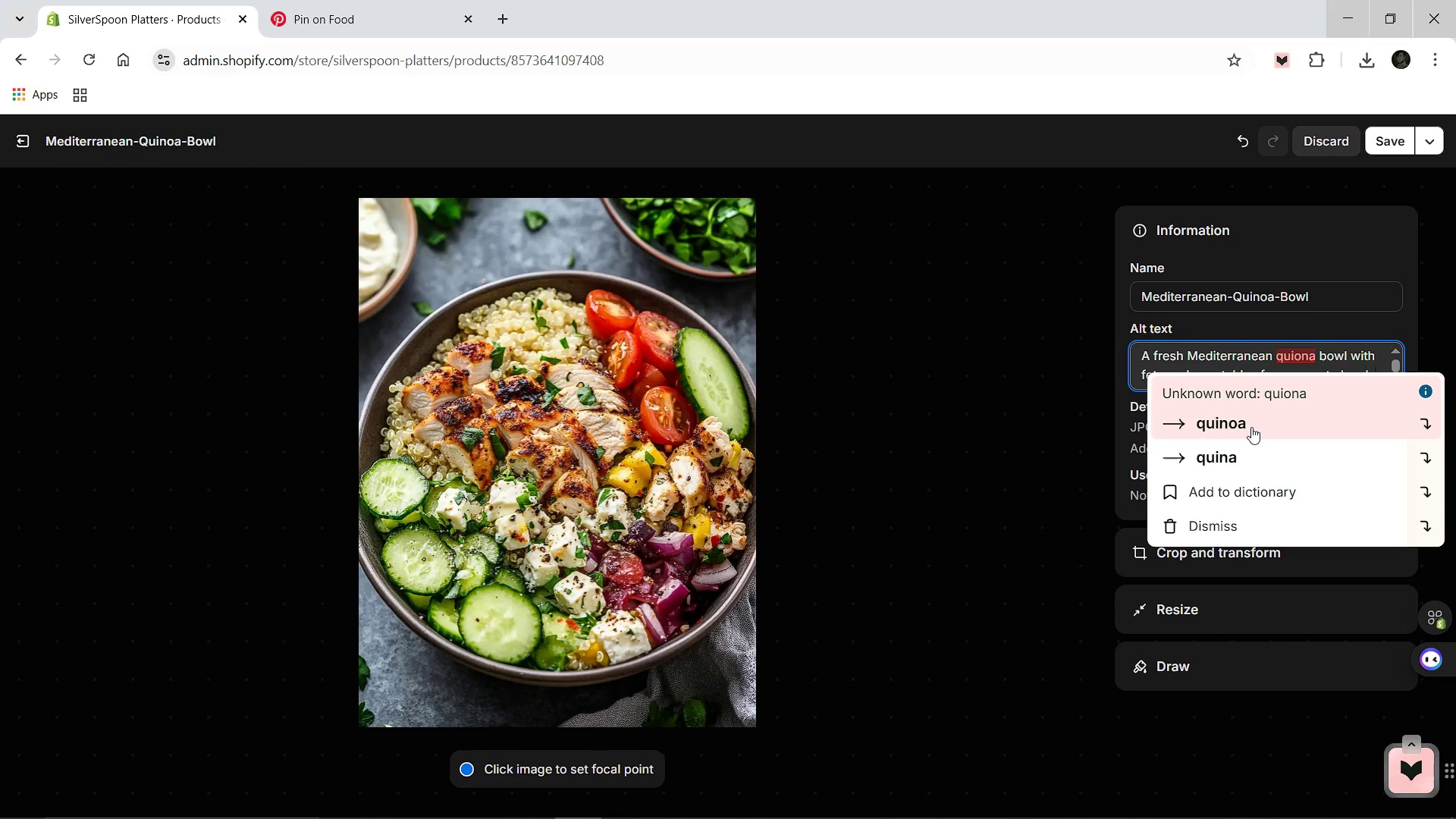 
left_click([1251, 427])
 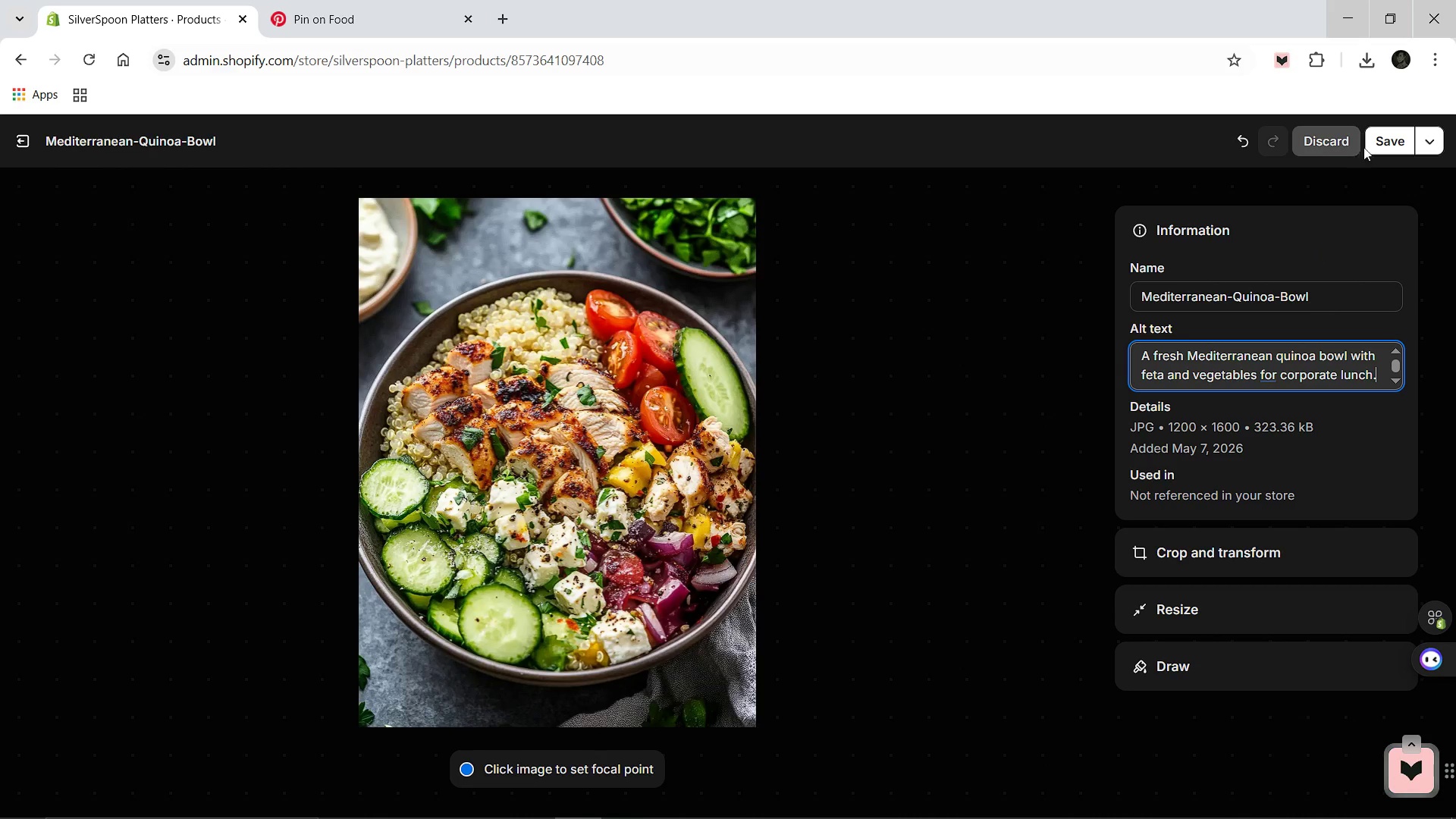 